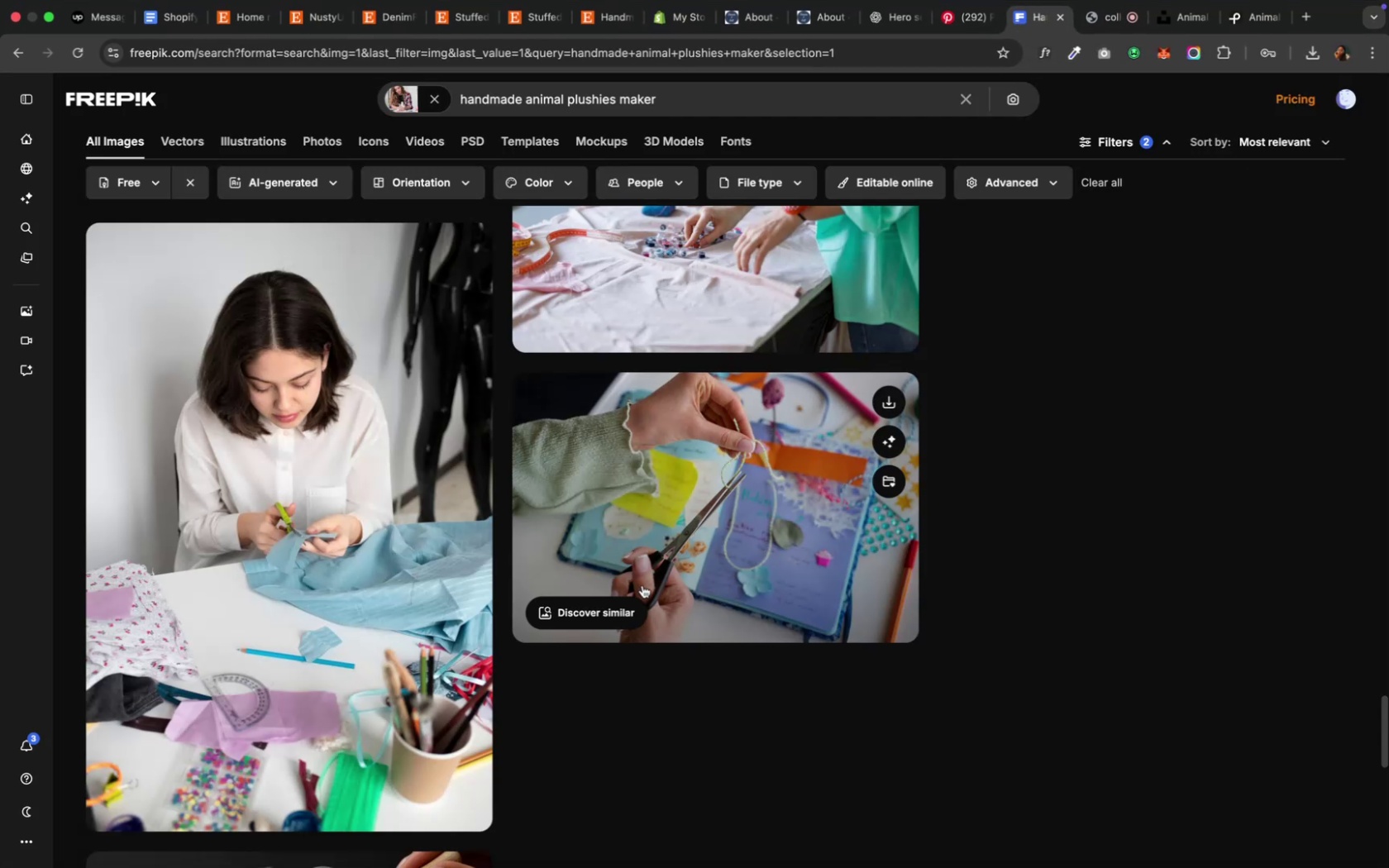 
scroll: coordinate [558, 582], scroll_direction: up, amount: 106.0
 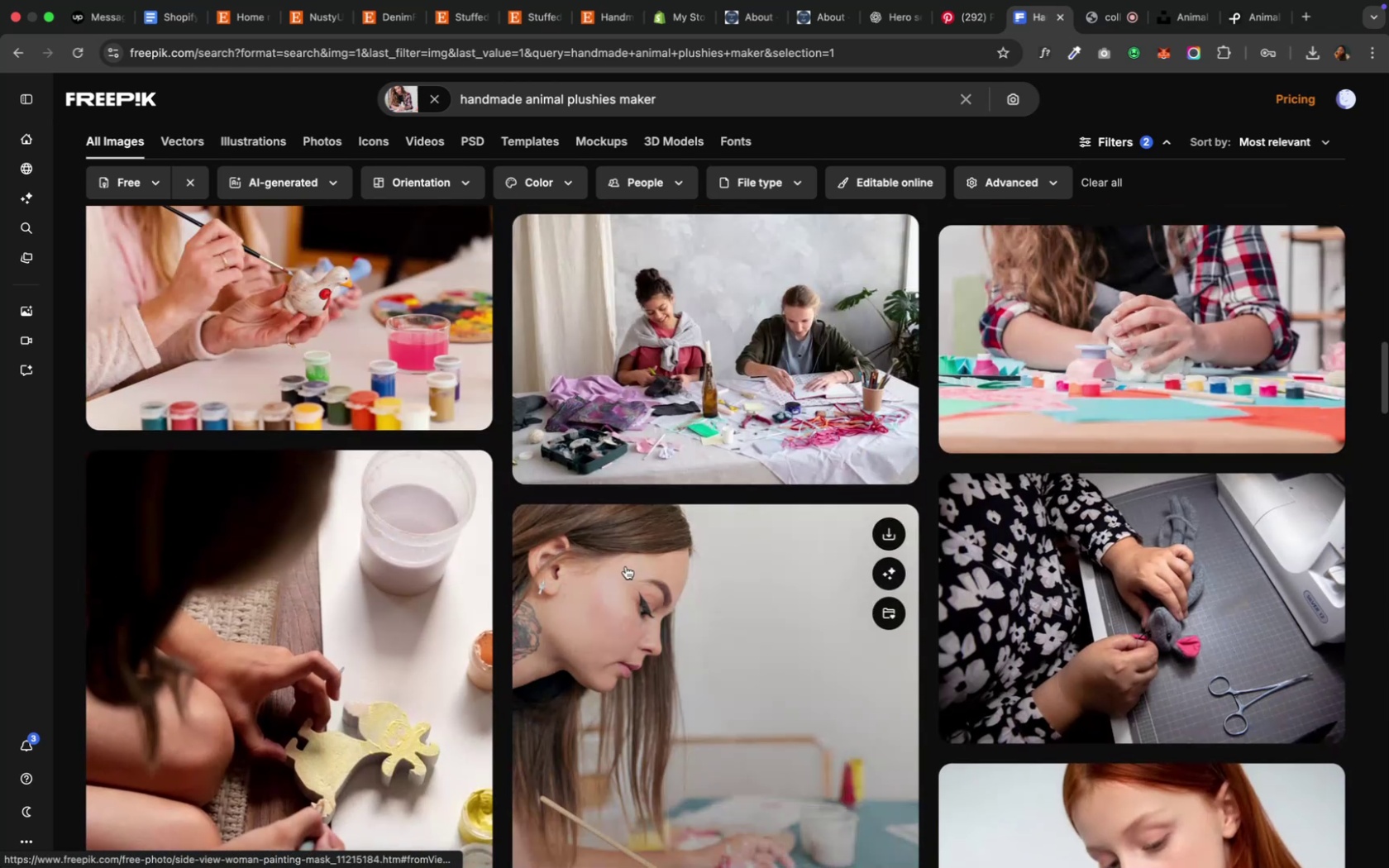 
left_click([680, 563])
 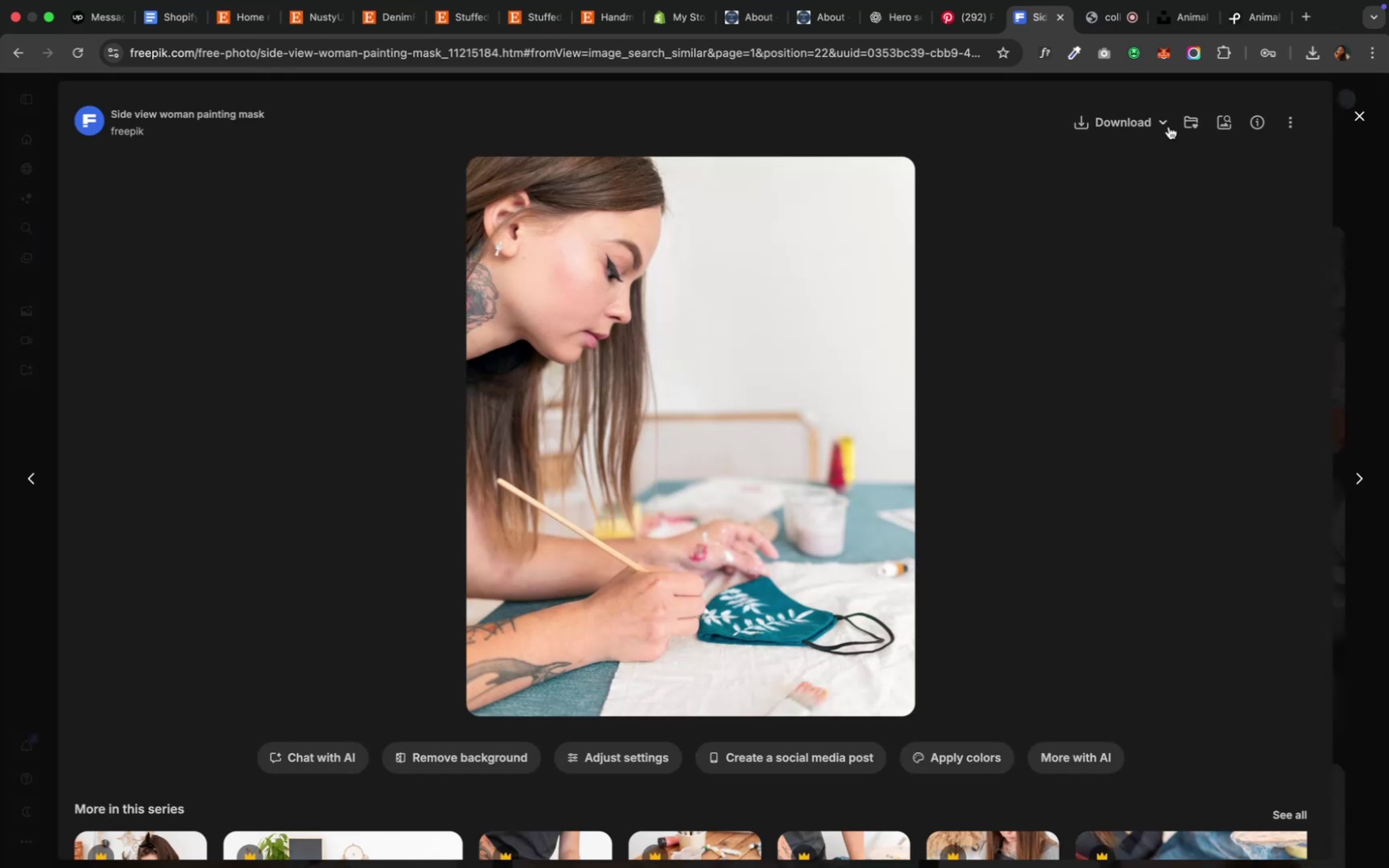 
left_click([1162, 126])
 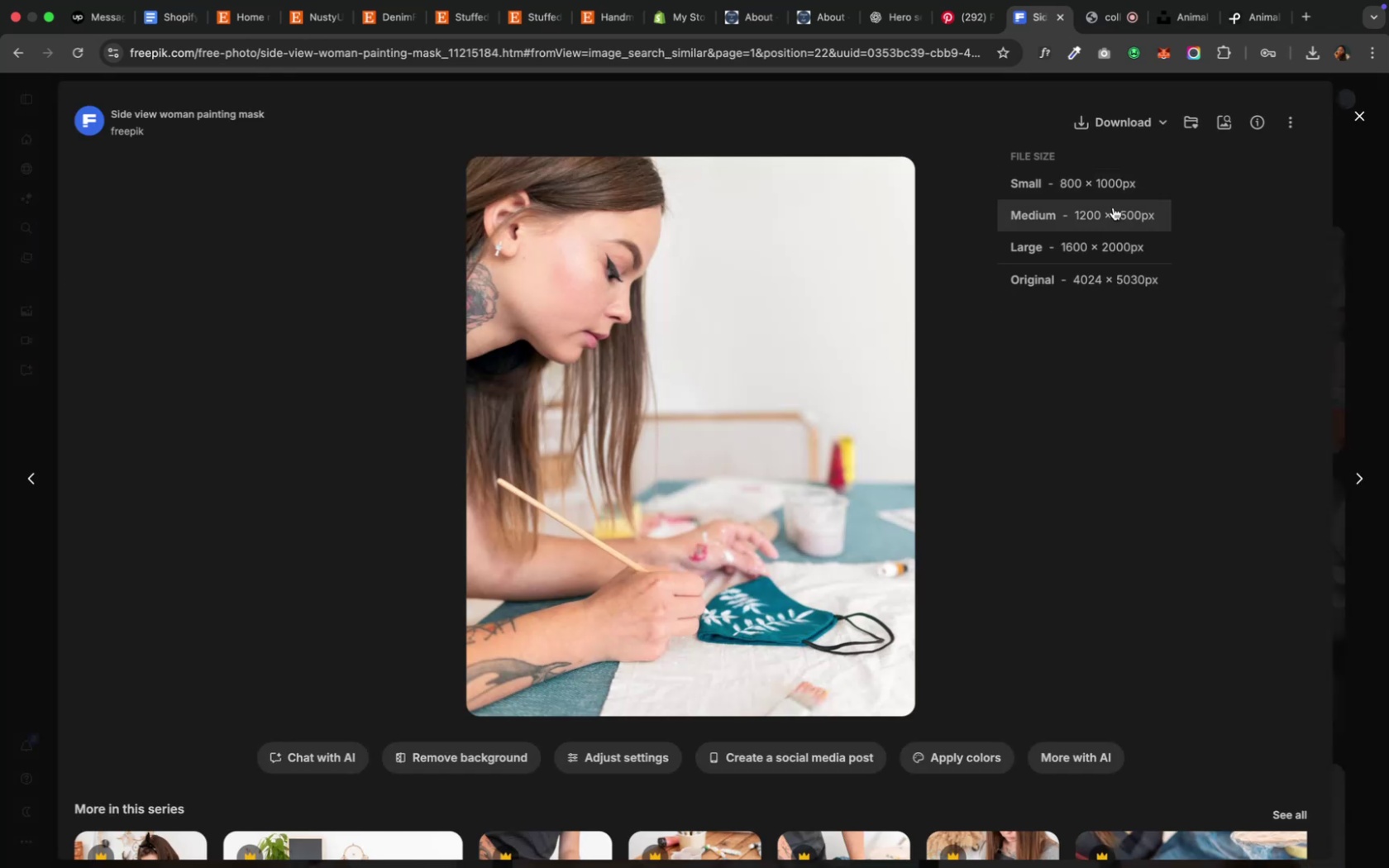 
left_click([1112, 207])
 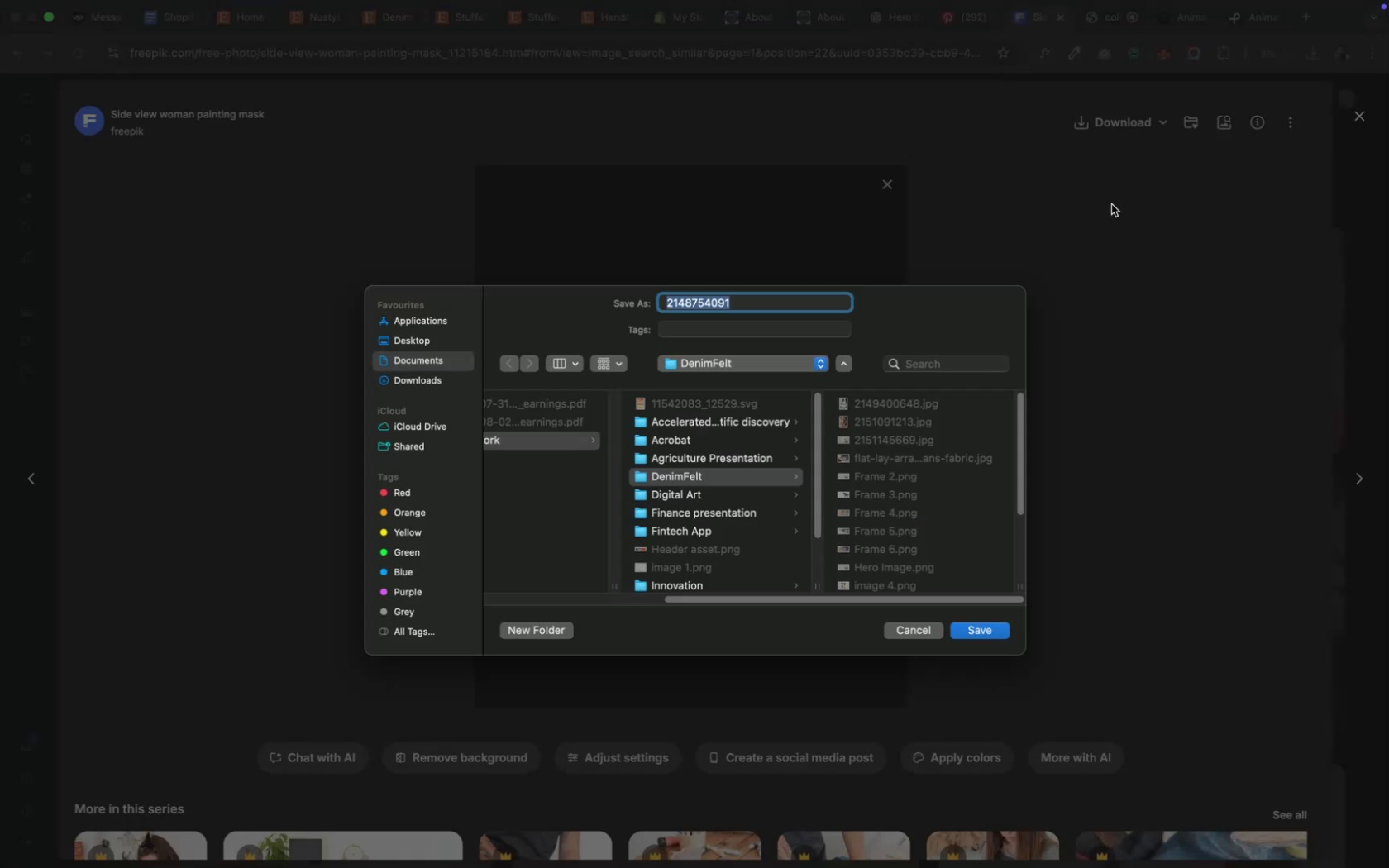 
wait(7.56)
 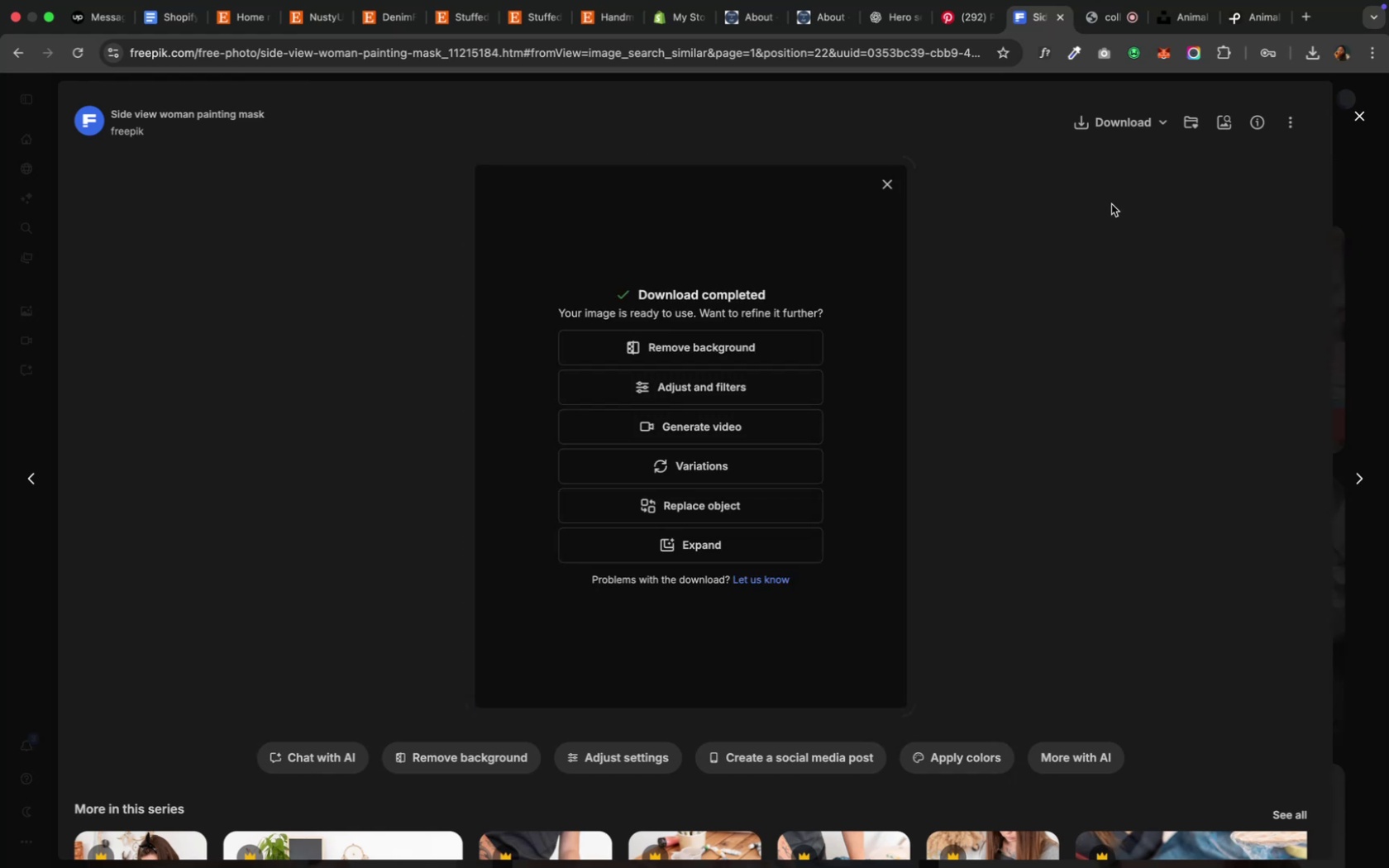 
left_click([966, 626])
 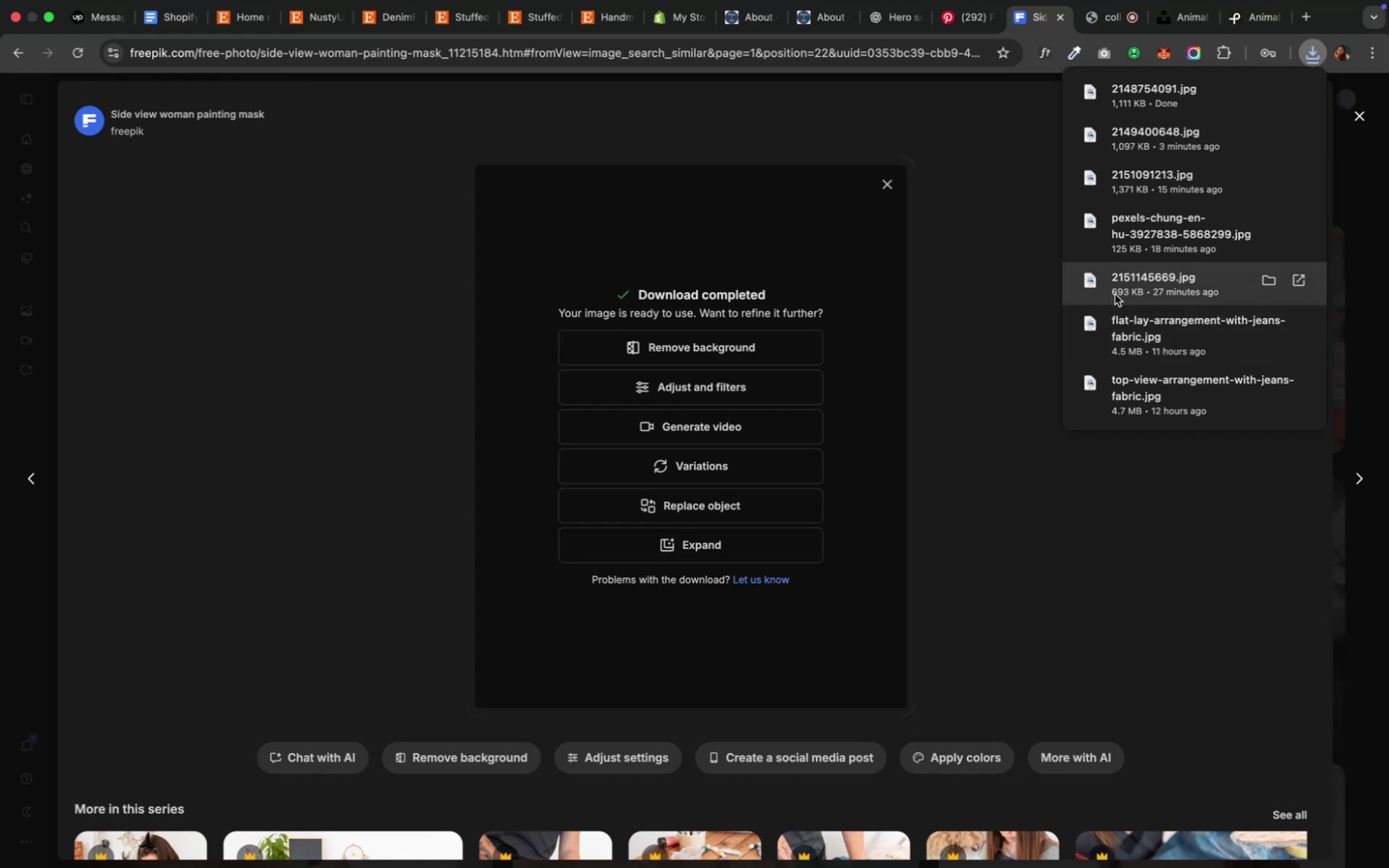 
wait(5.77)
 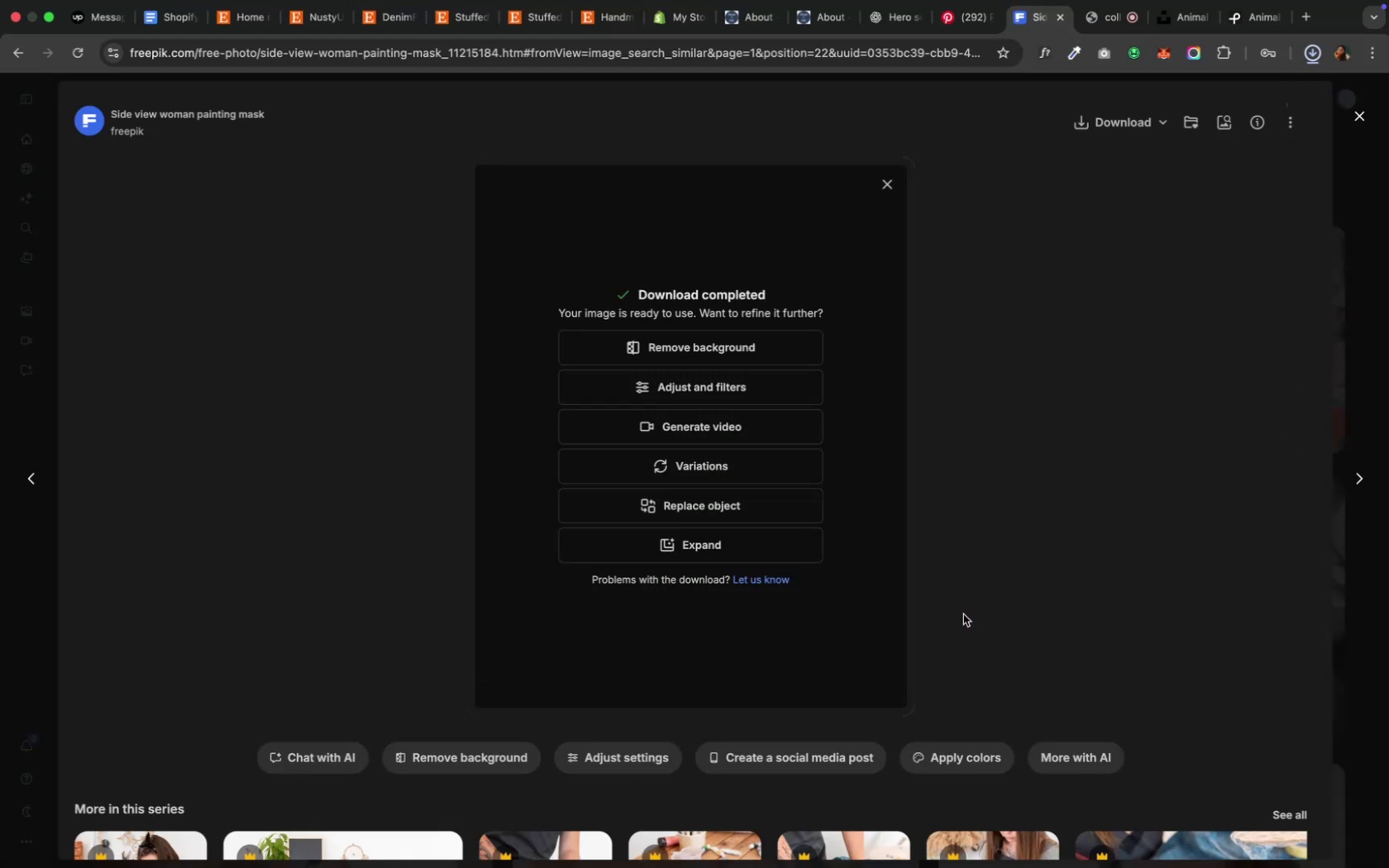 
mouse_move([936, 57])
 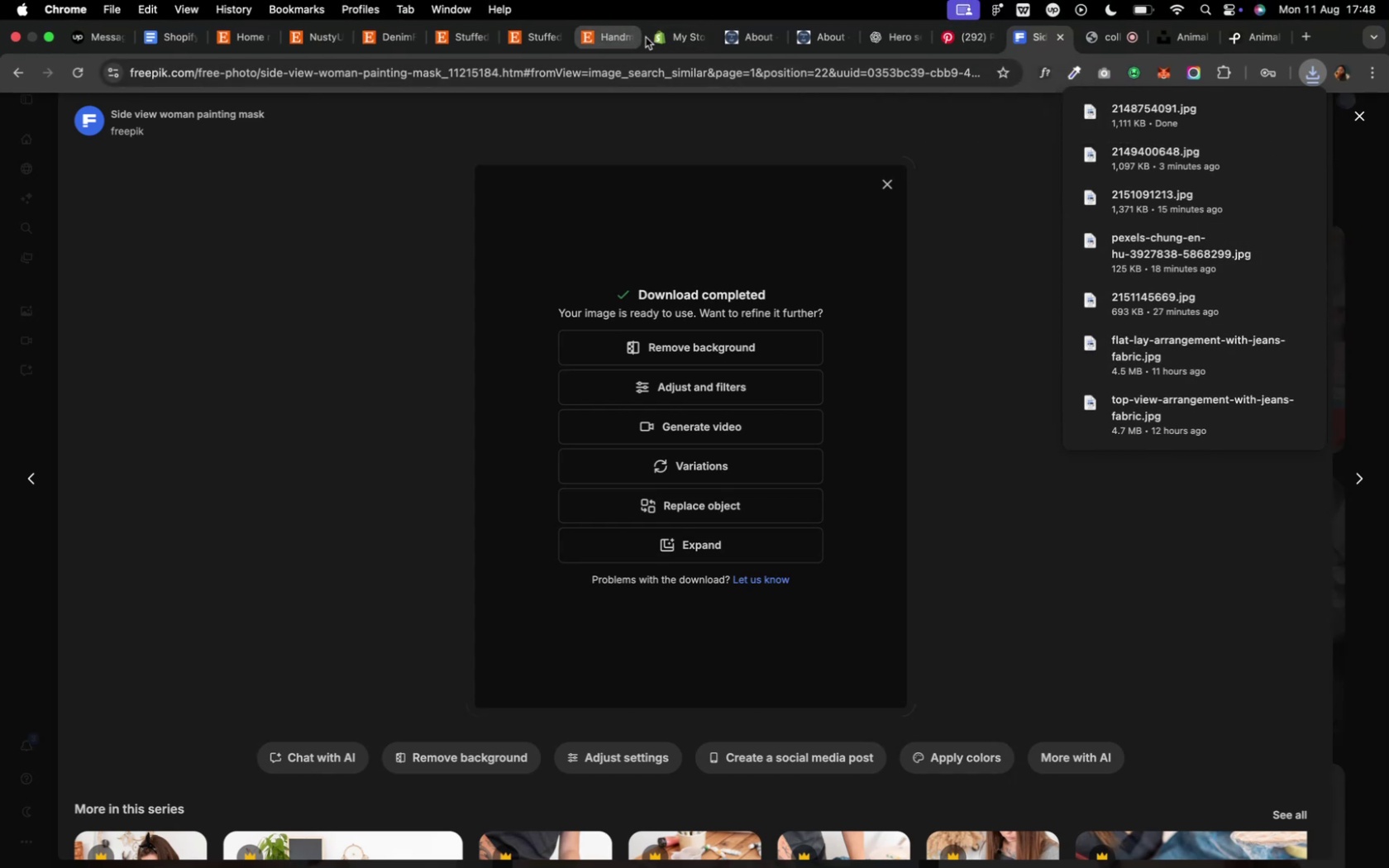 
left_click([655, 36])
 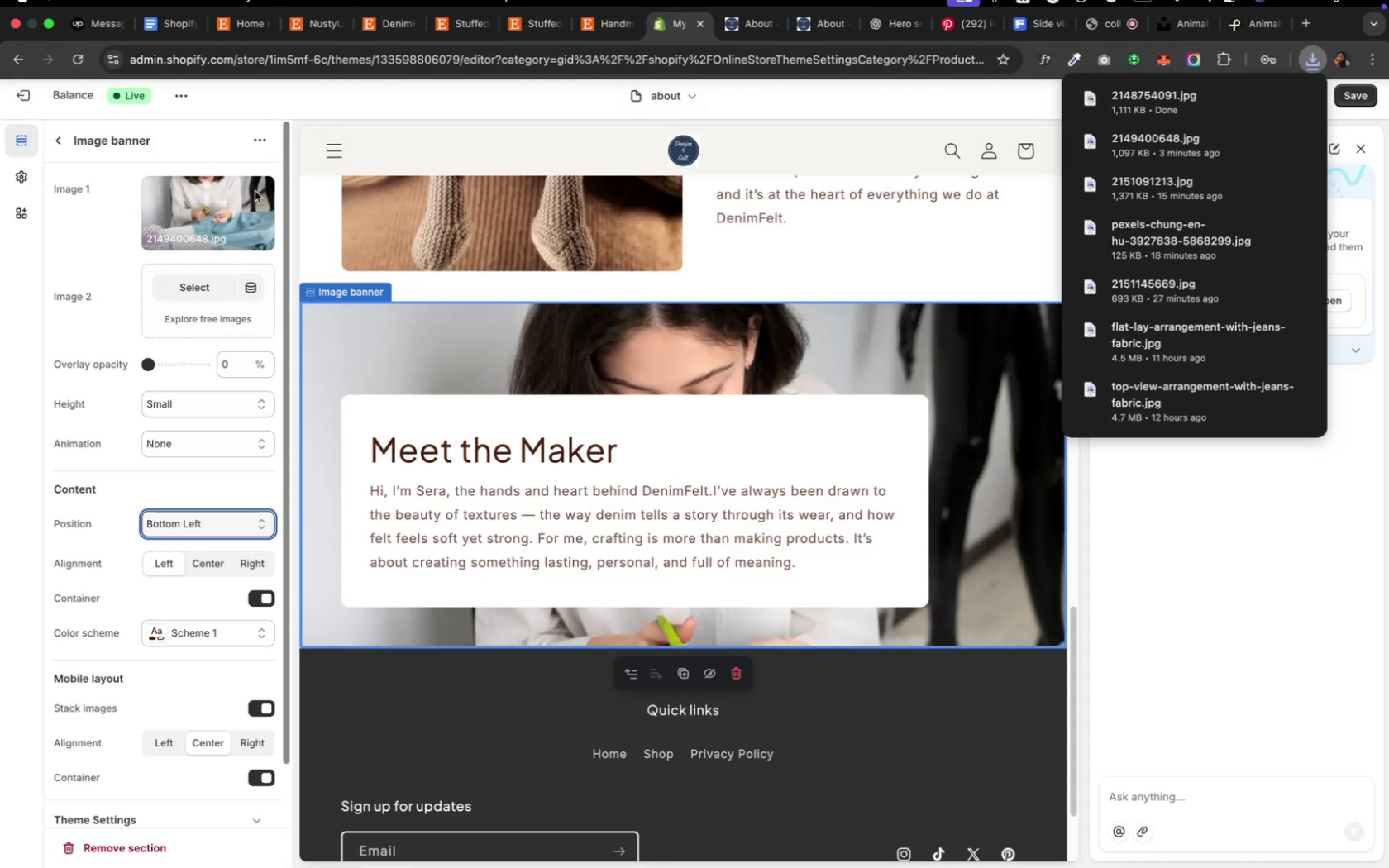 
left_click([214, 225])
 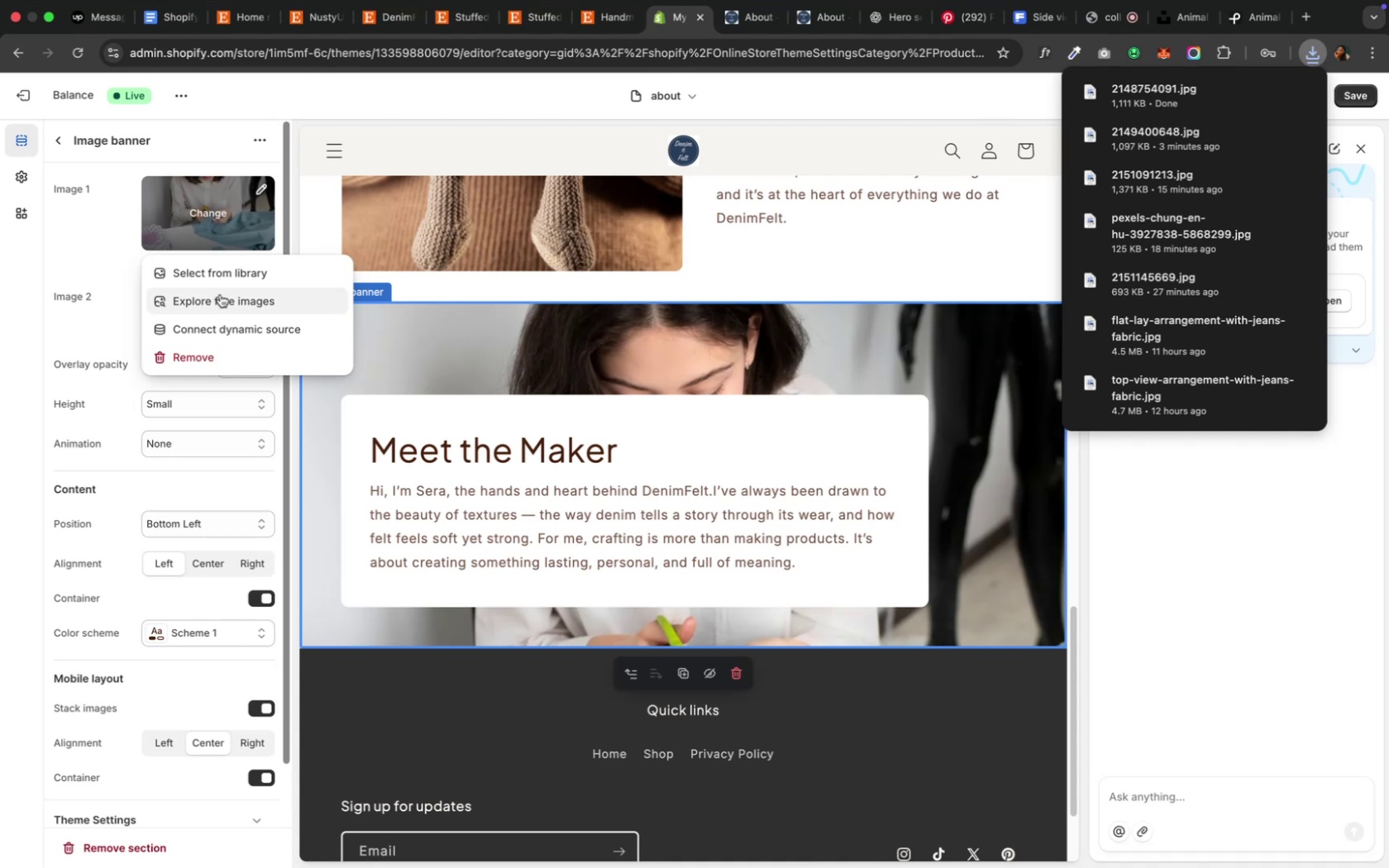 
left_click([223, 281])
 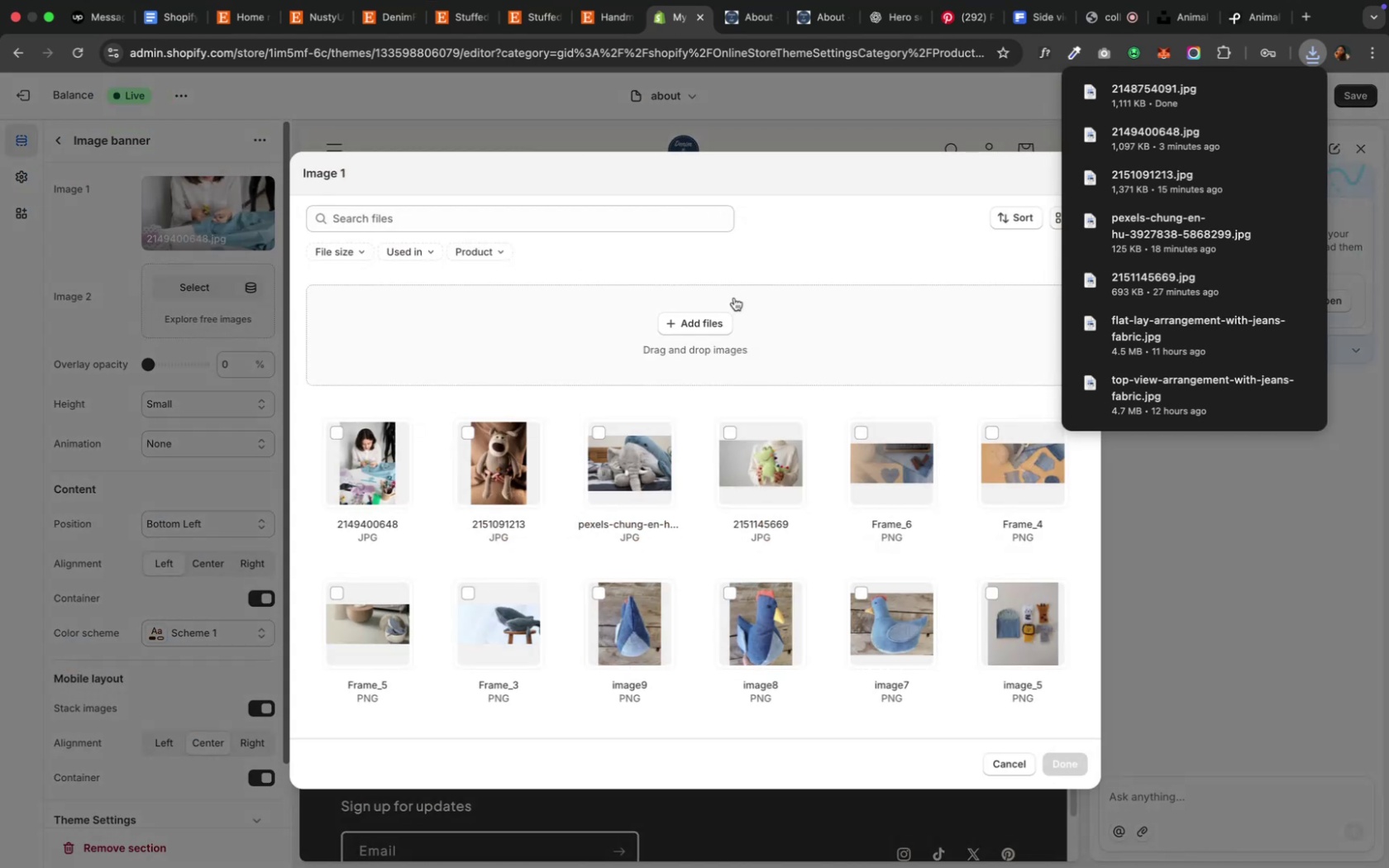 
left_click([712, 322])
 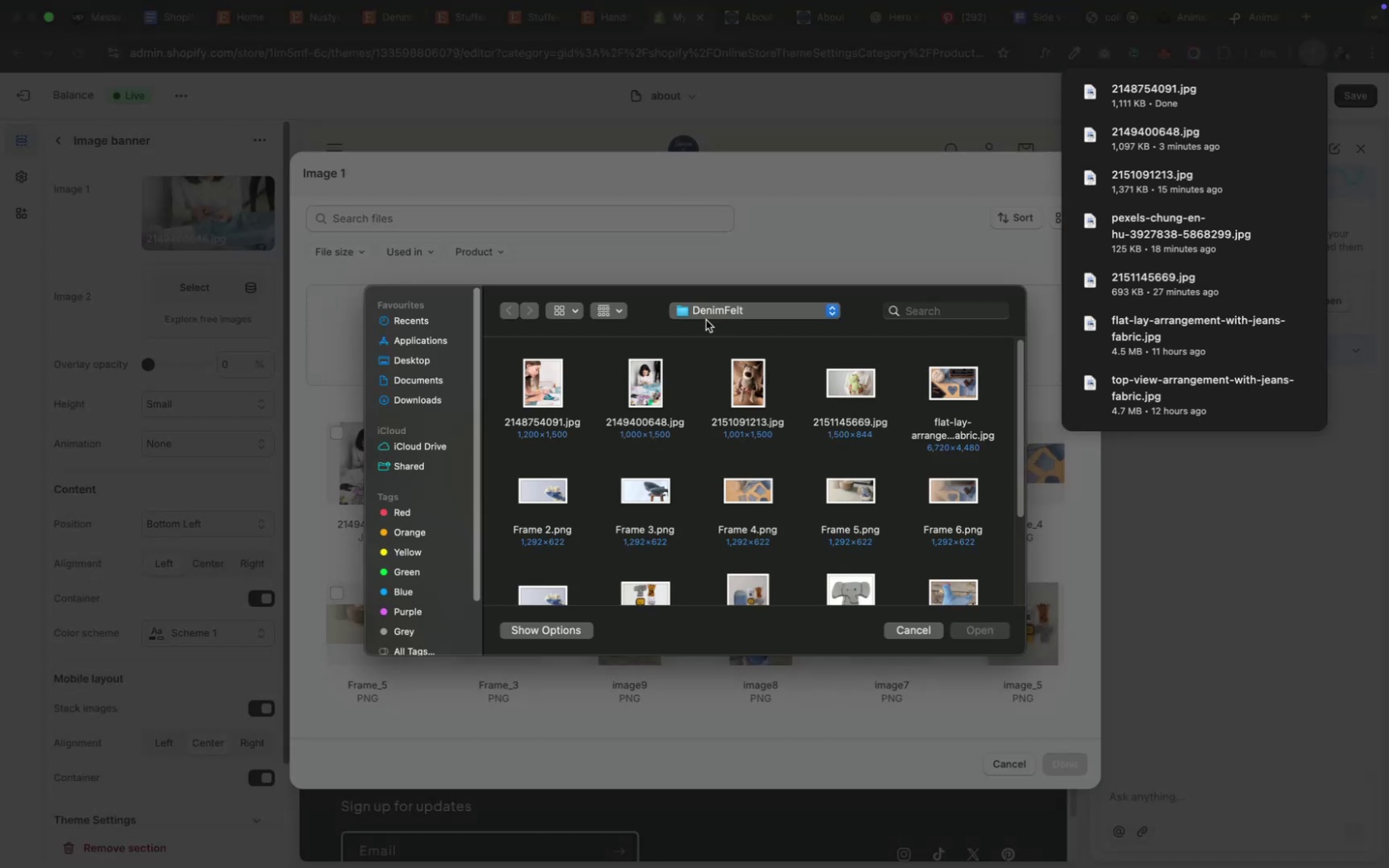 
left_click([549, 398])
 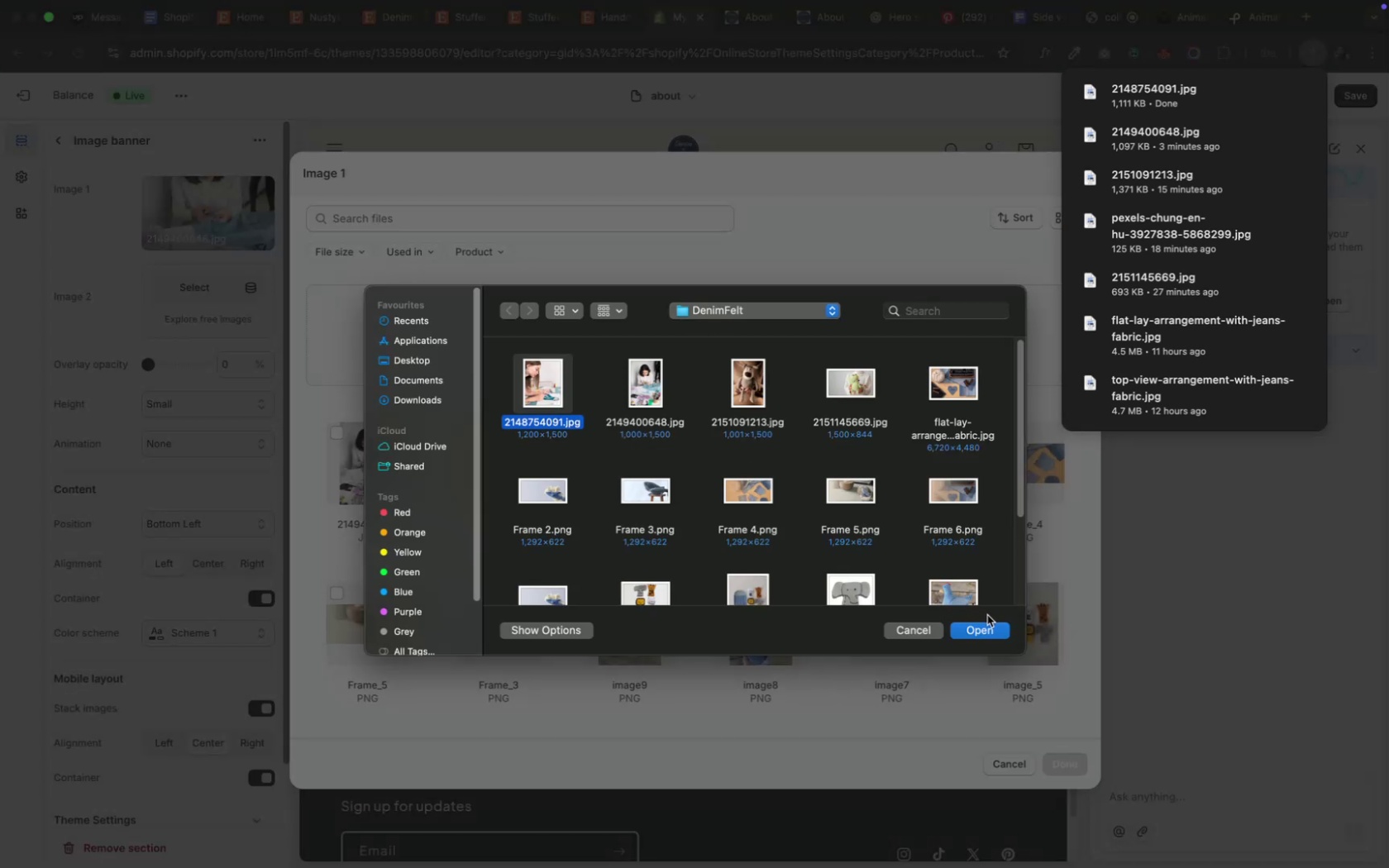 
left_click([988, 634])
 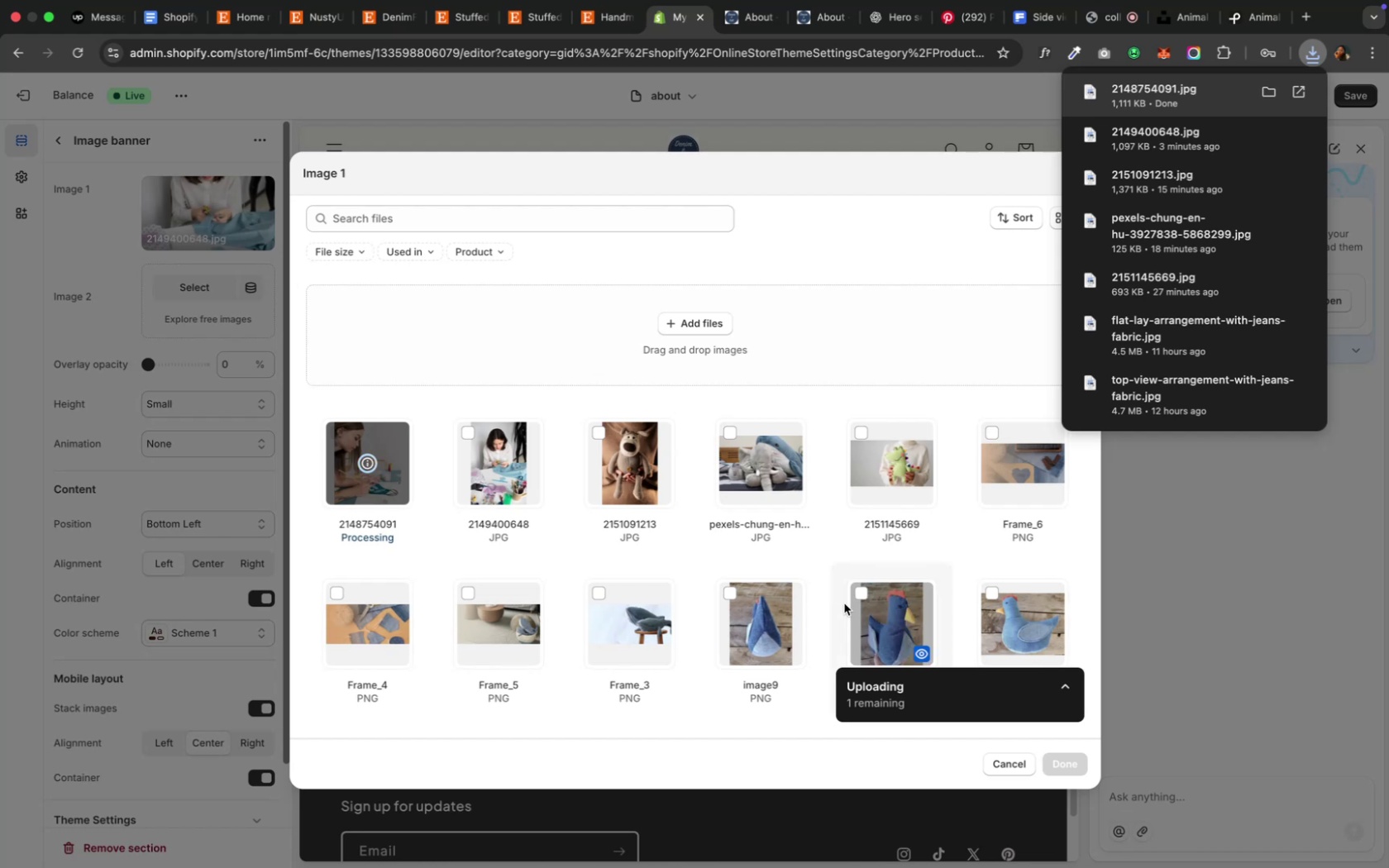 
wait(13.51)
 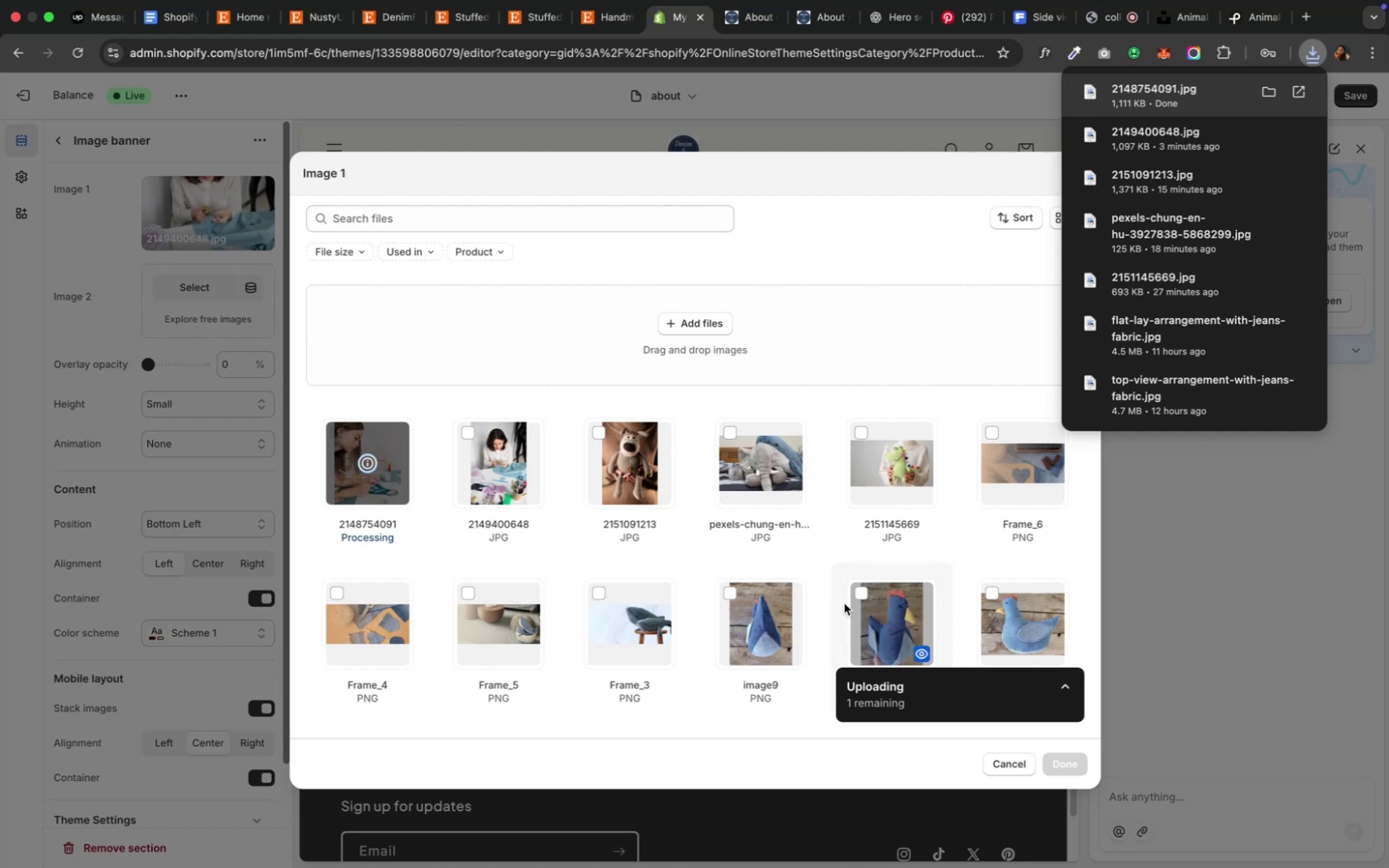 
left_click([1074, 757])
 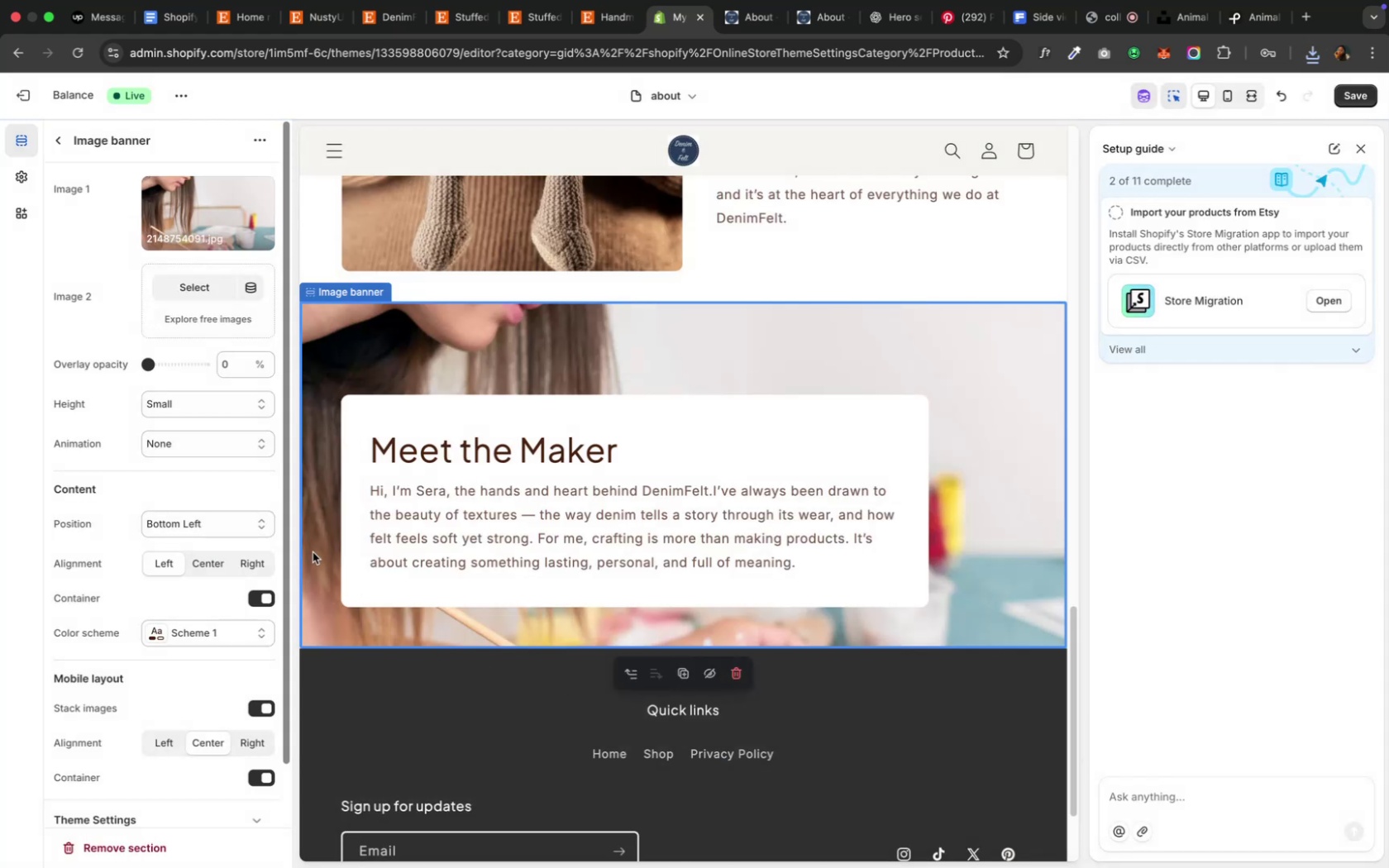 
wait(6.43)
 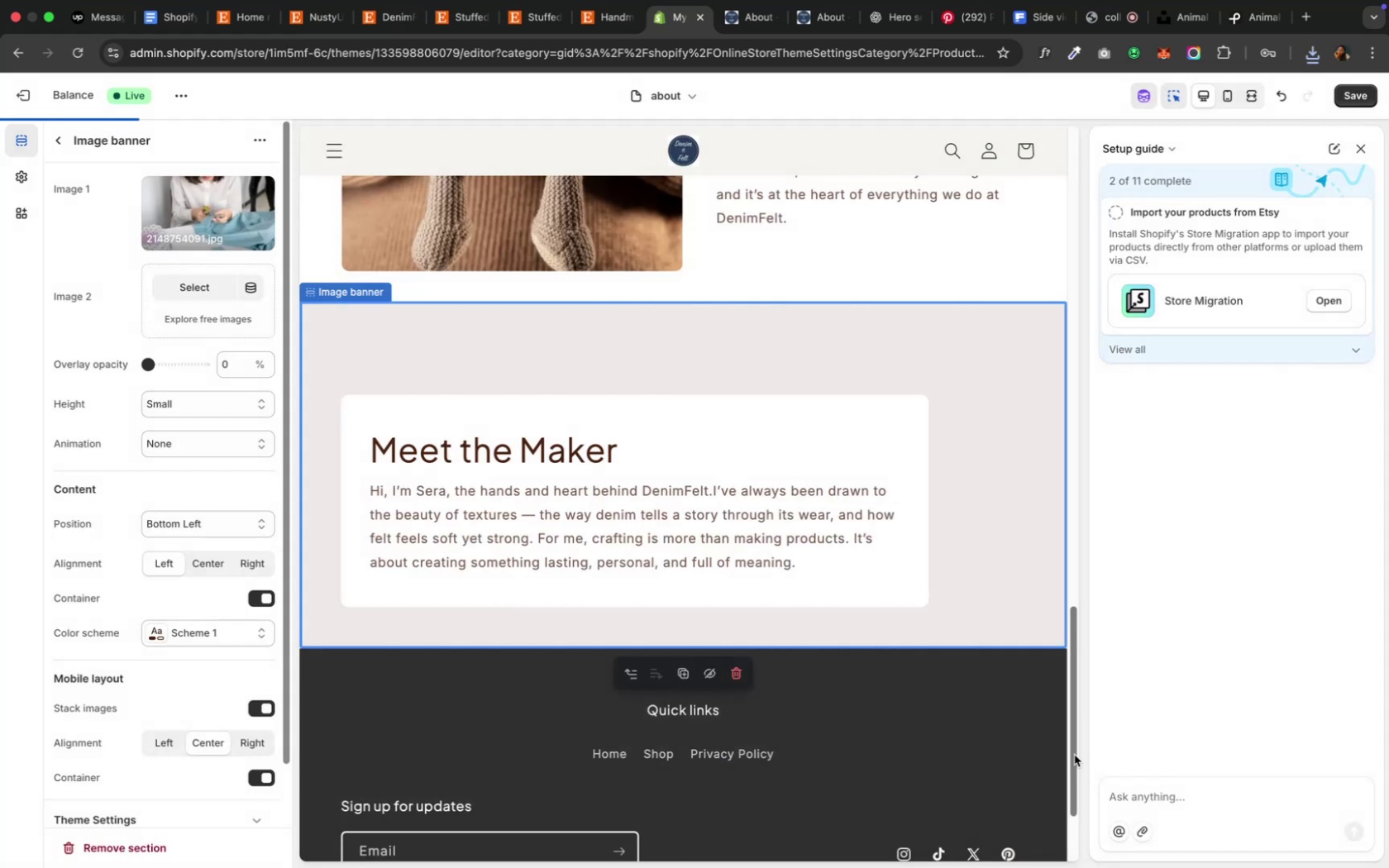 
left_click([259, 192])
 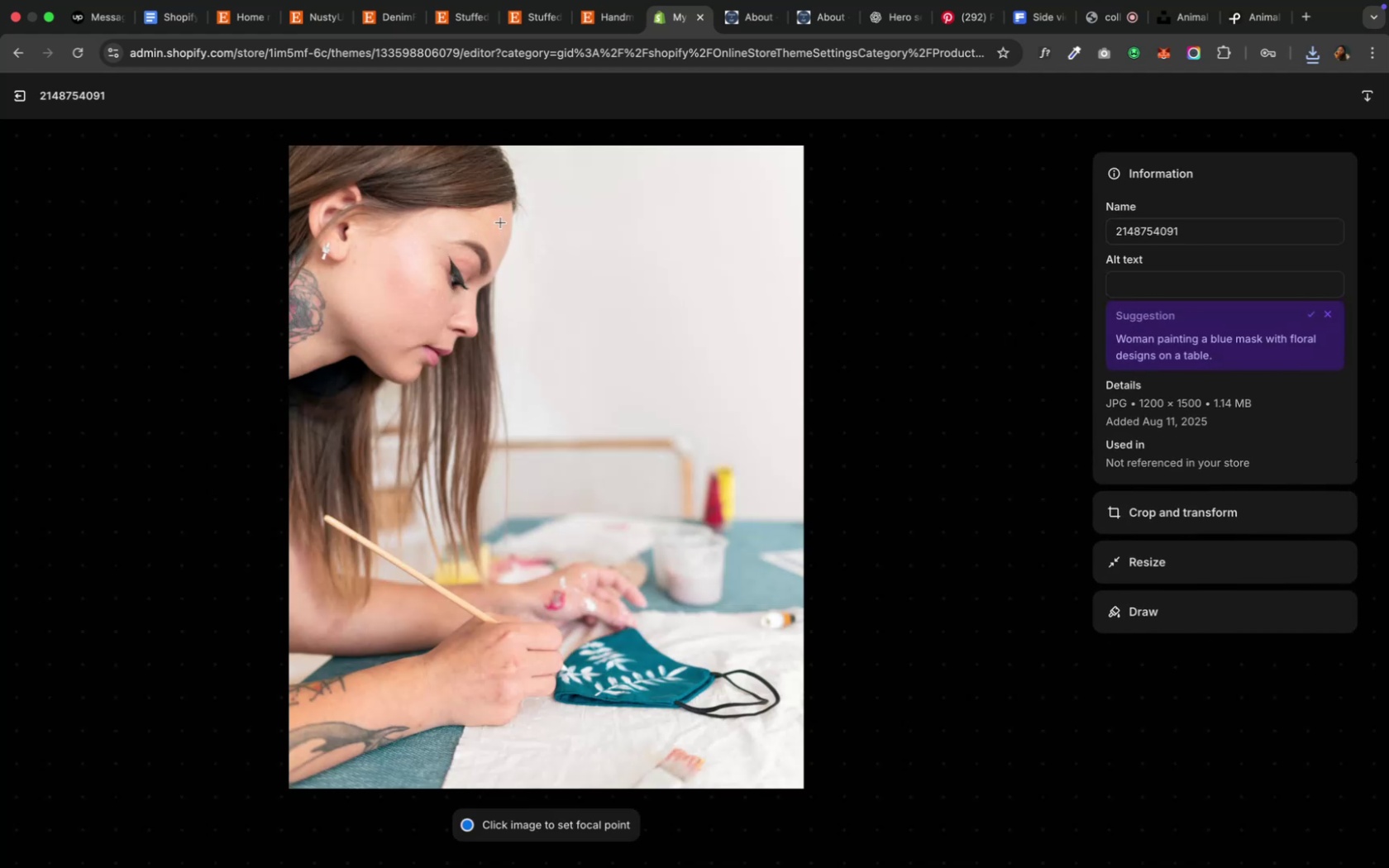 
wait(7.41)
 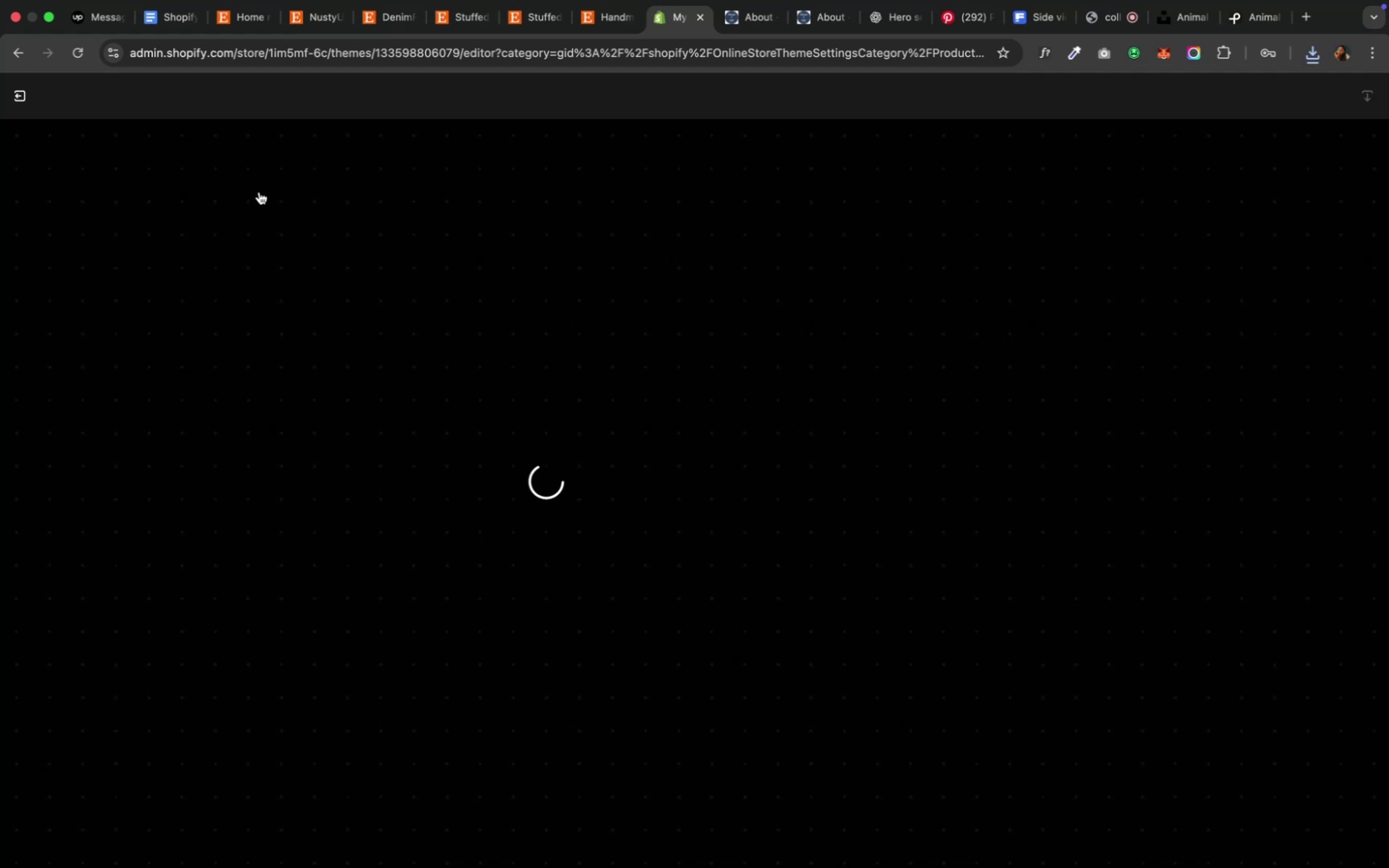 
left_click([500, 222])
 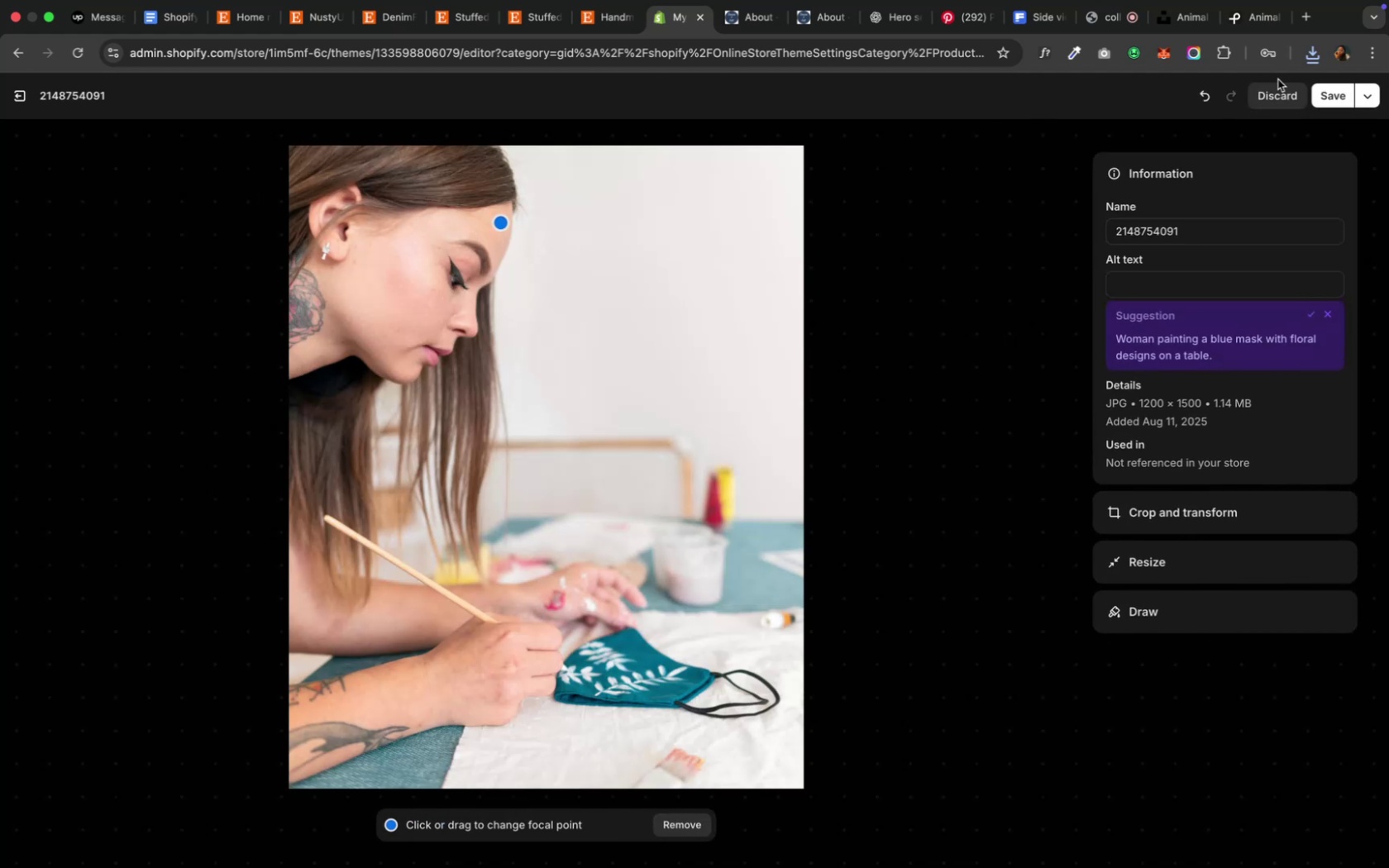 
left_click([1320, 86])
 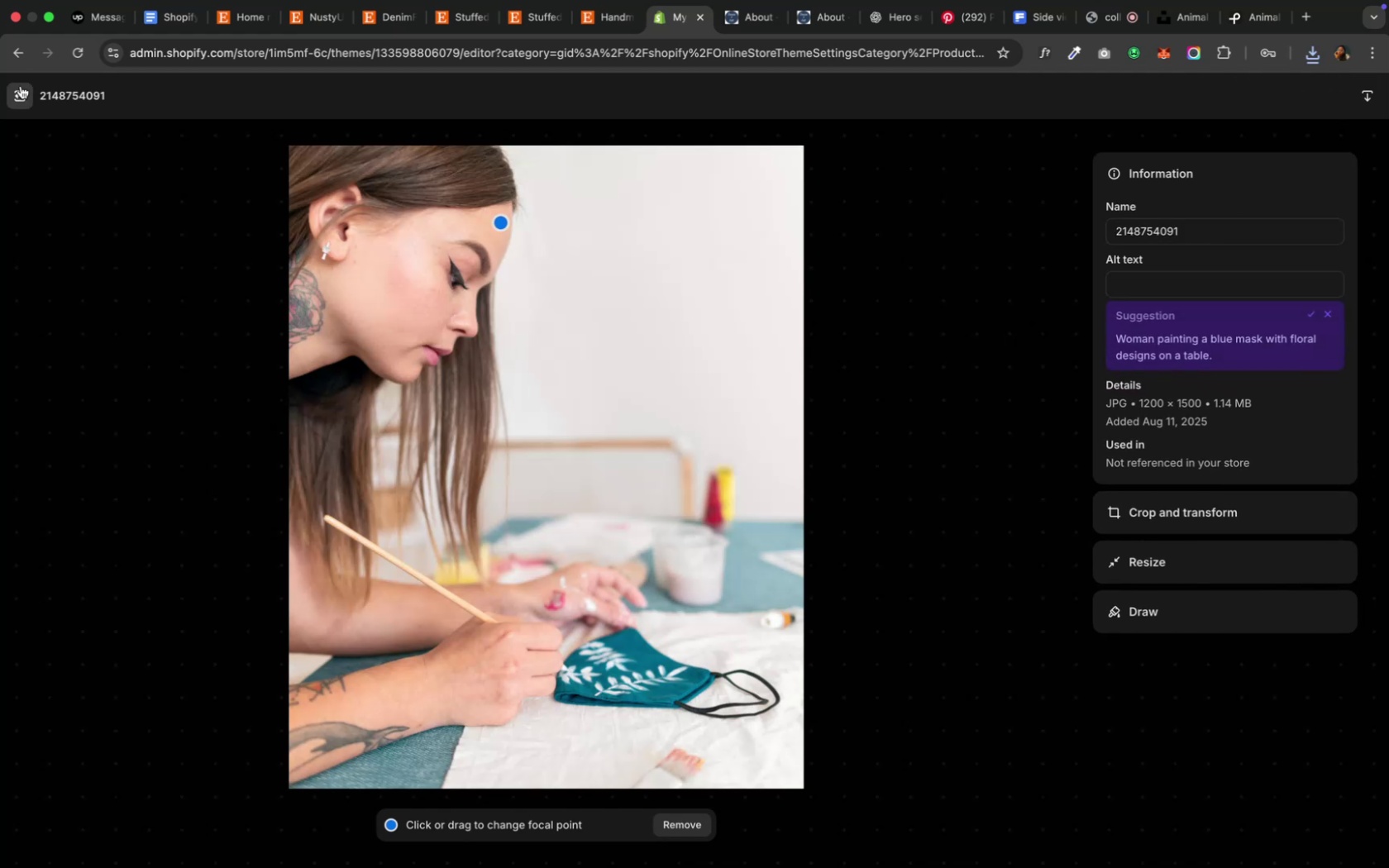 
left_click([13, 89])
 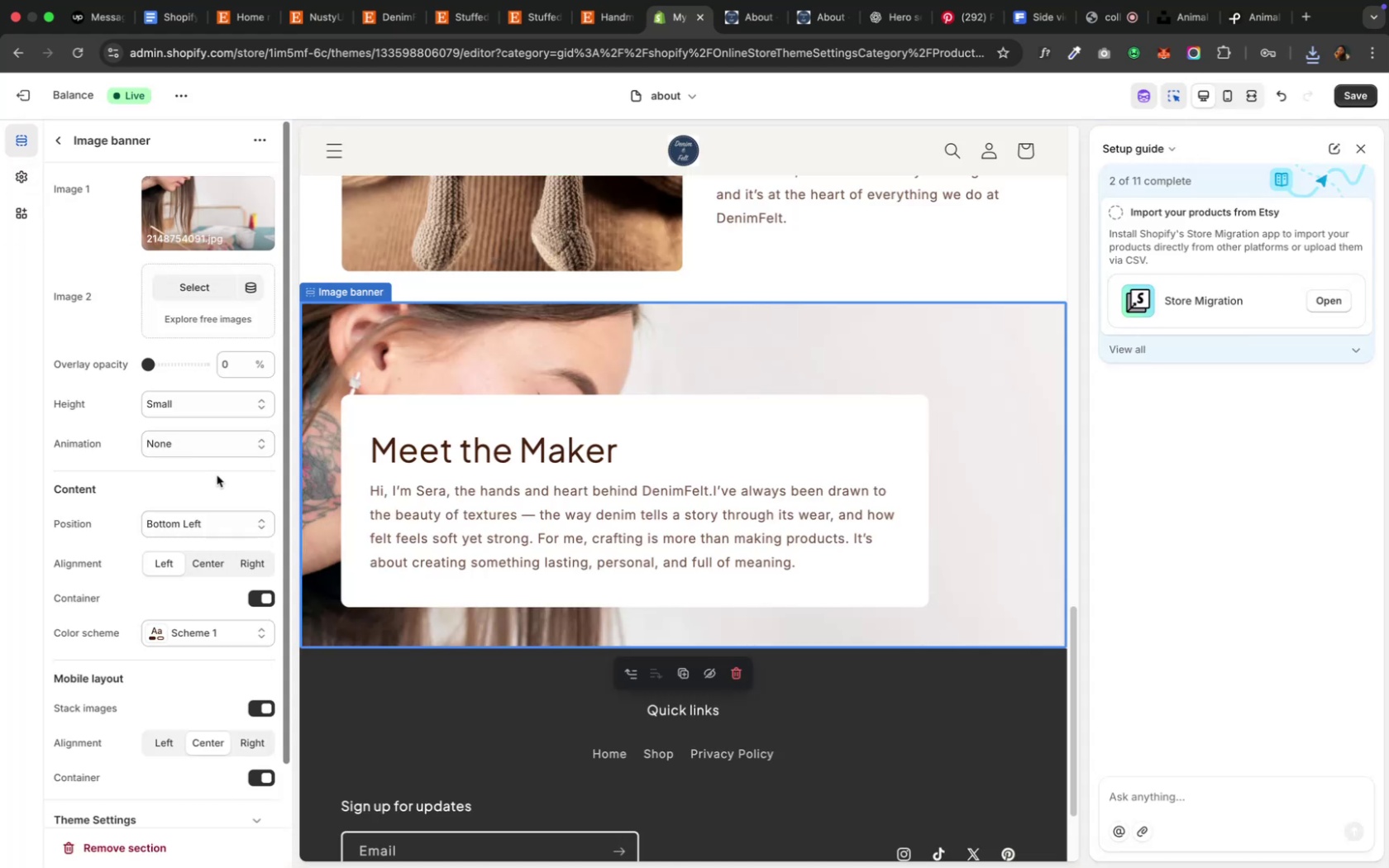 
left_click([238, 532])
 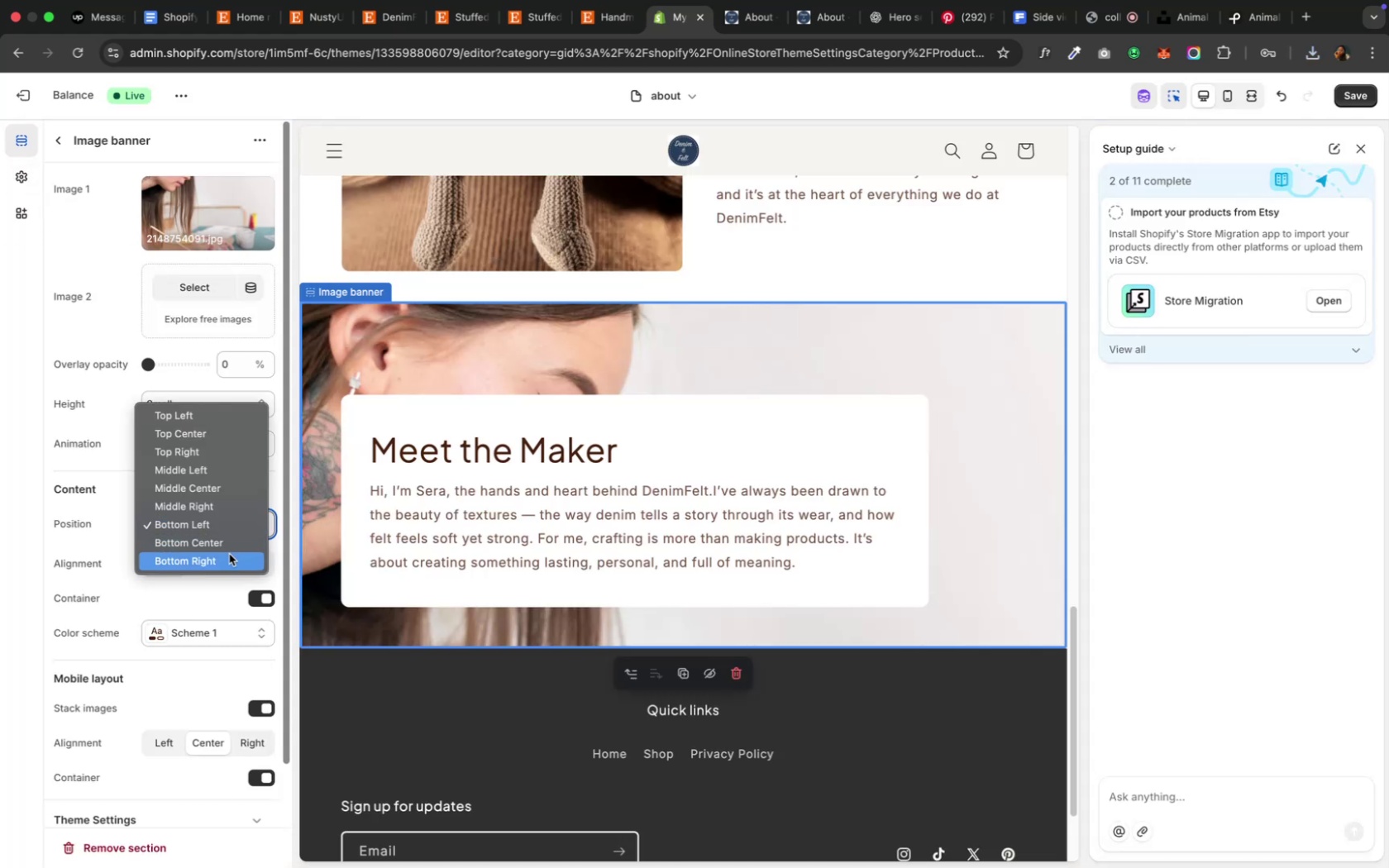 
left_click([229, 554])
 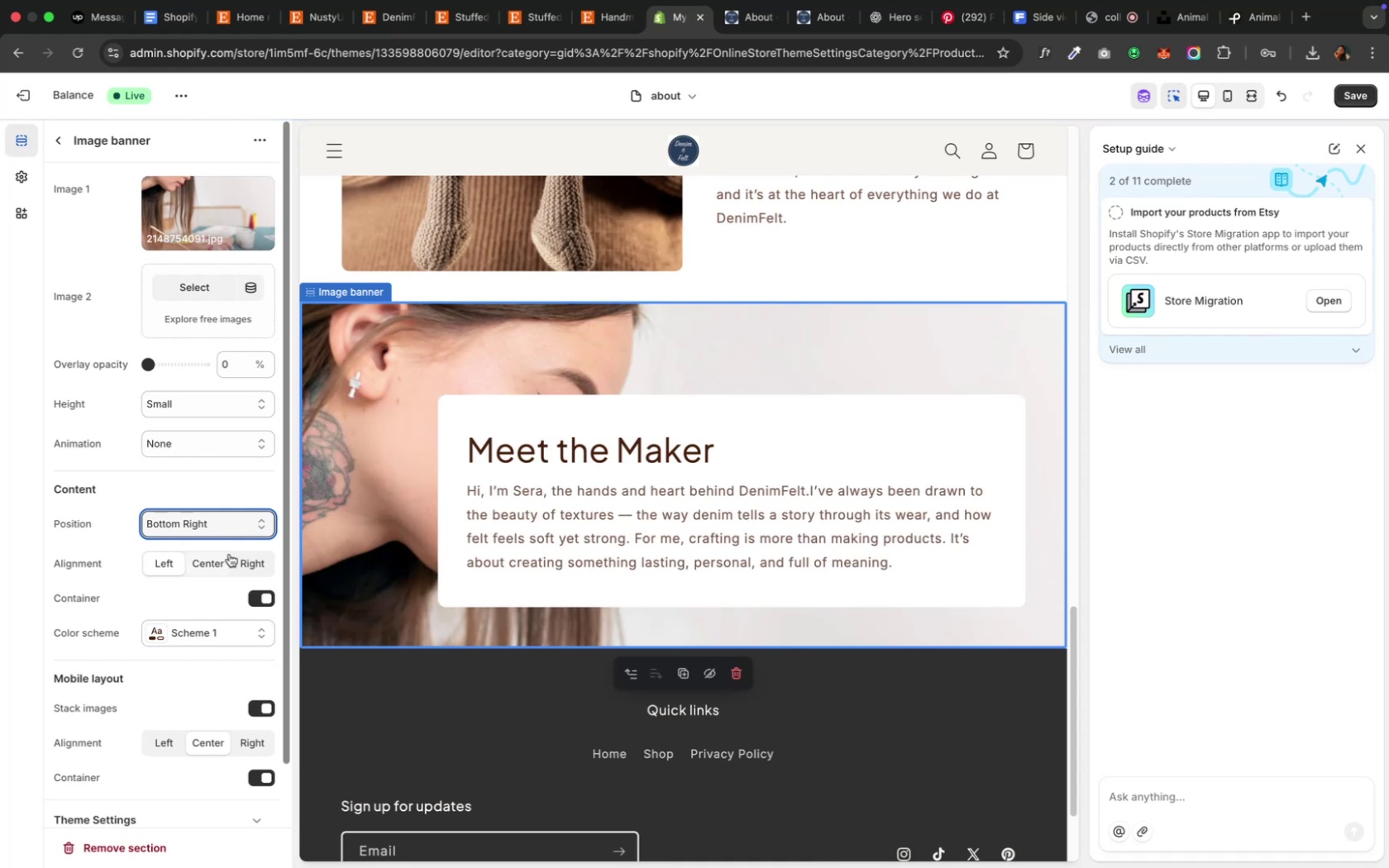 
wait(6.54)
 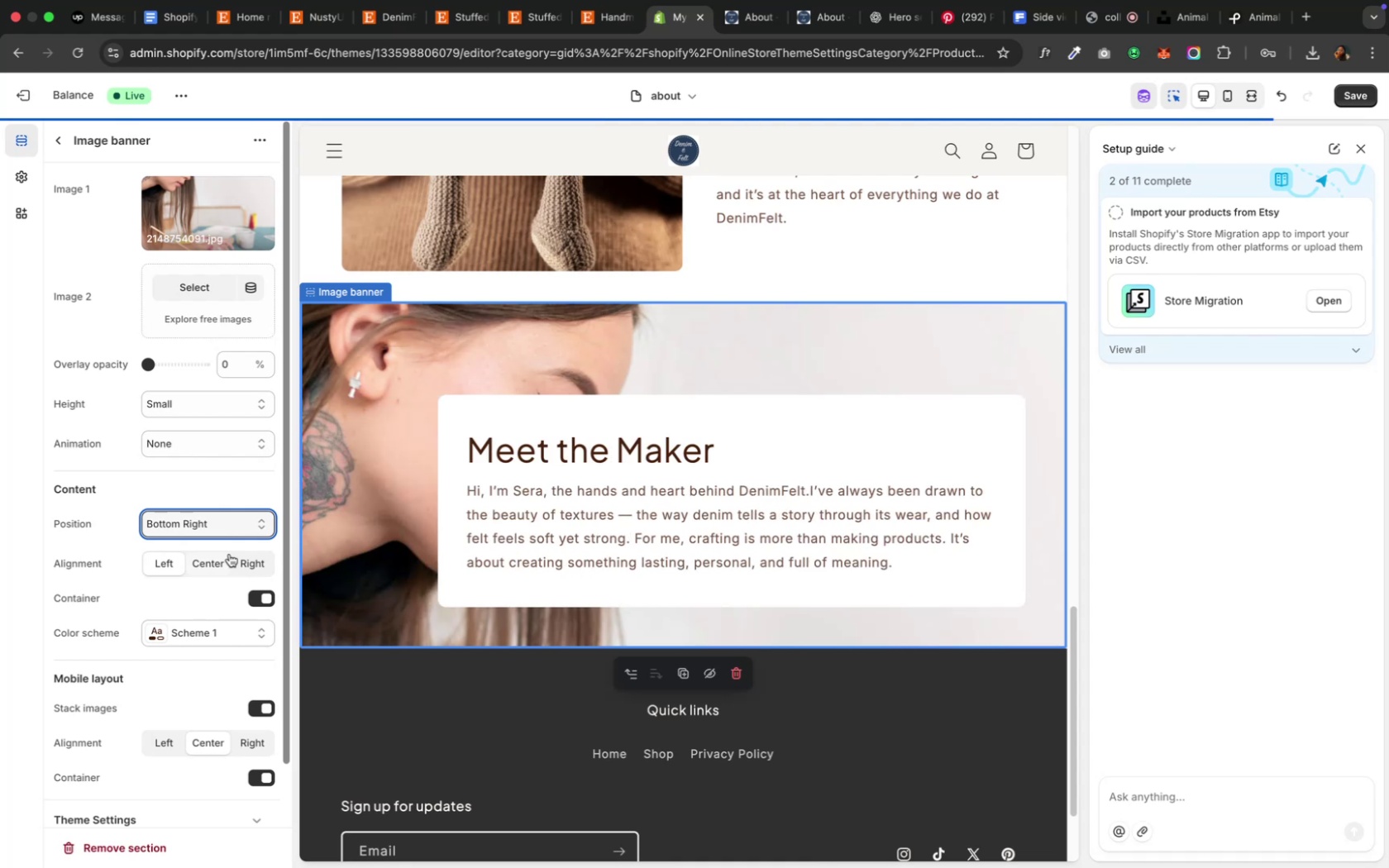 
scroll: coordinate [229, 551], scroll_direction: down, amount: 9.0
 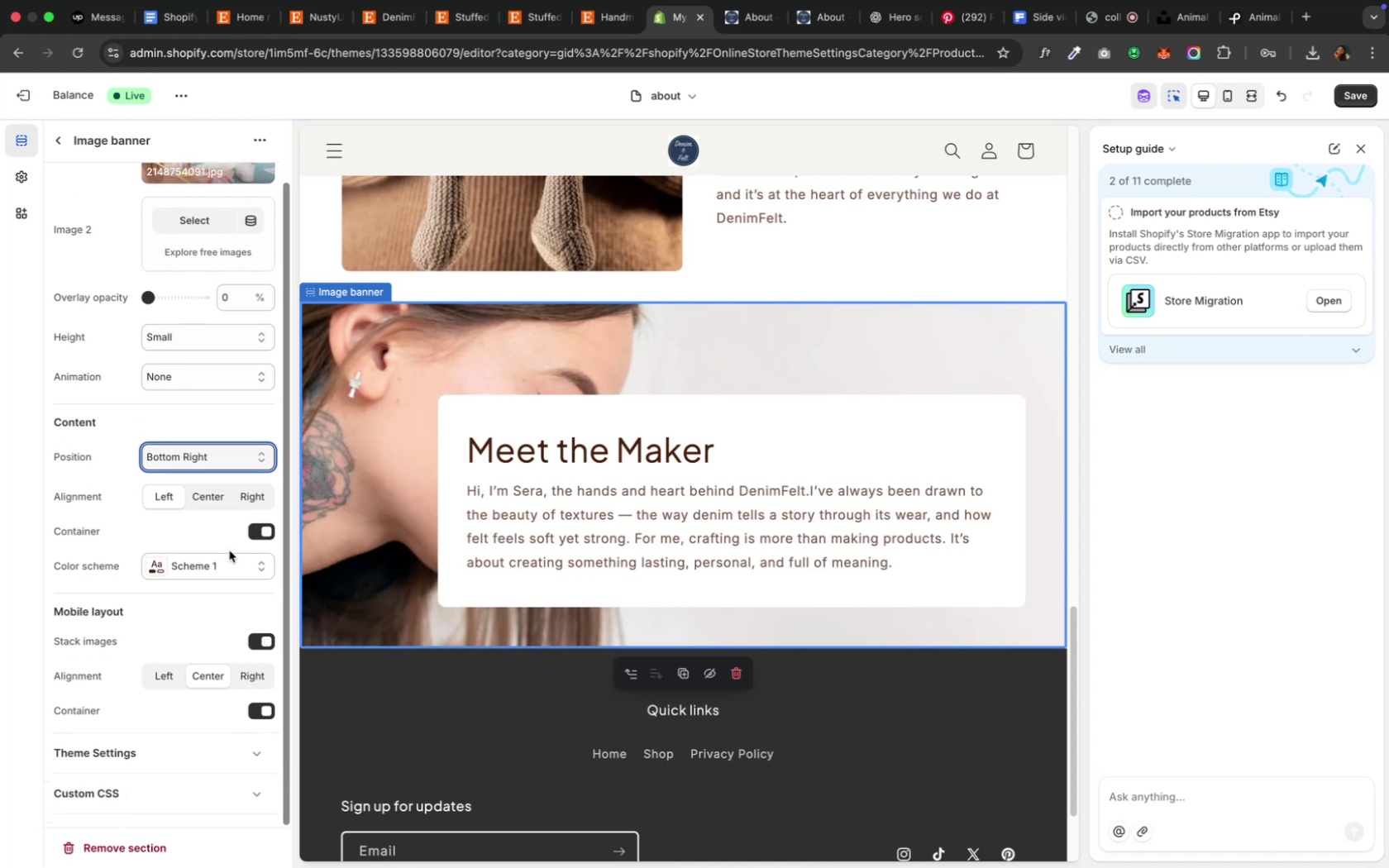 
left_click([489, 447])
 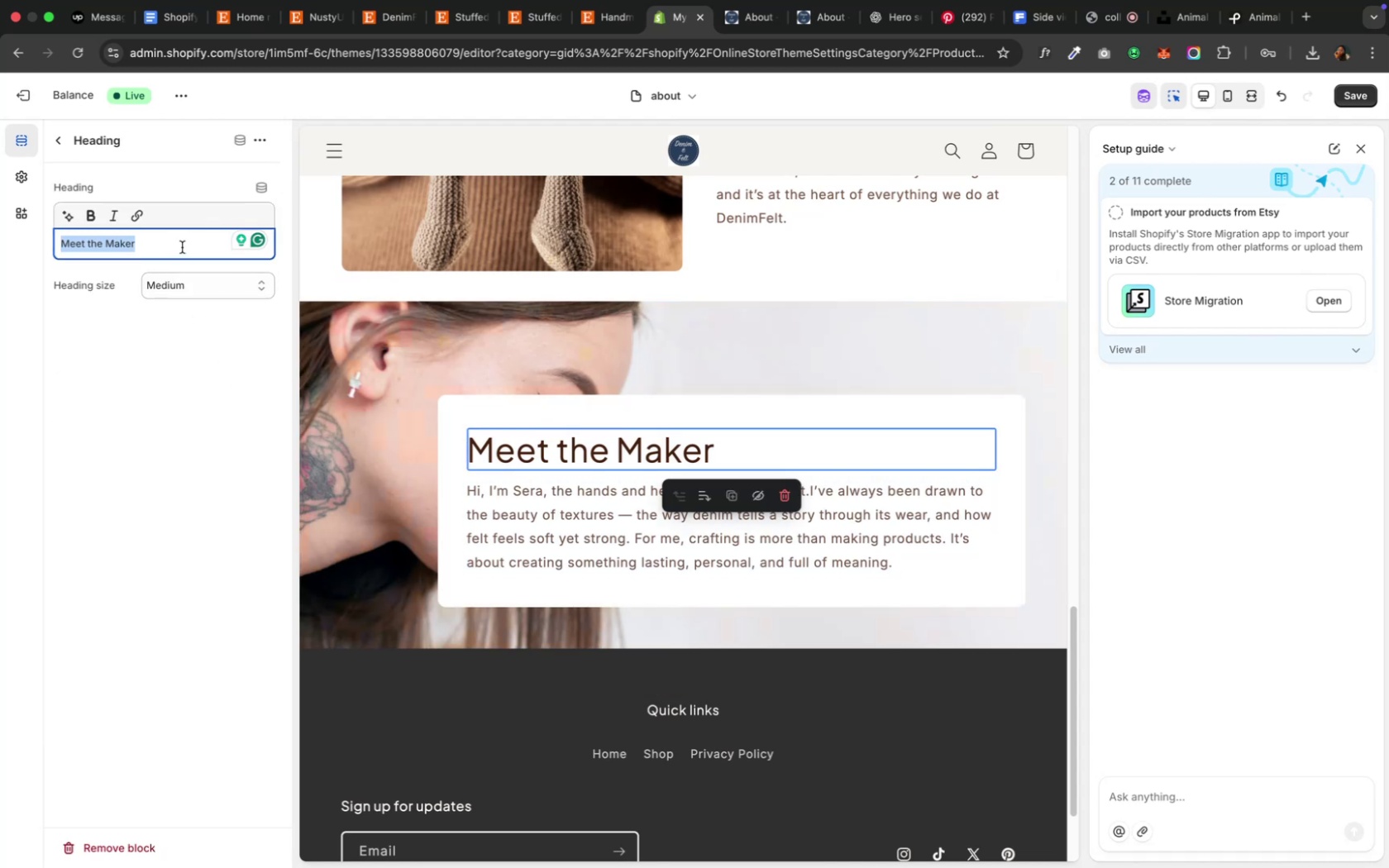 
left_click([177, 294])
 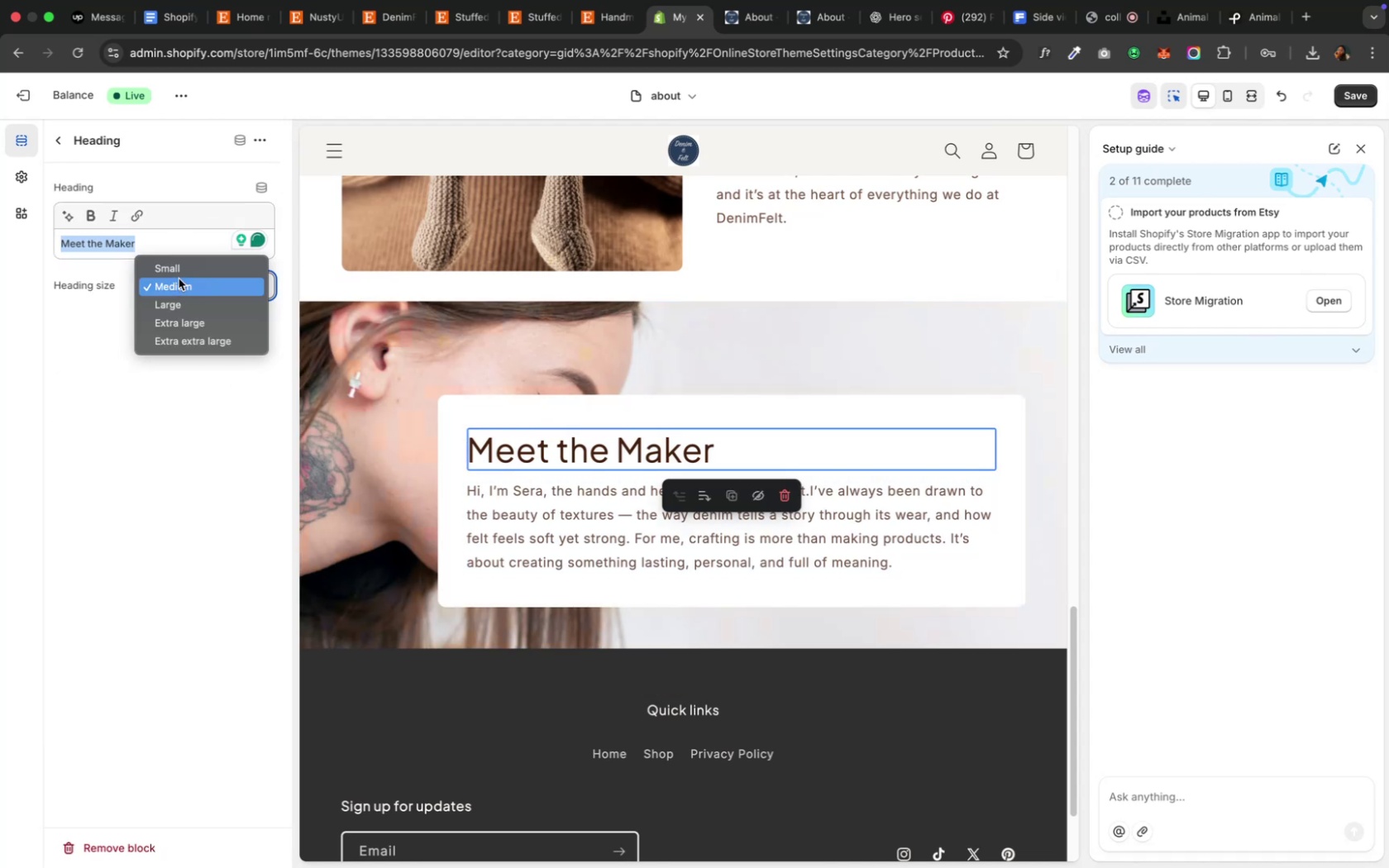 
left_click([179, 274])
 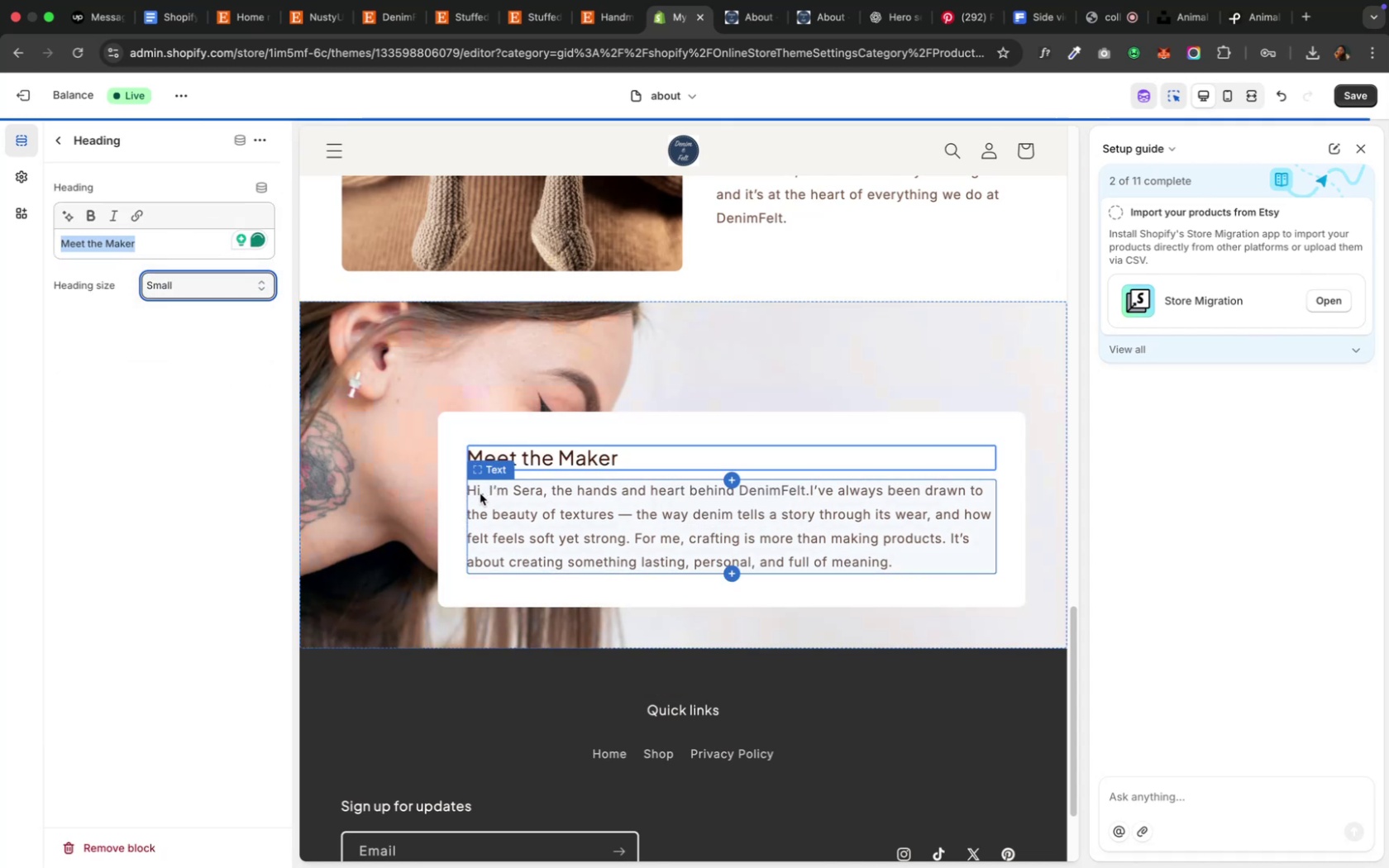 
left_click([480, 499])
 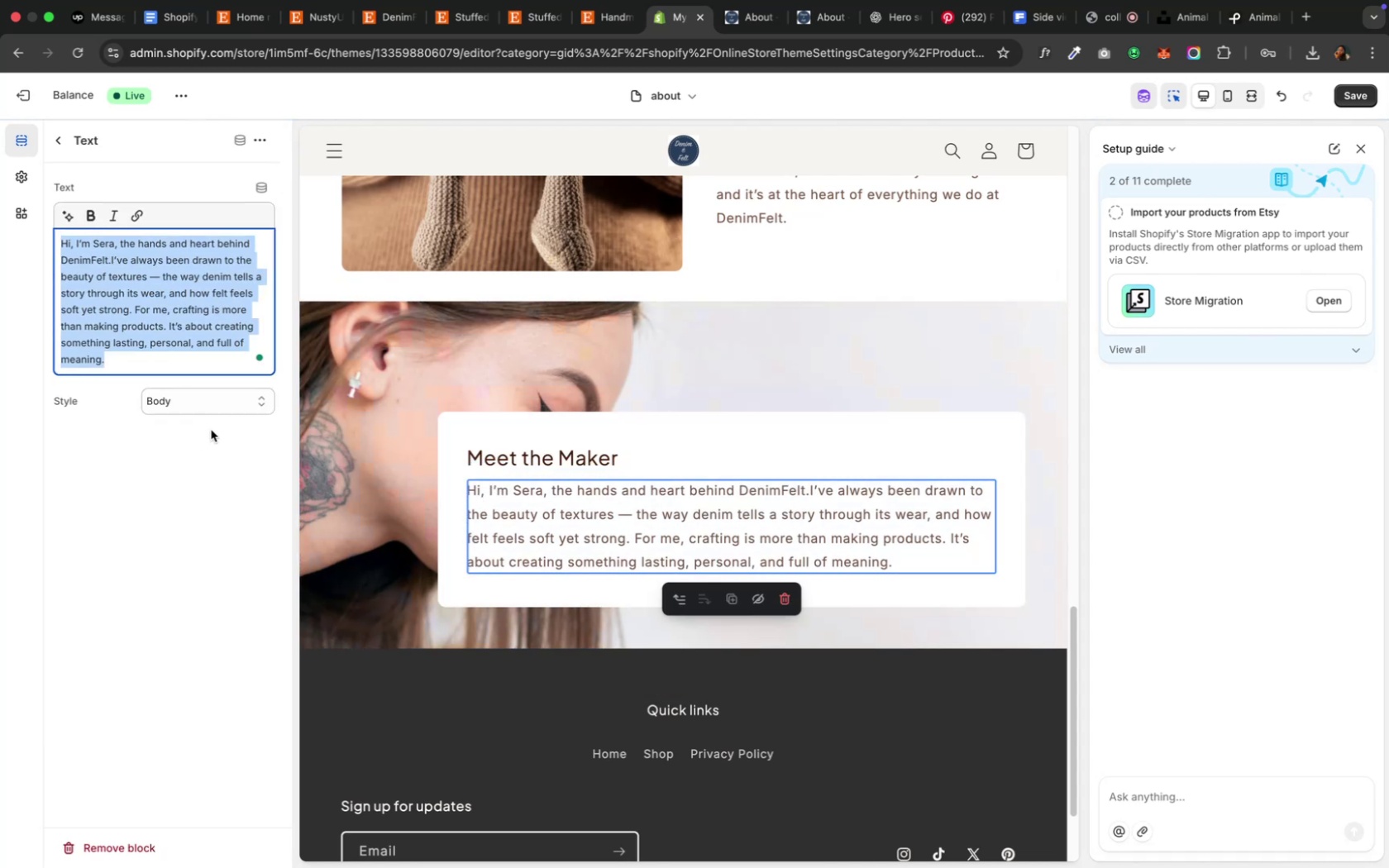 
left_click([210, 413])
 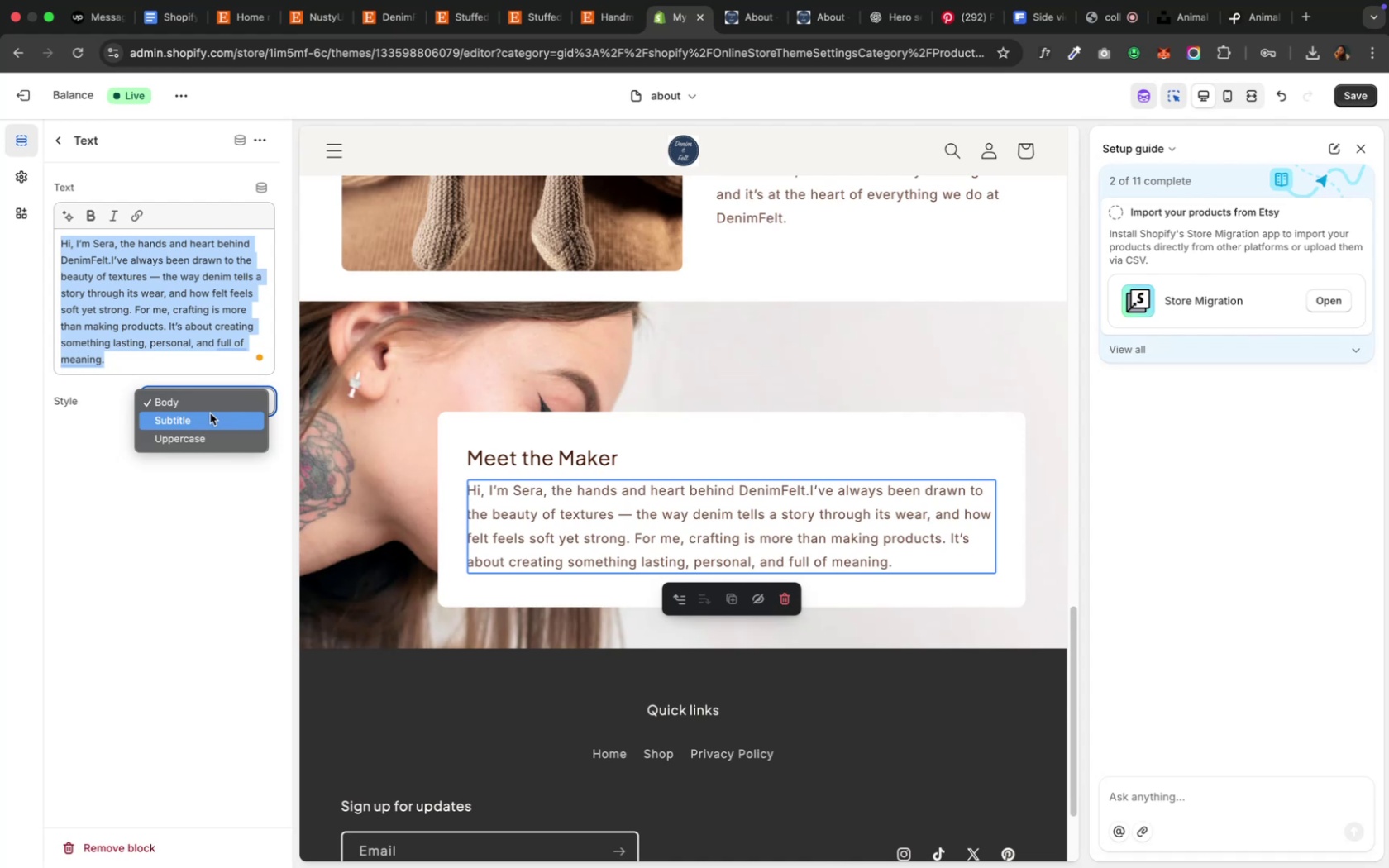 
left_click([210, 413])
 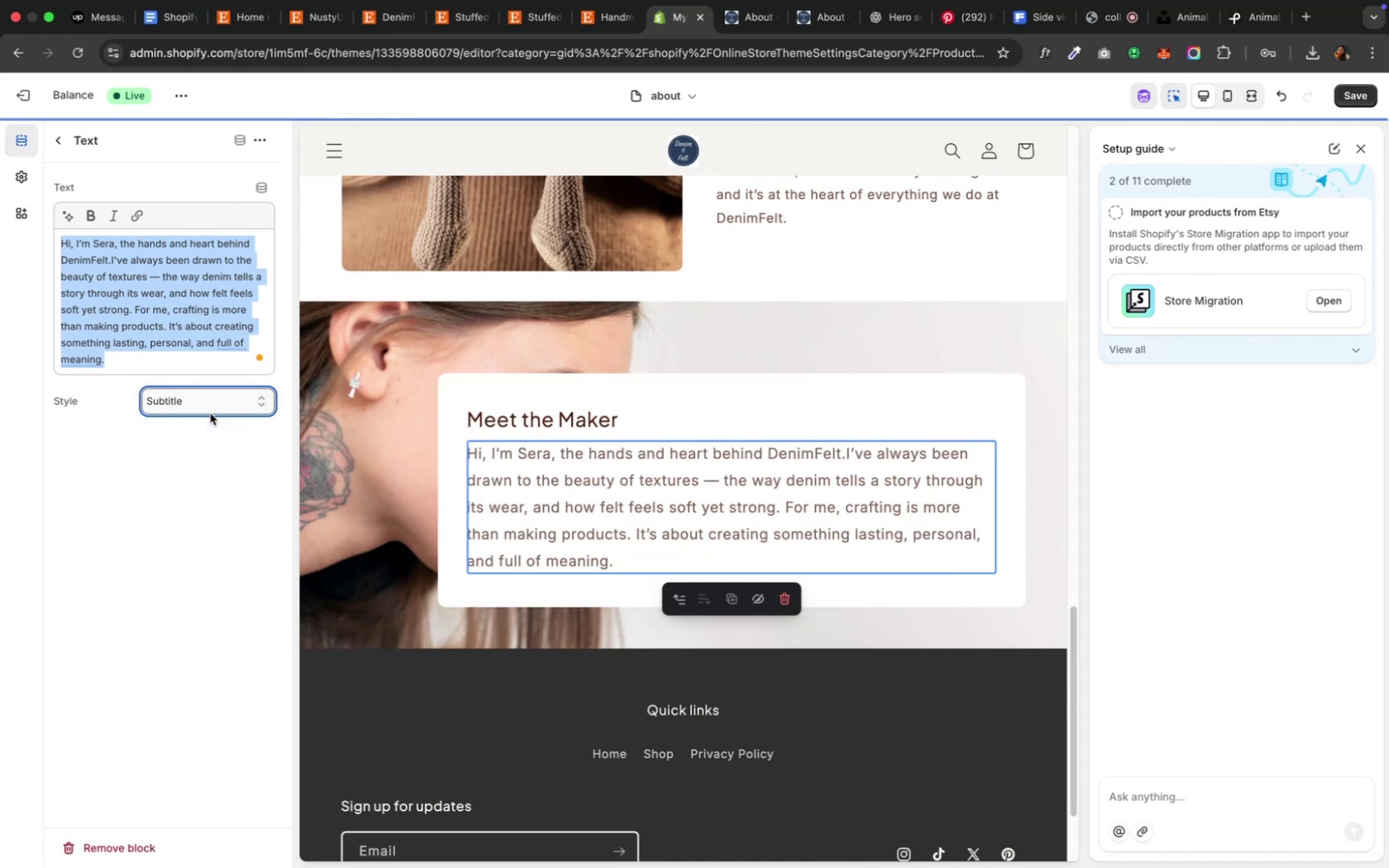 
left_click([209, 407])
 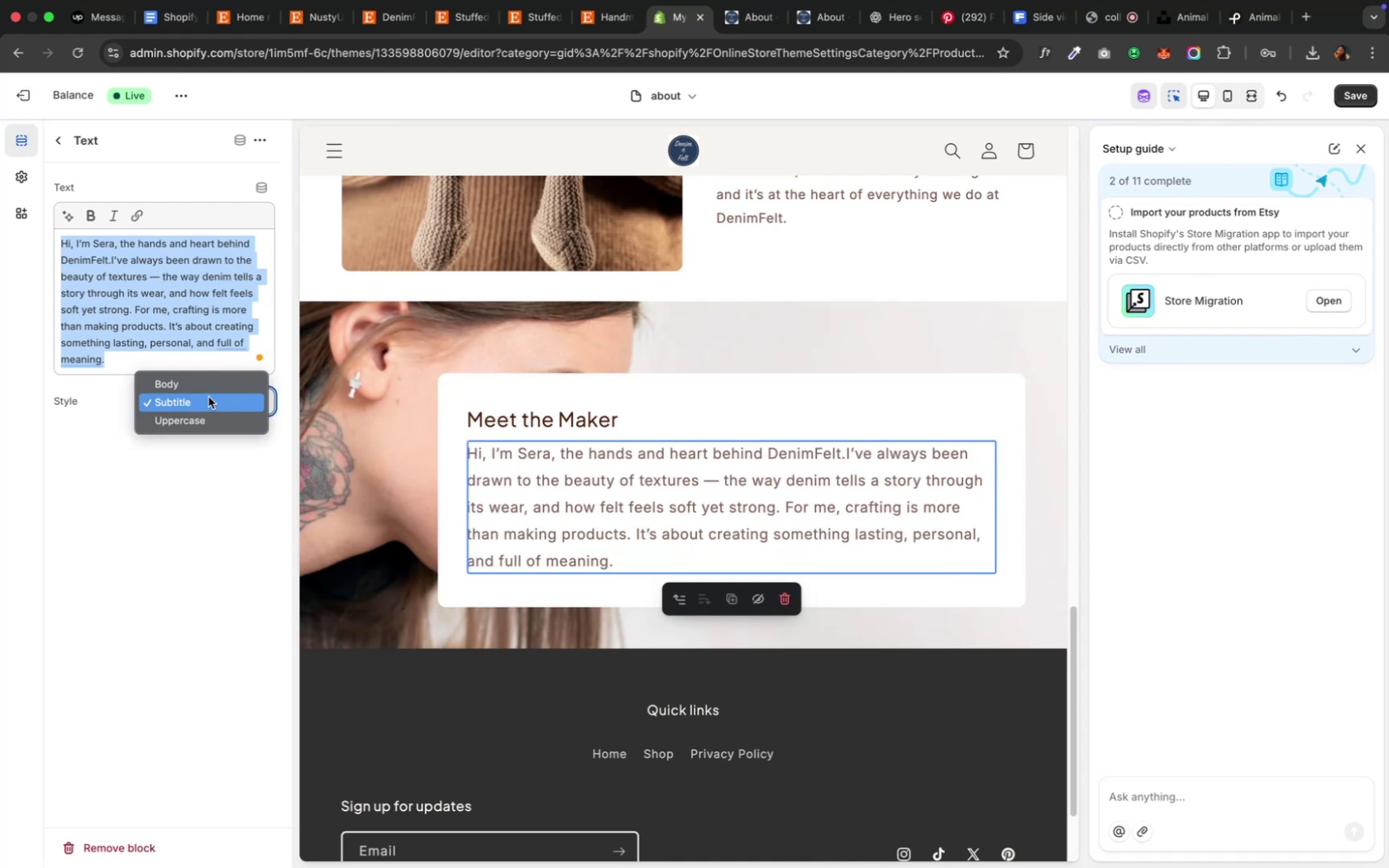 
left_click([208, 397])
 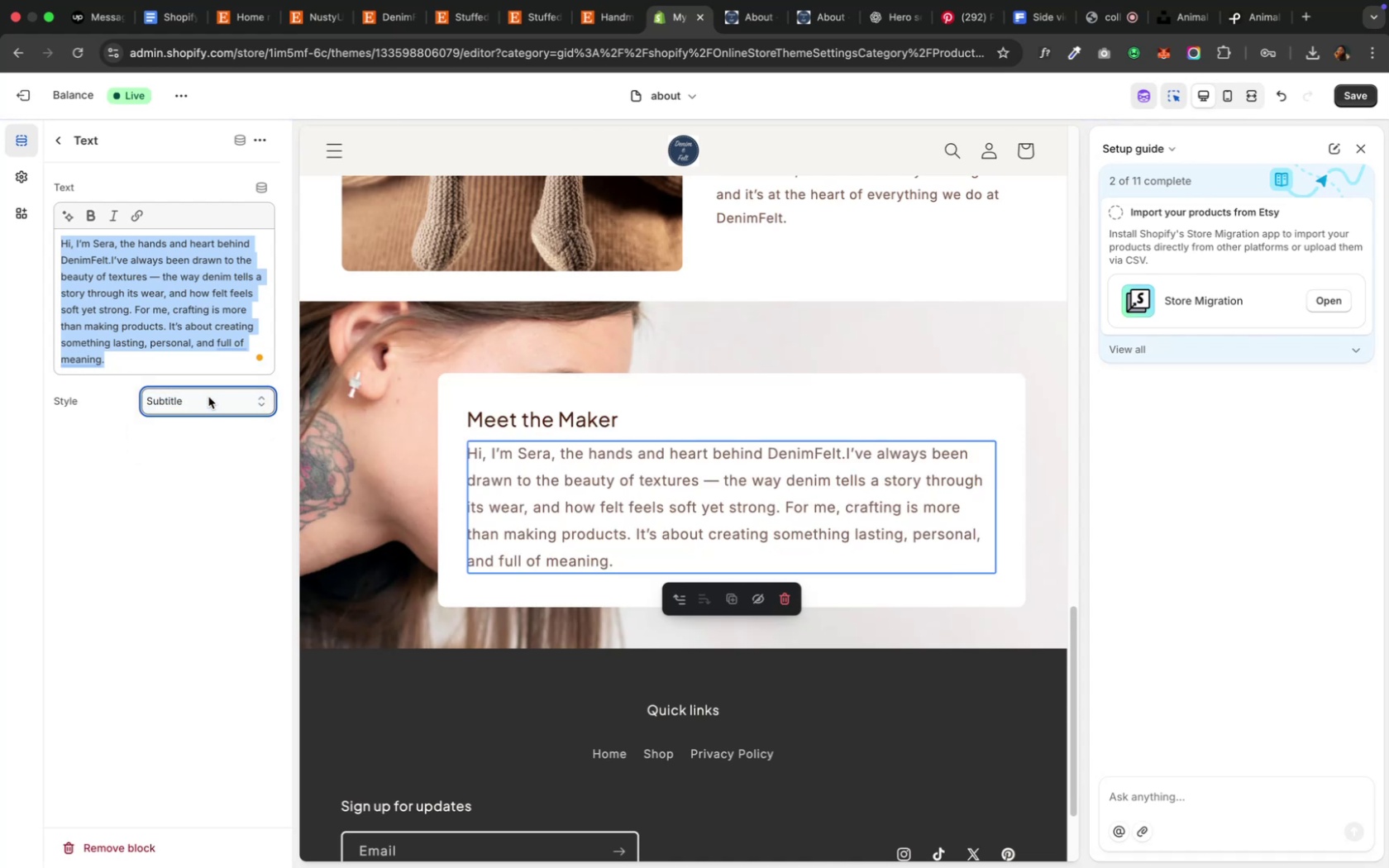 
left_click([208, 397])
 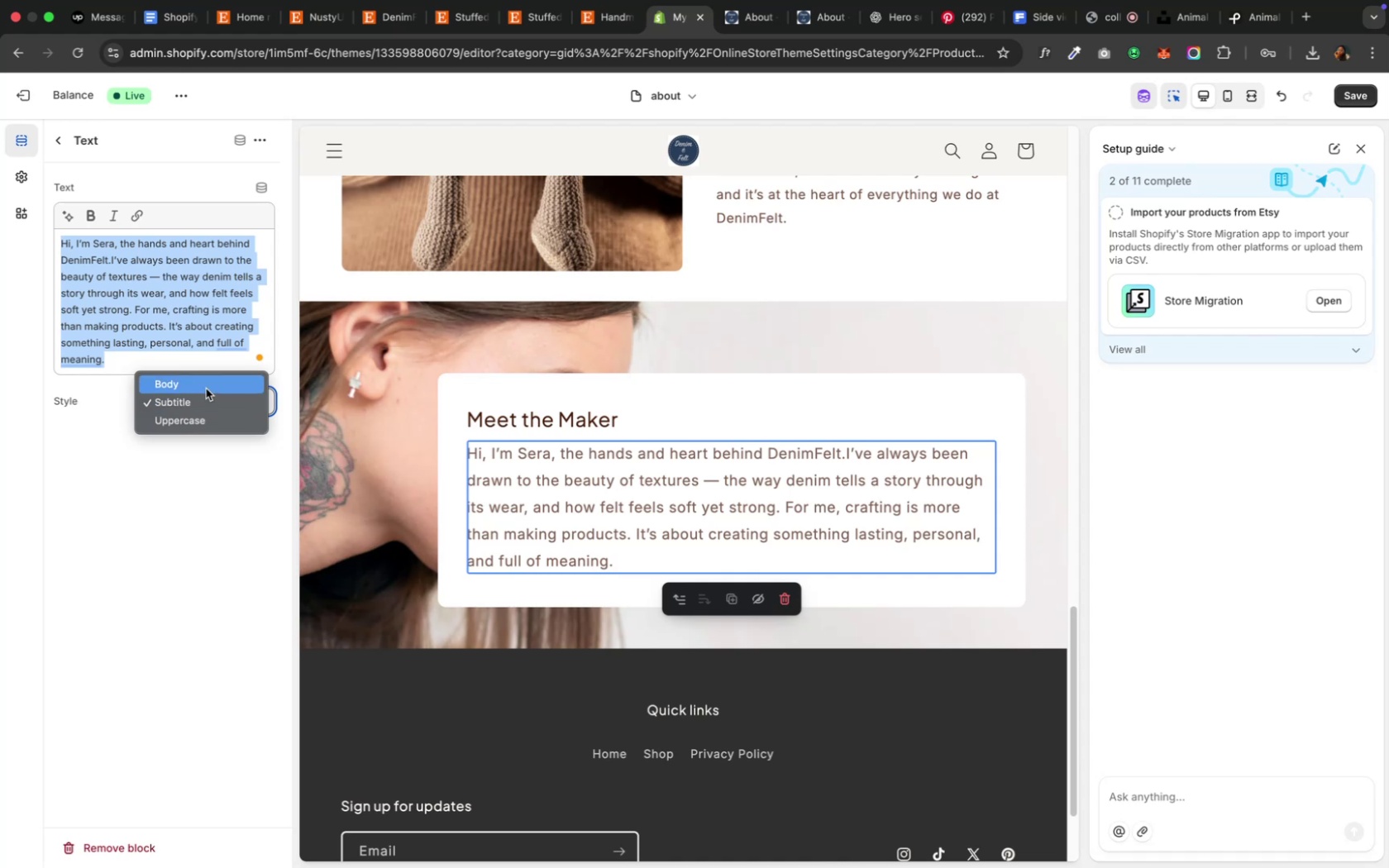 
left_click([206, 389])
 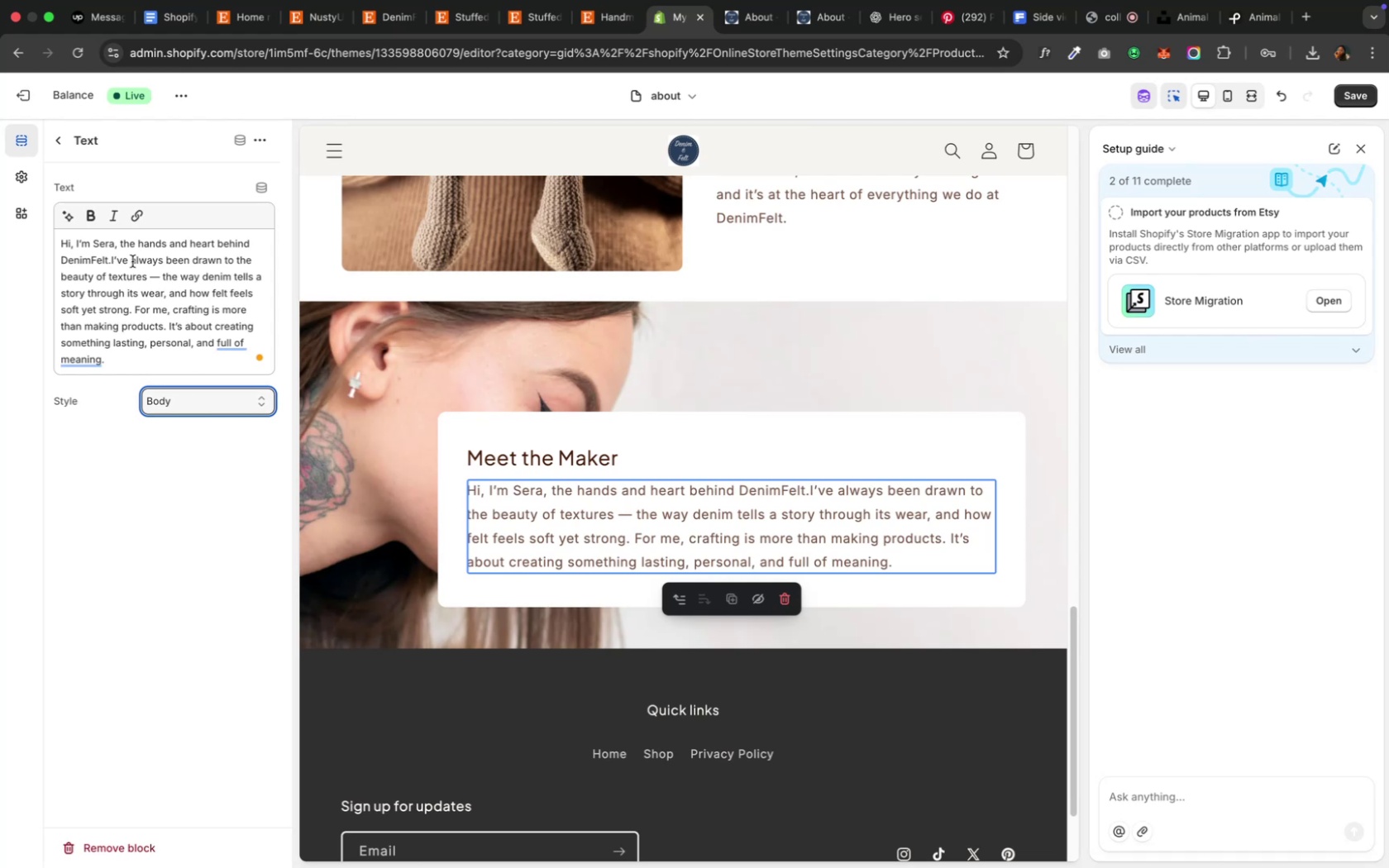 
wait(15.31)
 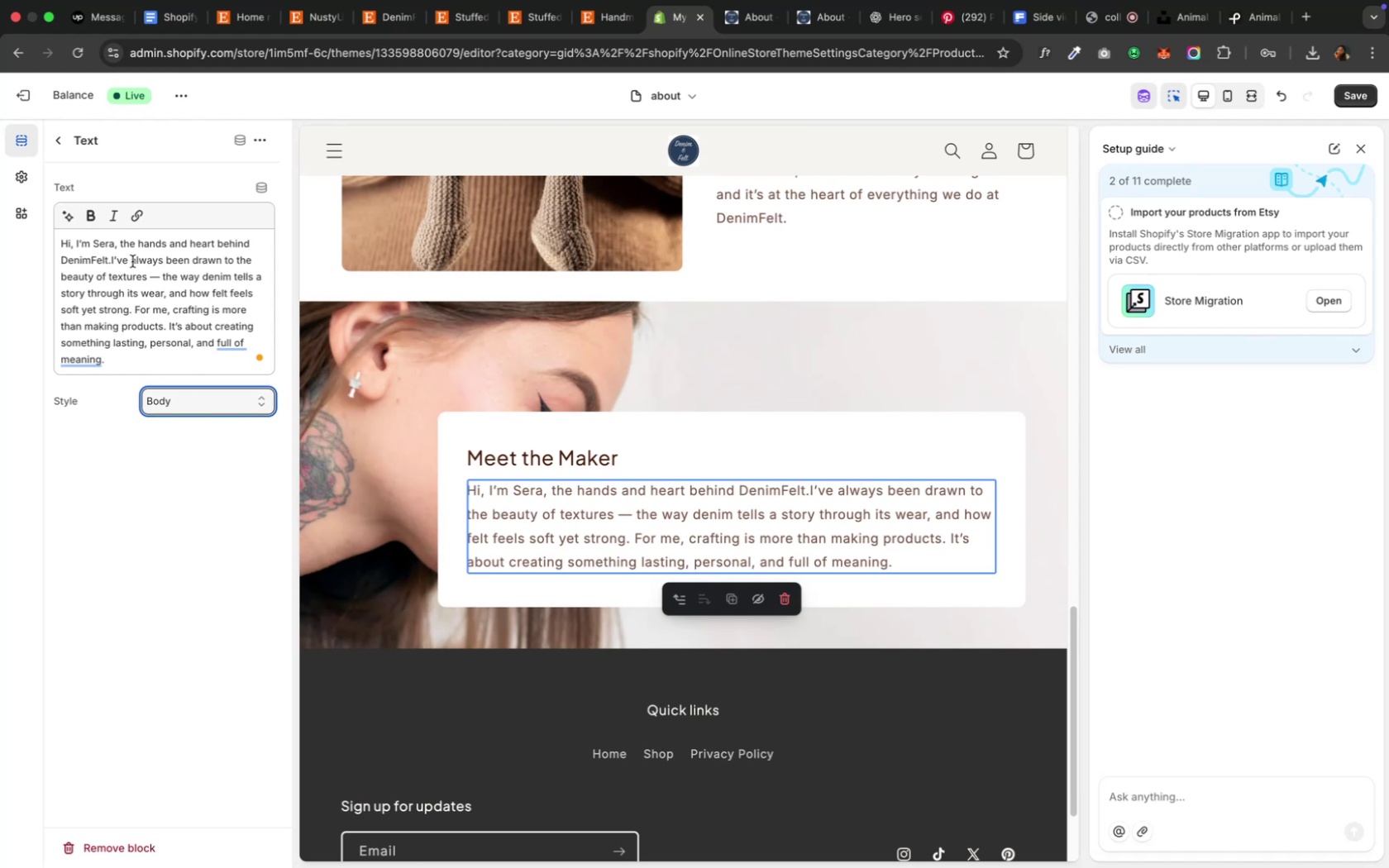 
left_click([57, 145])
 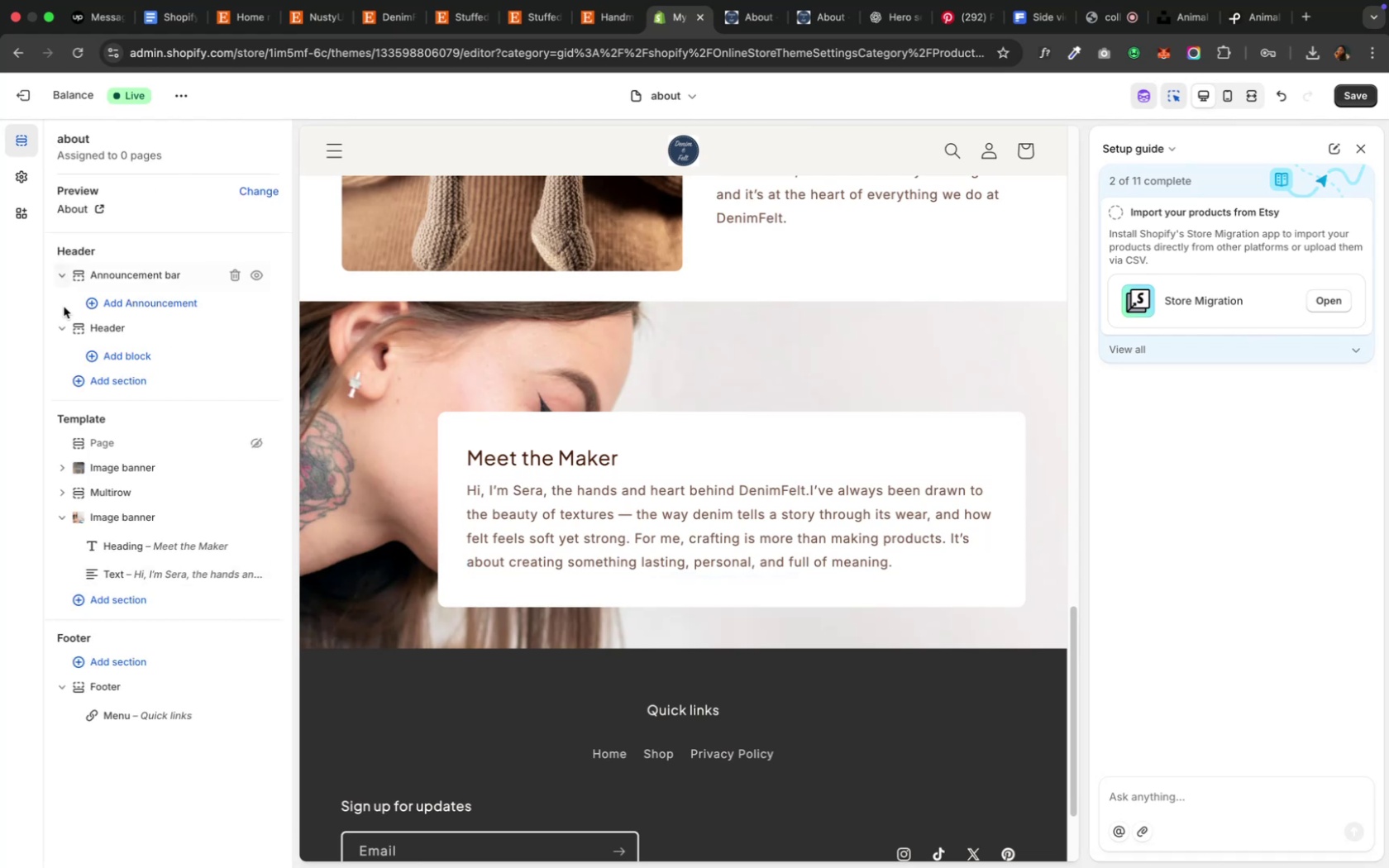 
left_click_drag(start_coordinate=[105, 446], to_coordinate=[114, 485])
 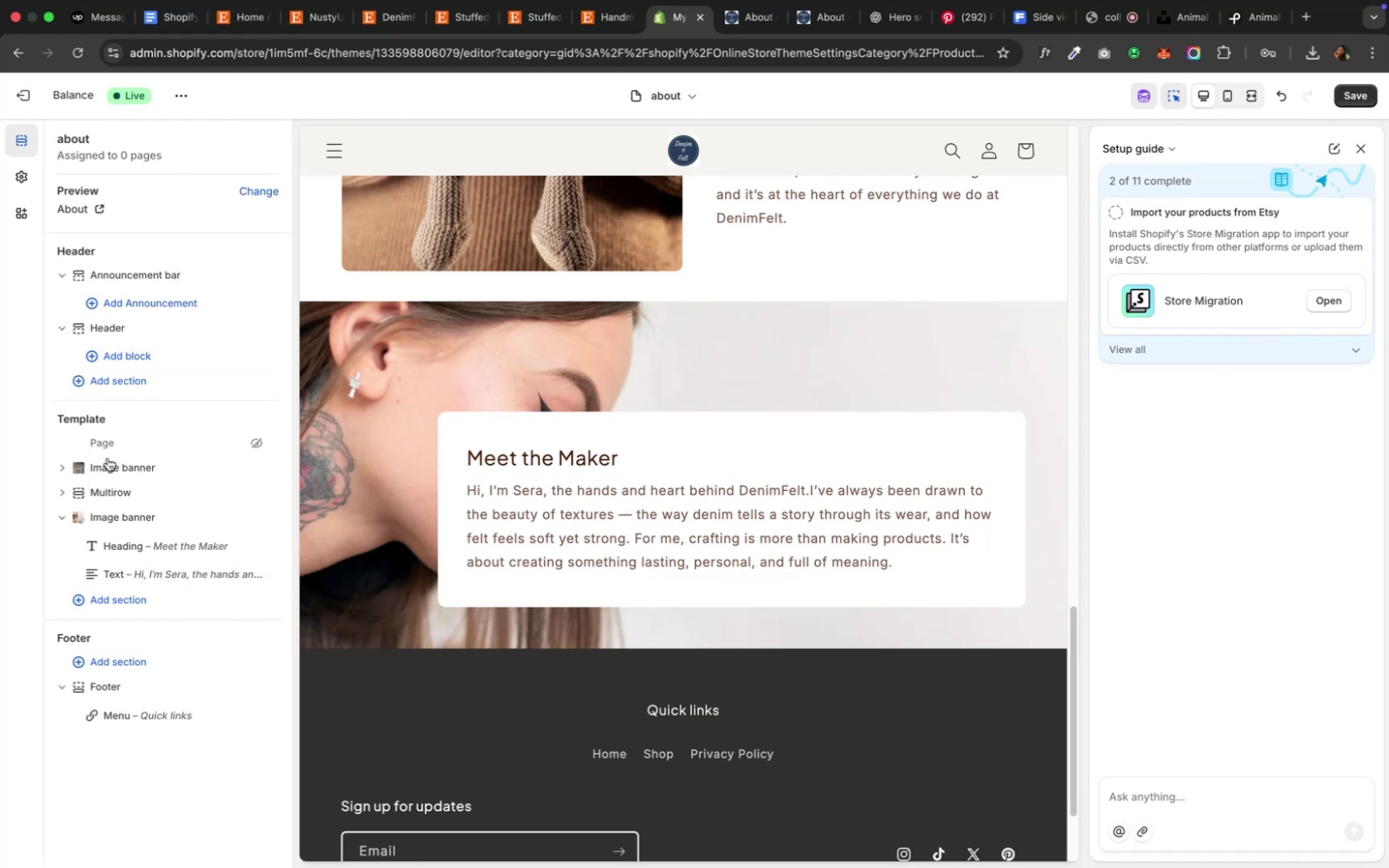 
mouse_move([113, 503])
 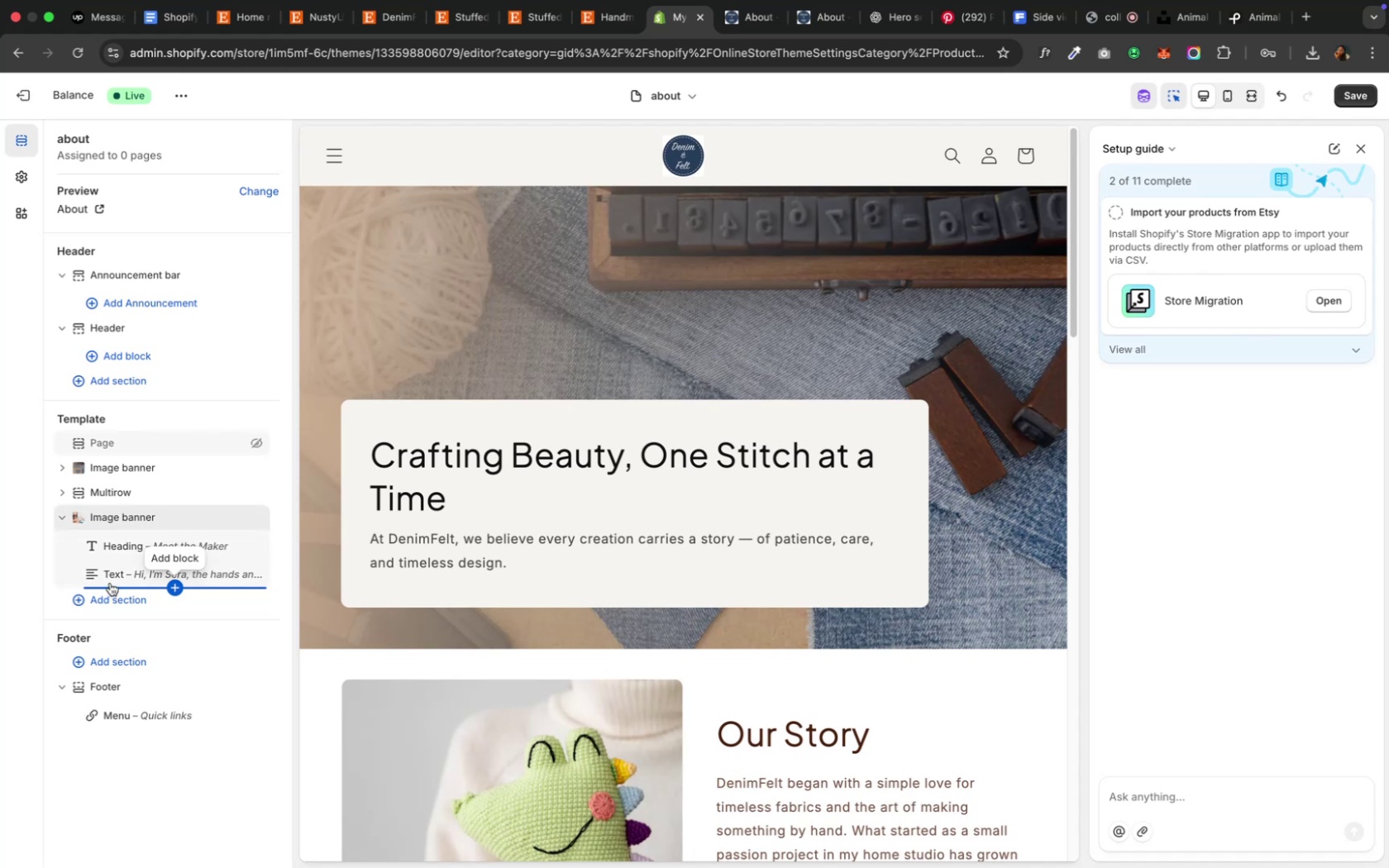 
left_click([110, 583])
 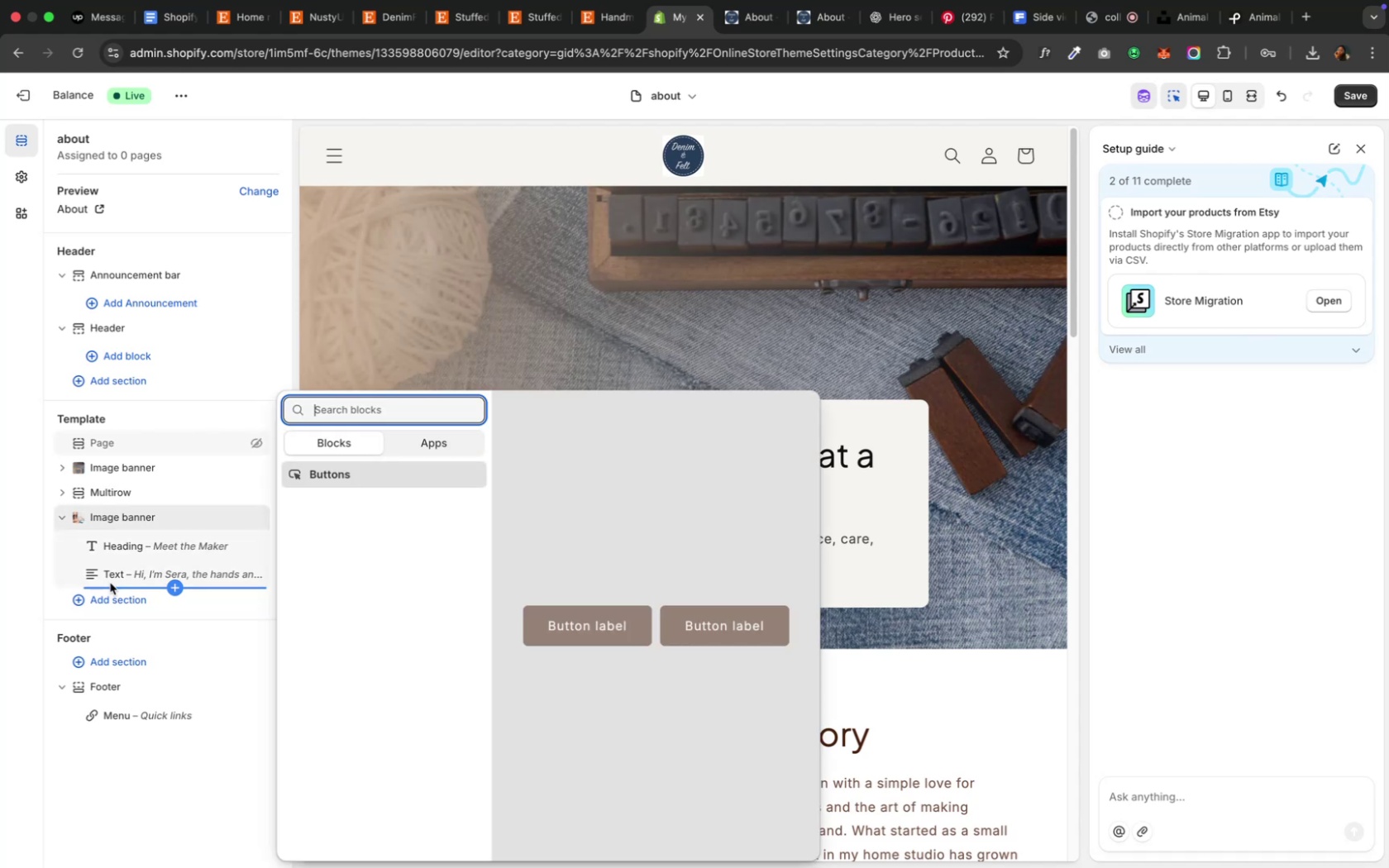 
left_click([110, 575])
 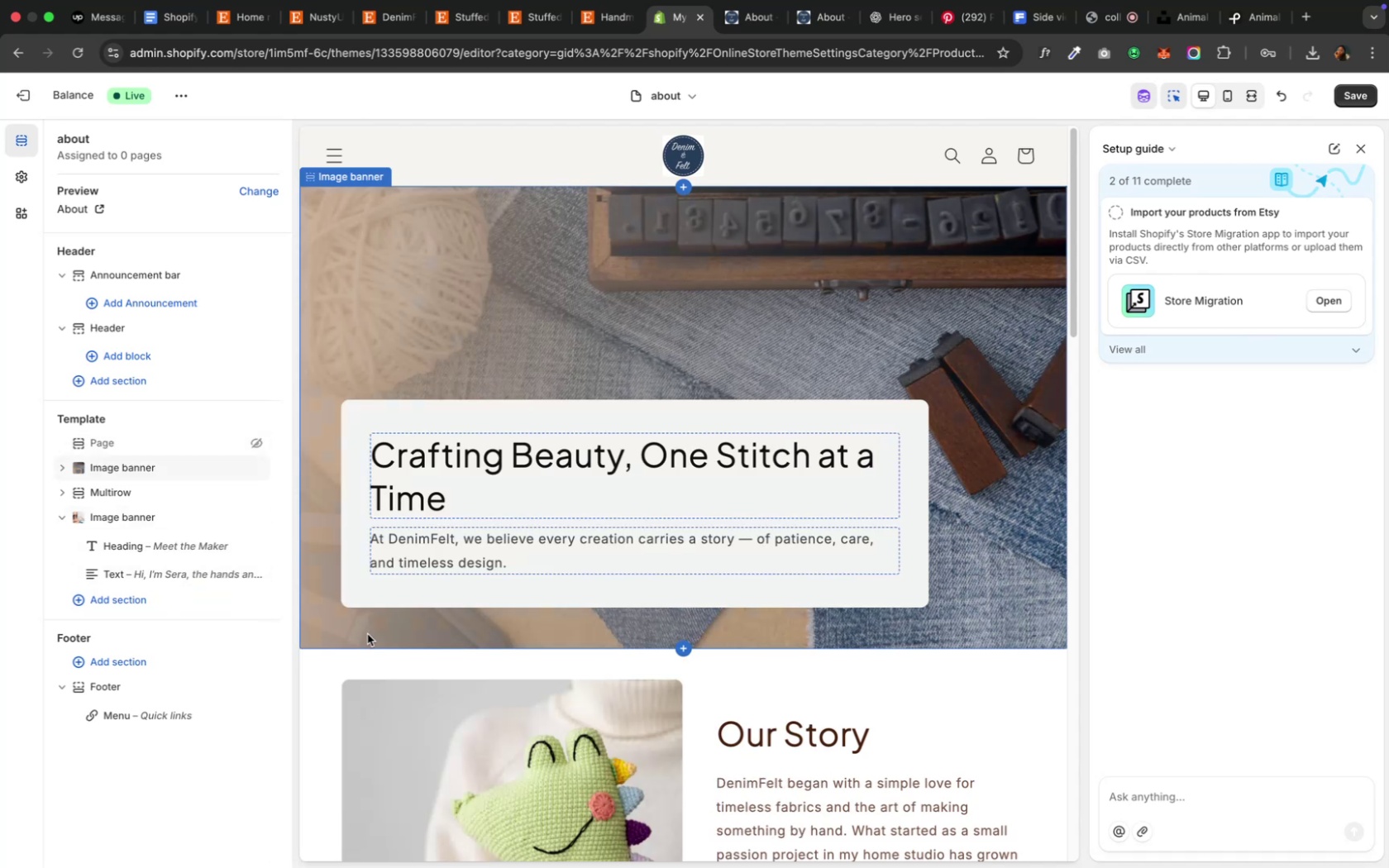 
scroll: coordinate [452, 701], scroll_direction: down, amount: 59.0
 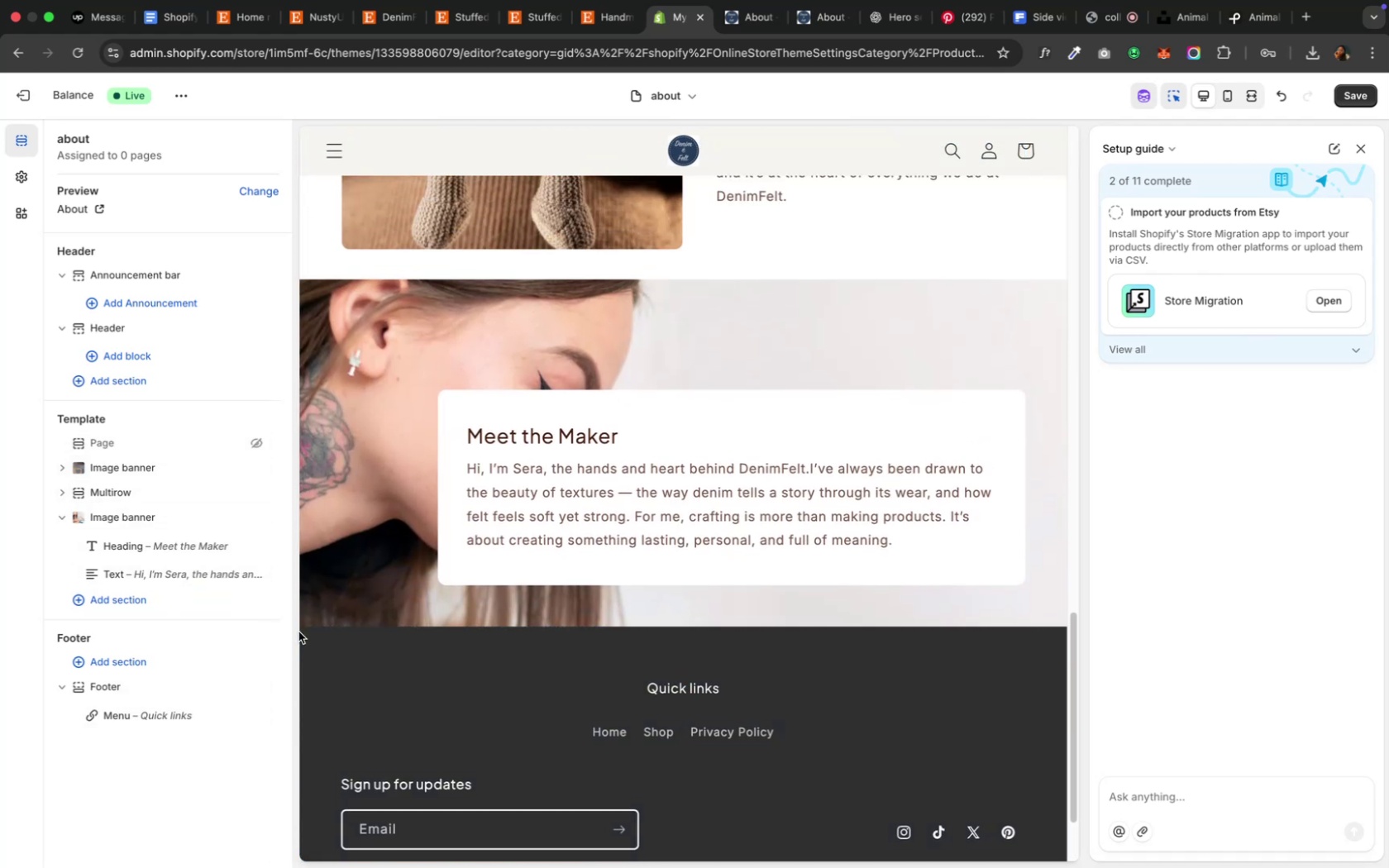 
mouse_move([141, 519])
 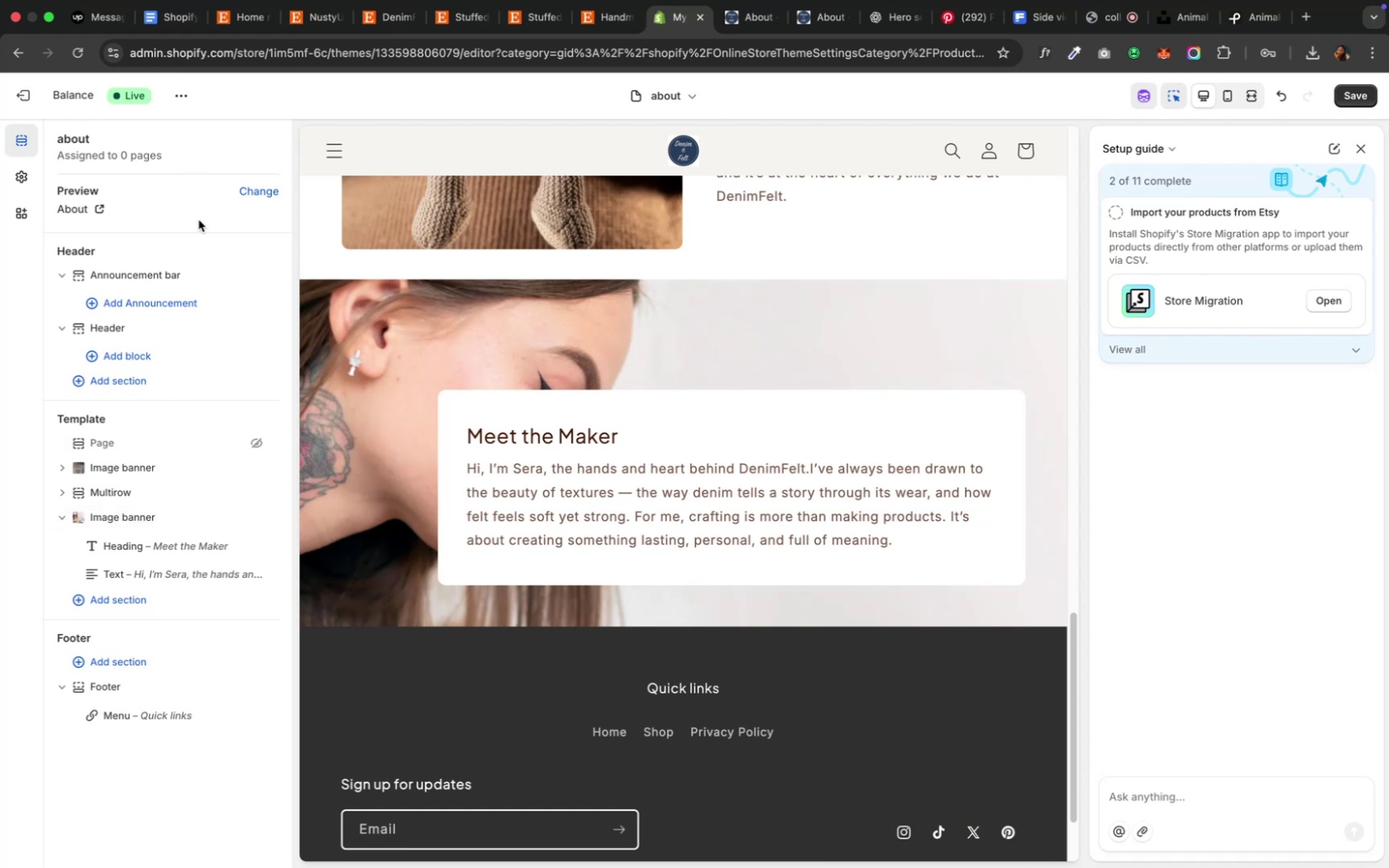 
scroll: coordinate [195, 303], scroll_direction: down, amount: 4.0
 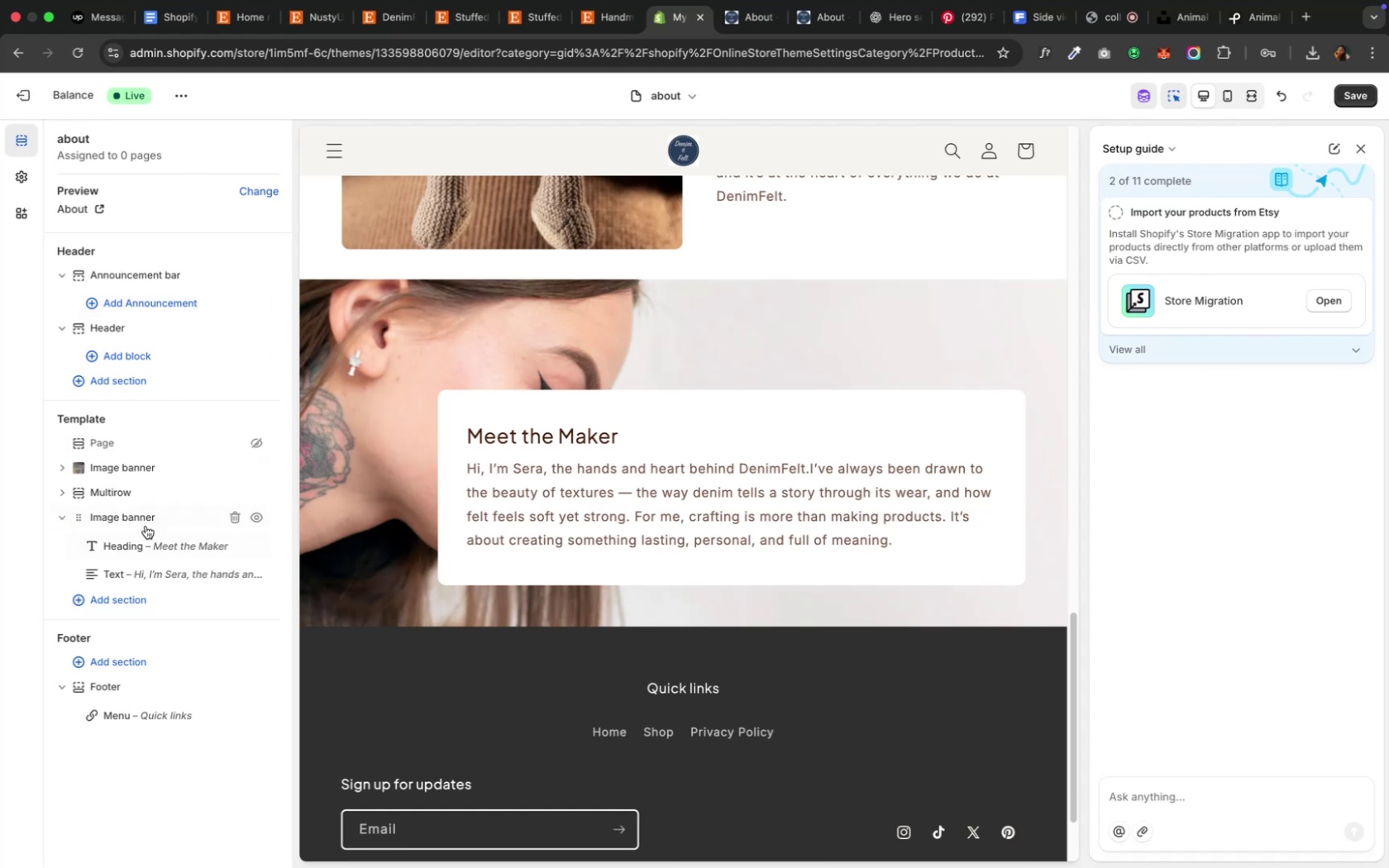 
left_click([145, 522])
 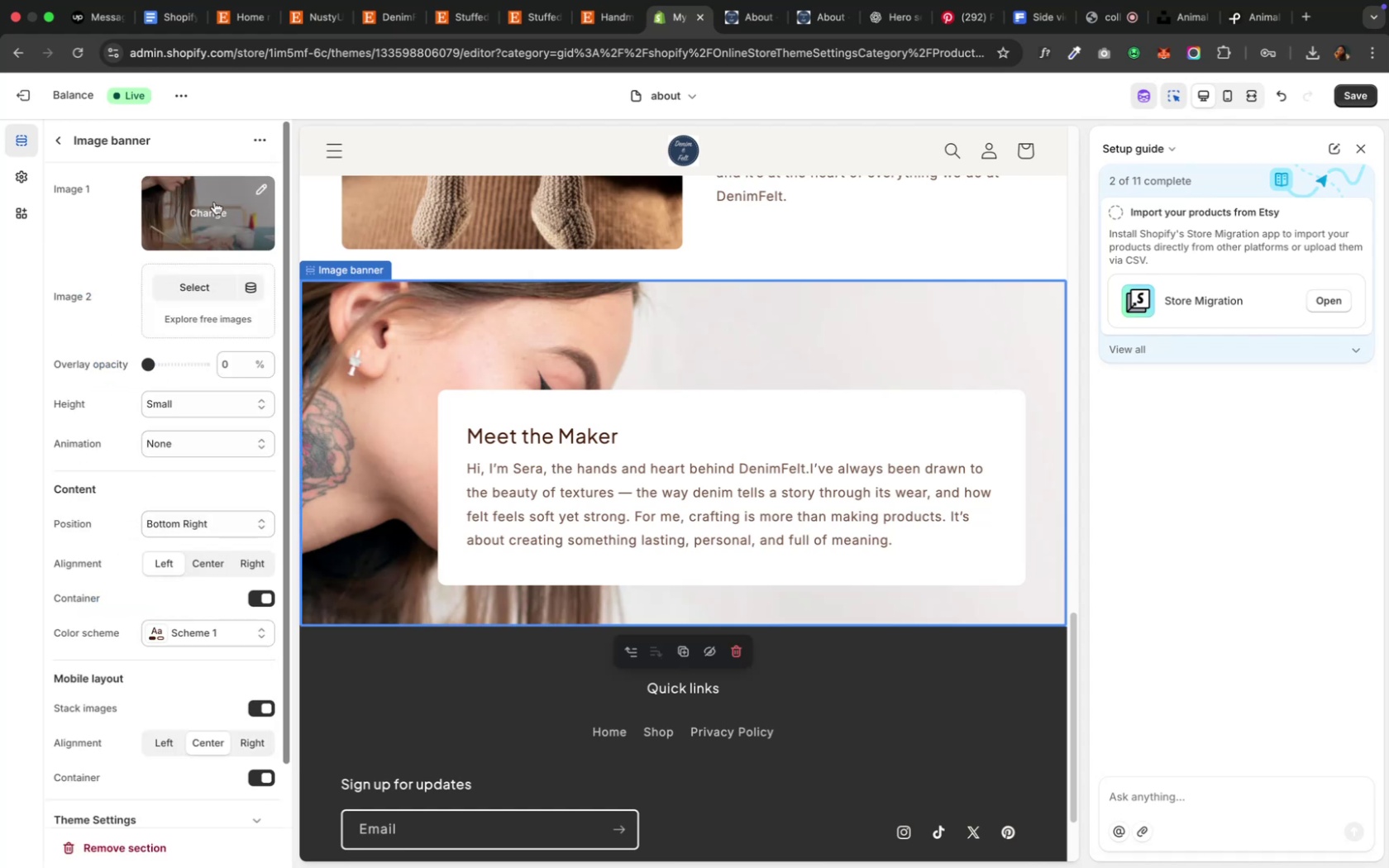 
left_click([254, 187])
 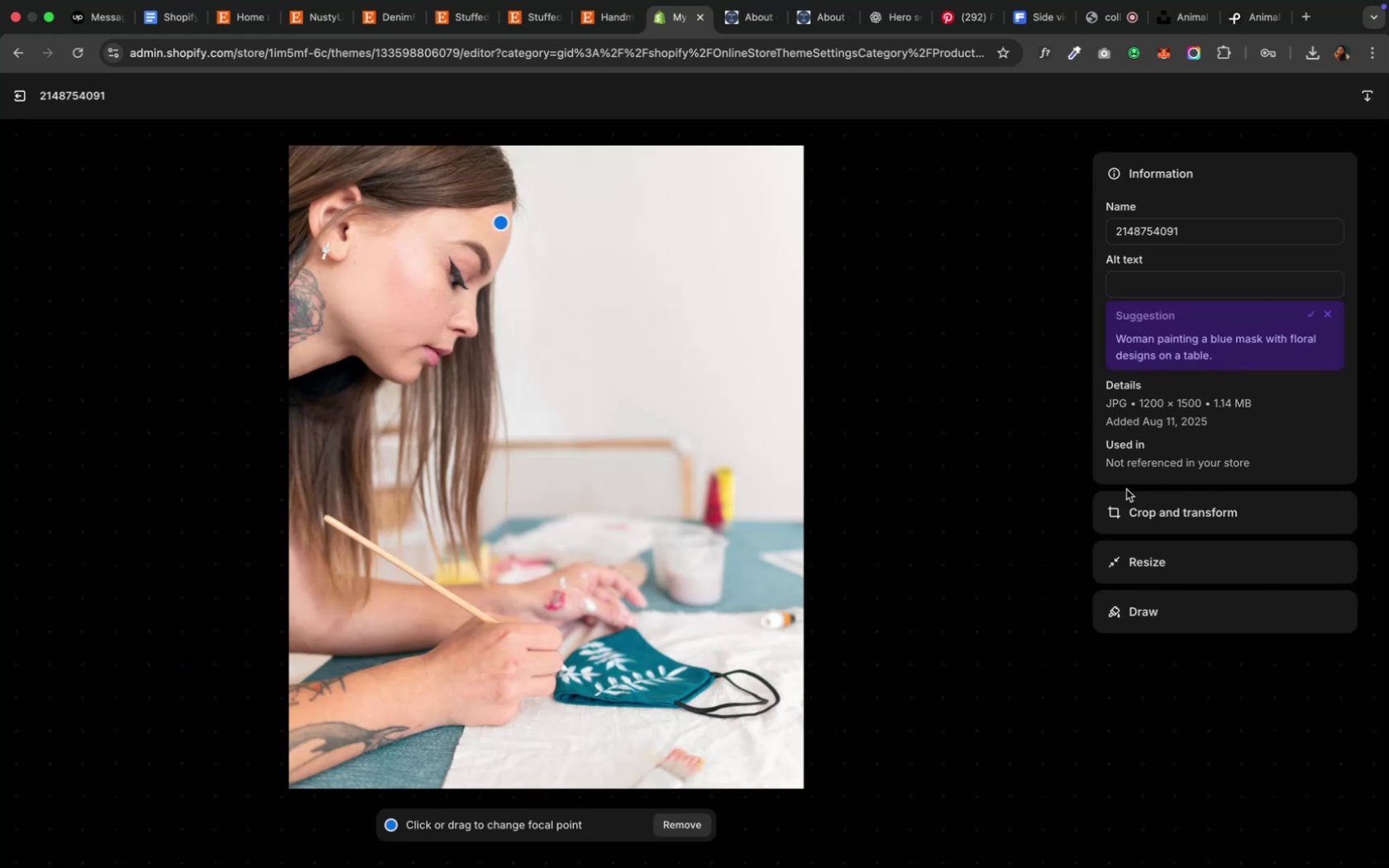 
left_click([1151, 562])
 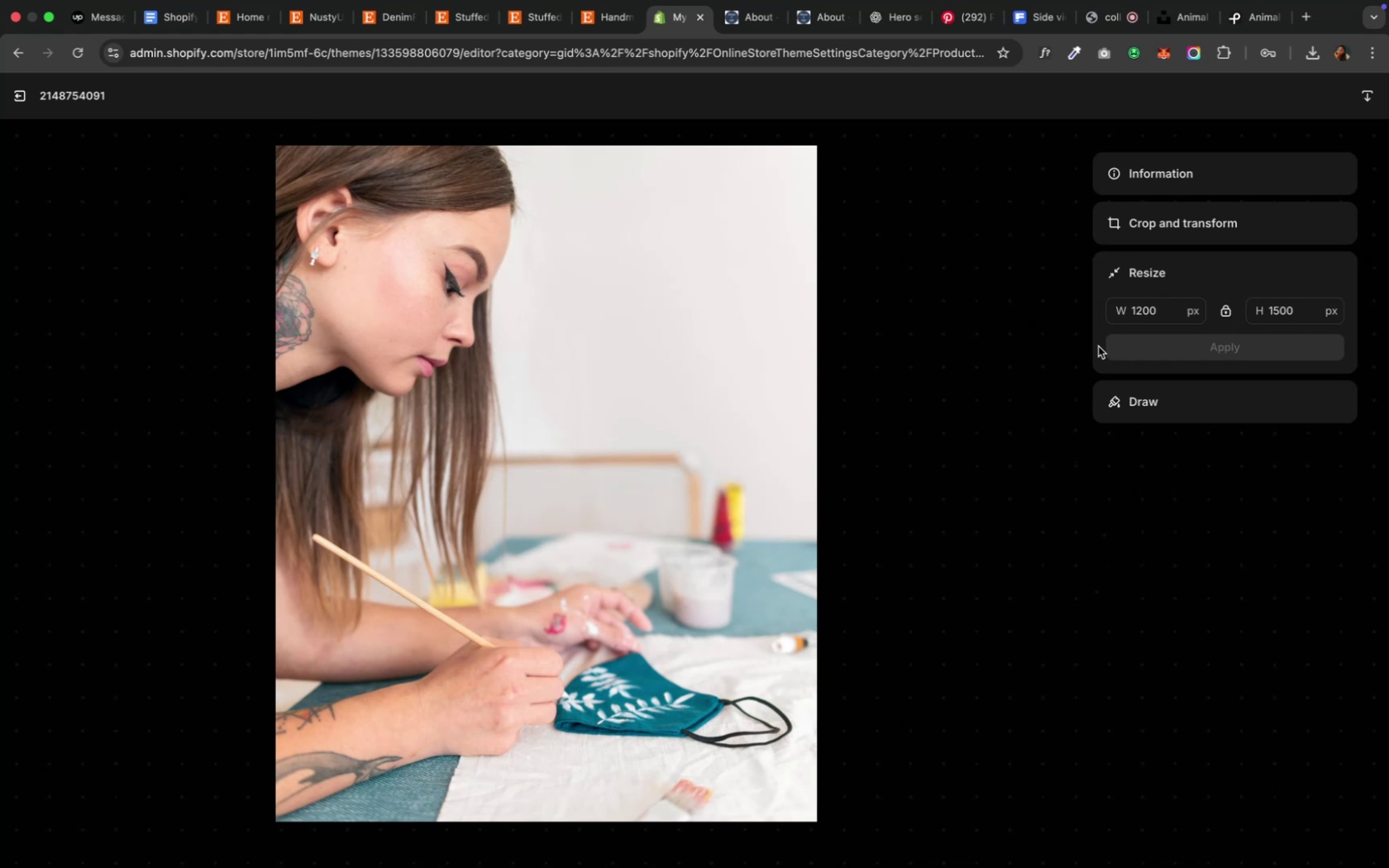 
left_click([1140, 236])
 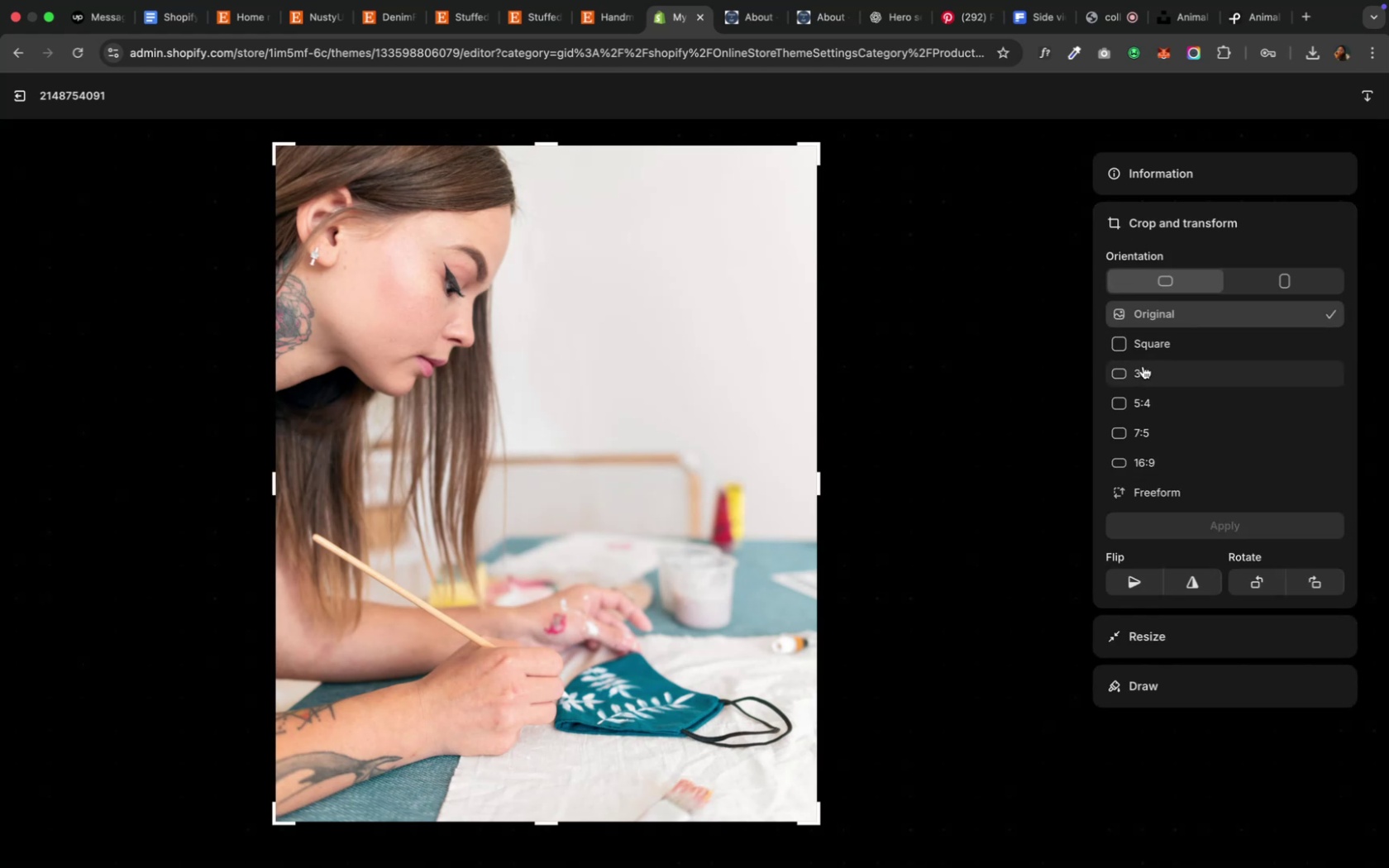 
left_click([1142, 370])
 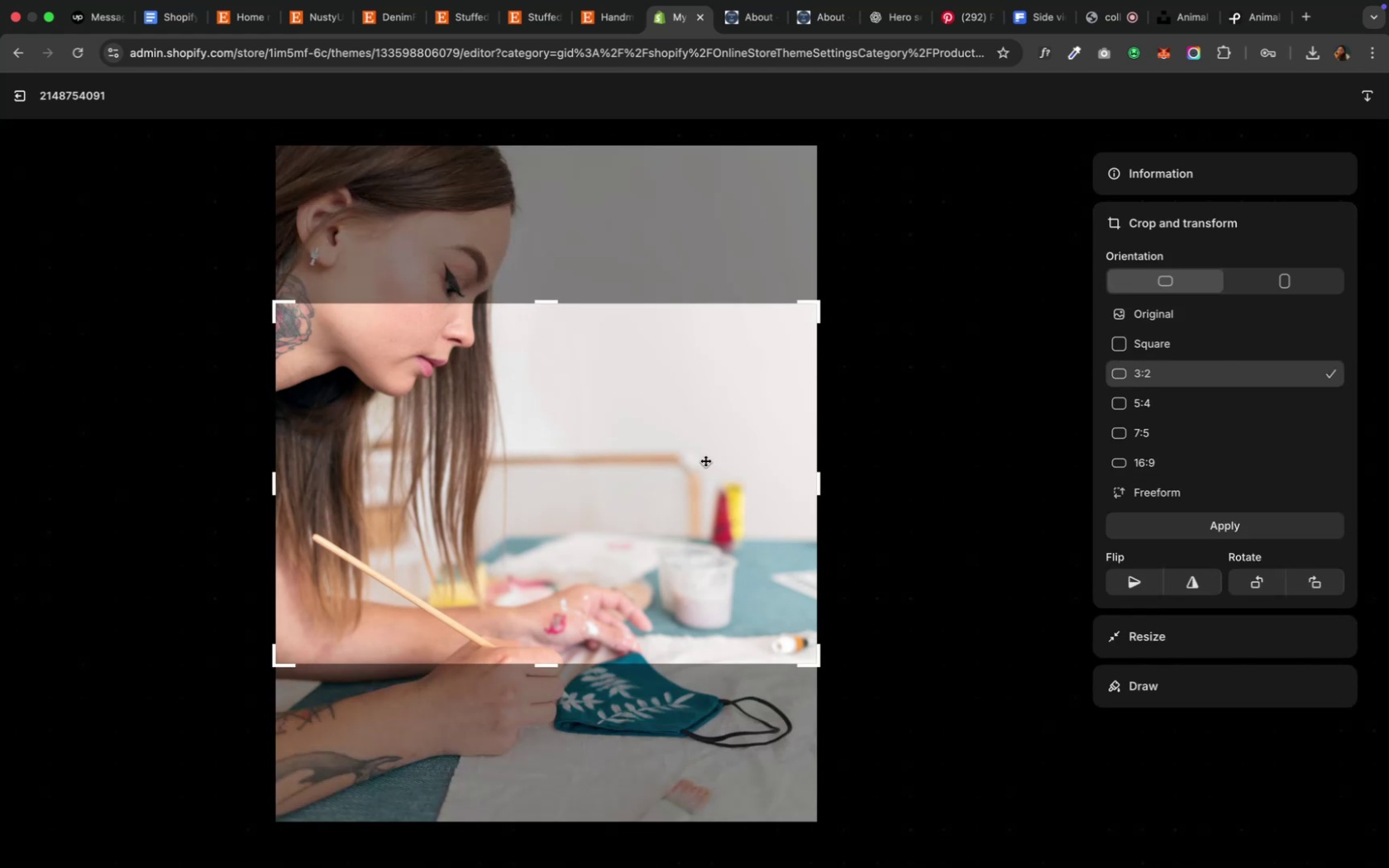 
left_click_drag(start_coordinate=[632, 477], to_coordinate=[623, 316])
 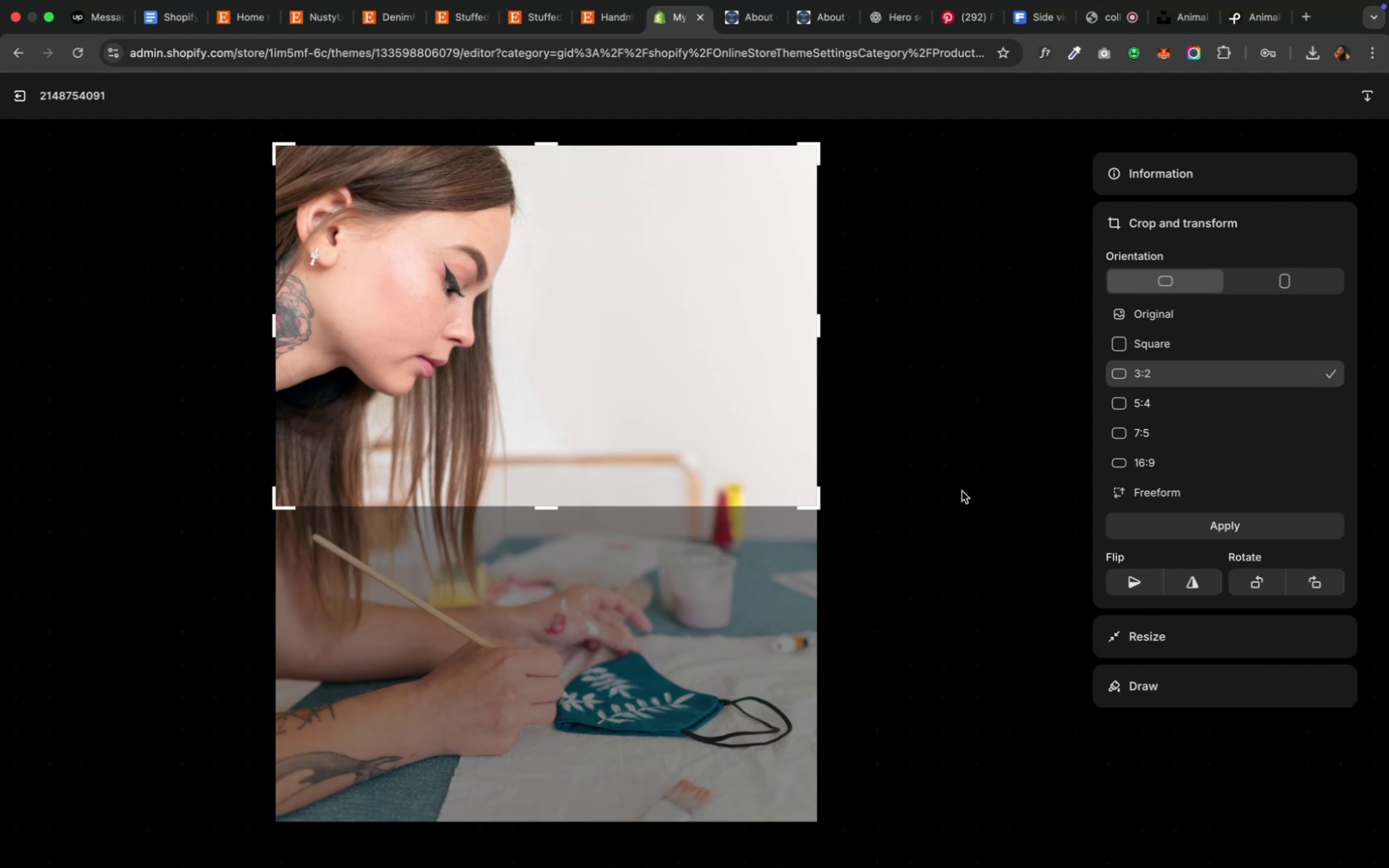 
wait(13.13)
 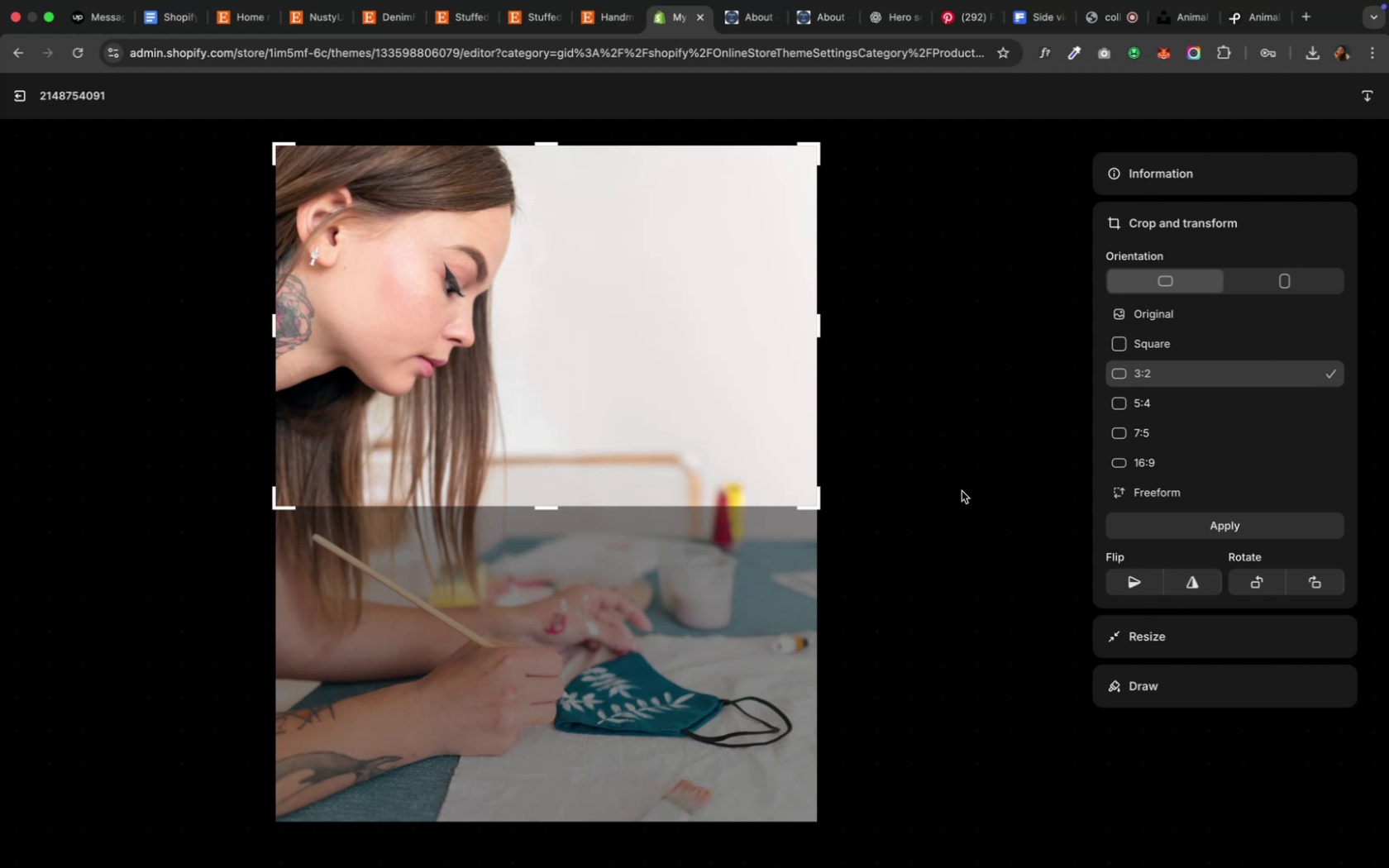 
left_click([1150, 471])
 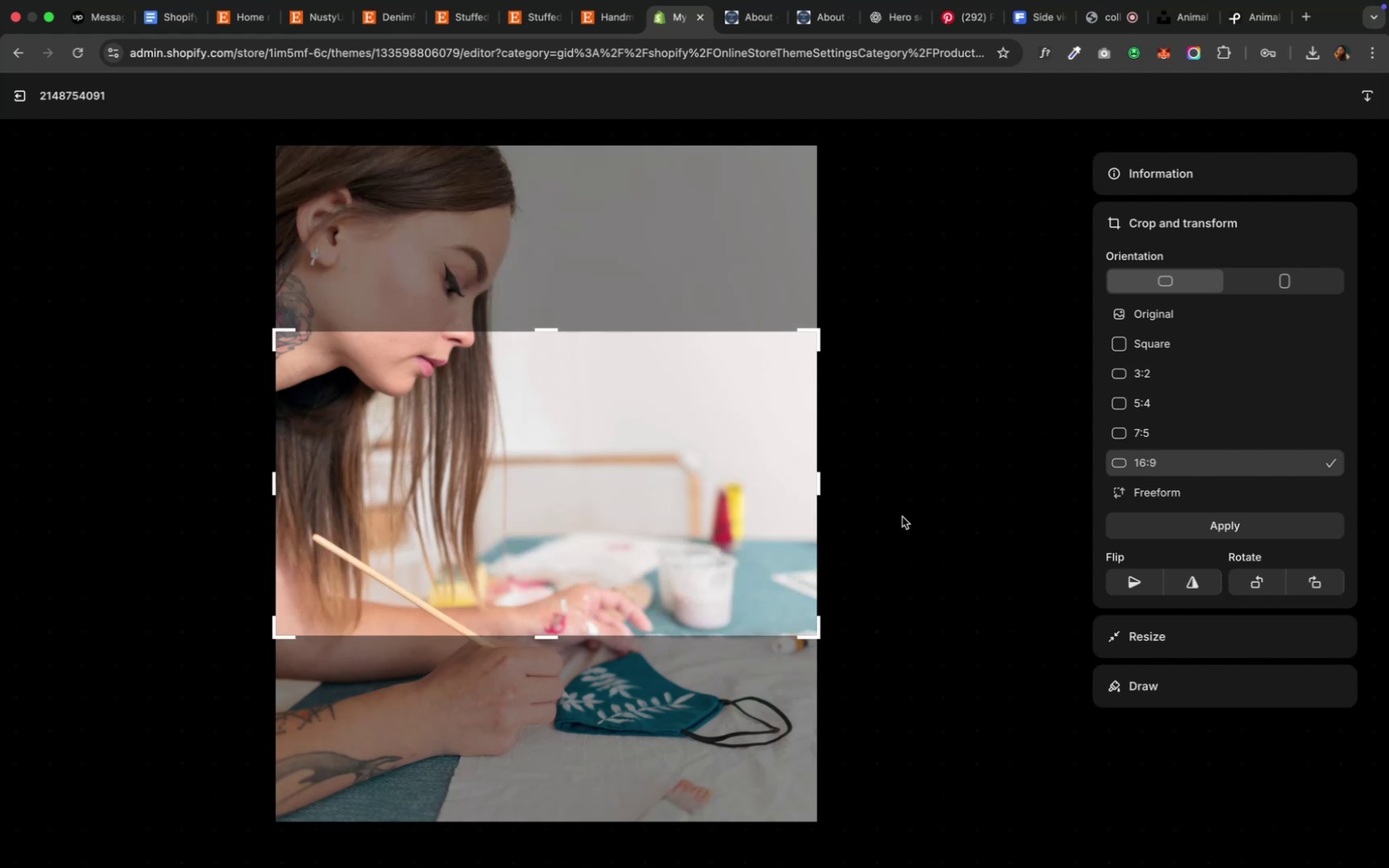 
left_click_drag(start_coordinate=[530, 565], to_coordinate=[500, 361])
 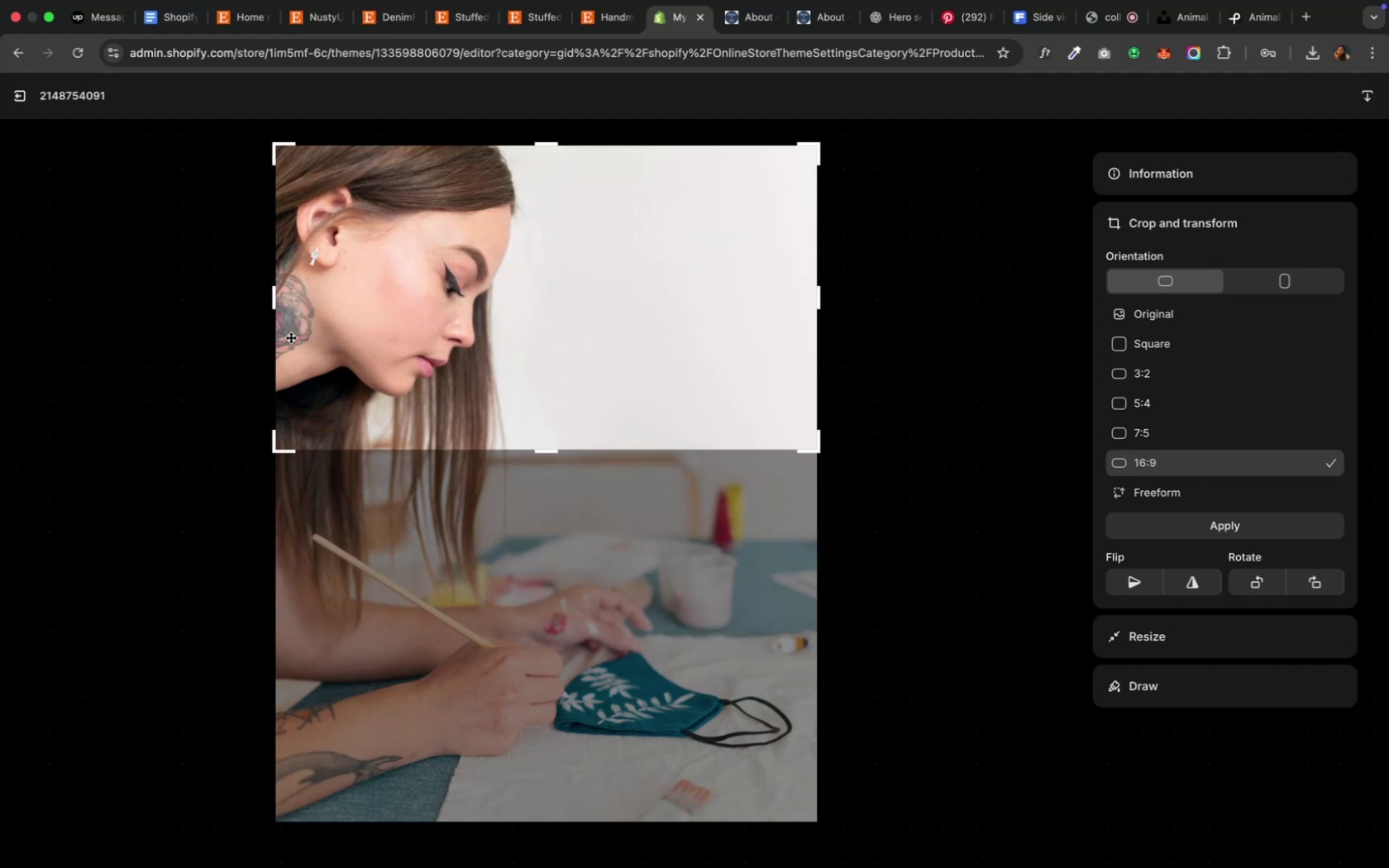 
wait(5.53)
 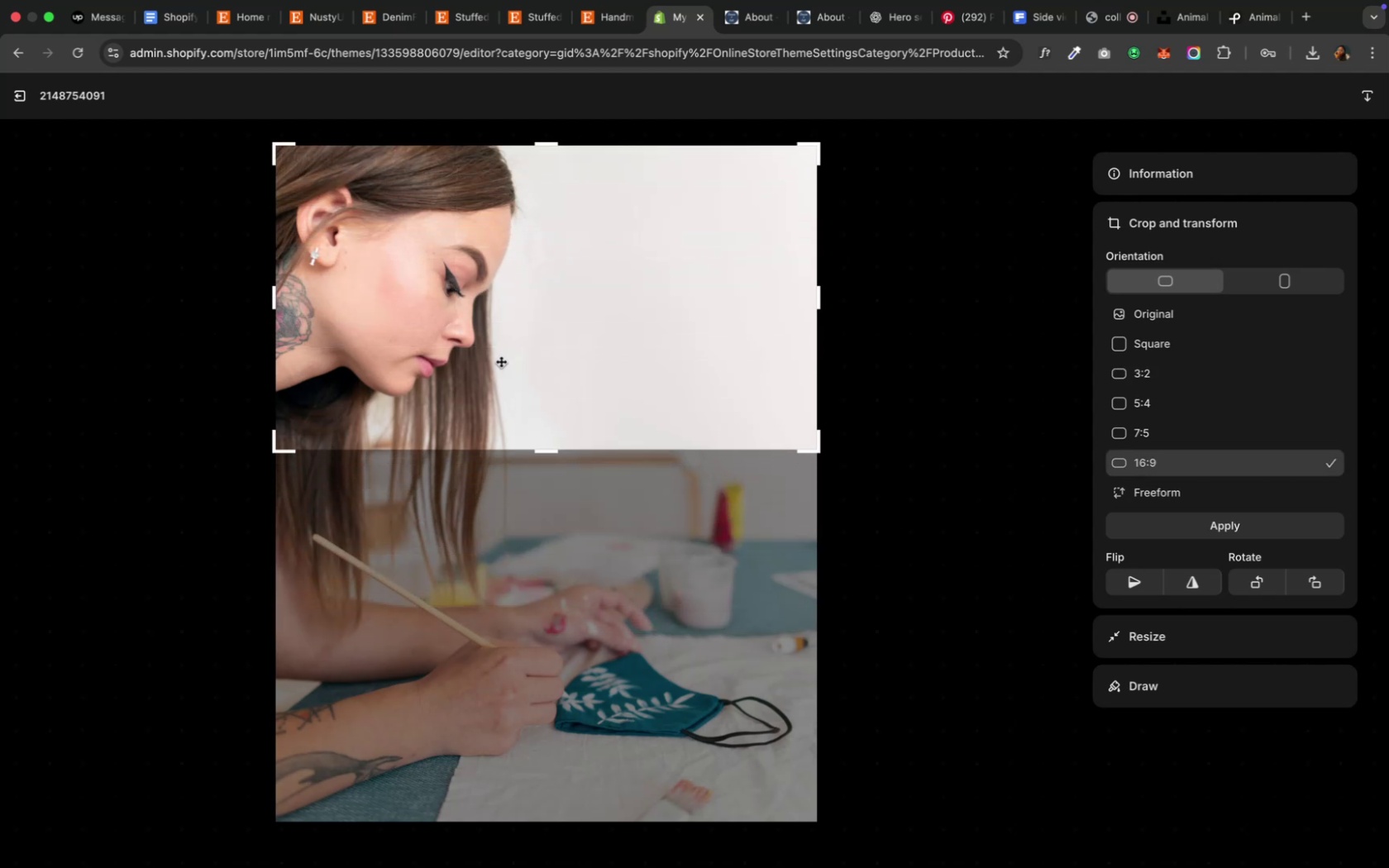 
left_click_drag(start_coordinate=[272, 293], to_coordinate=[312, 287])
 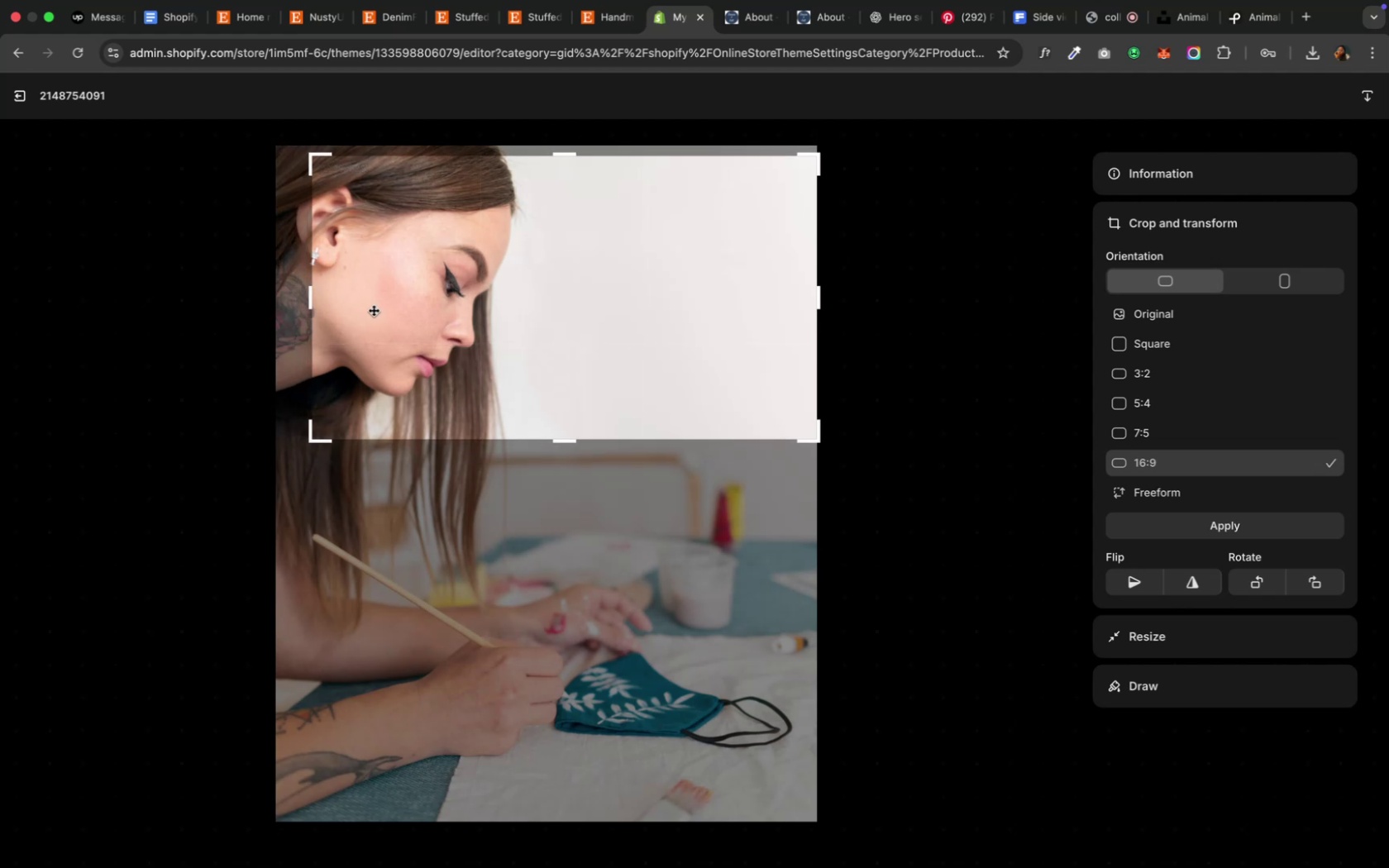 
left_click_drag(start_coordinate=[375, 310], to_coordinate=[375, 303])
 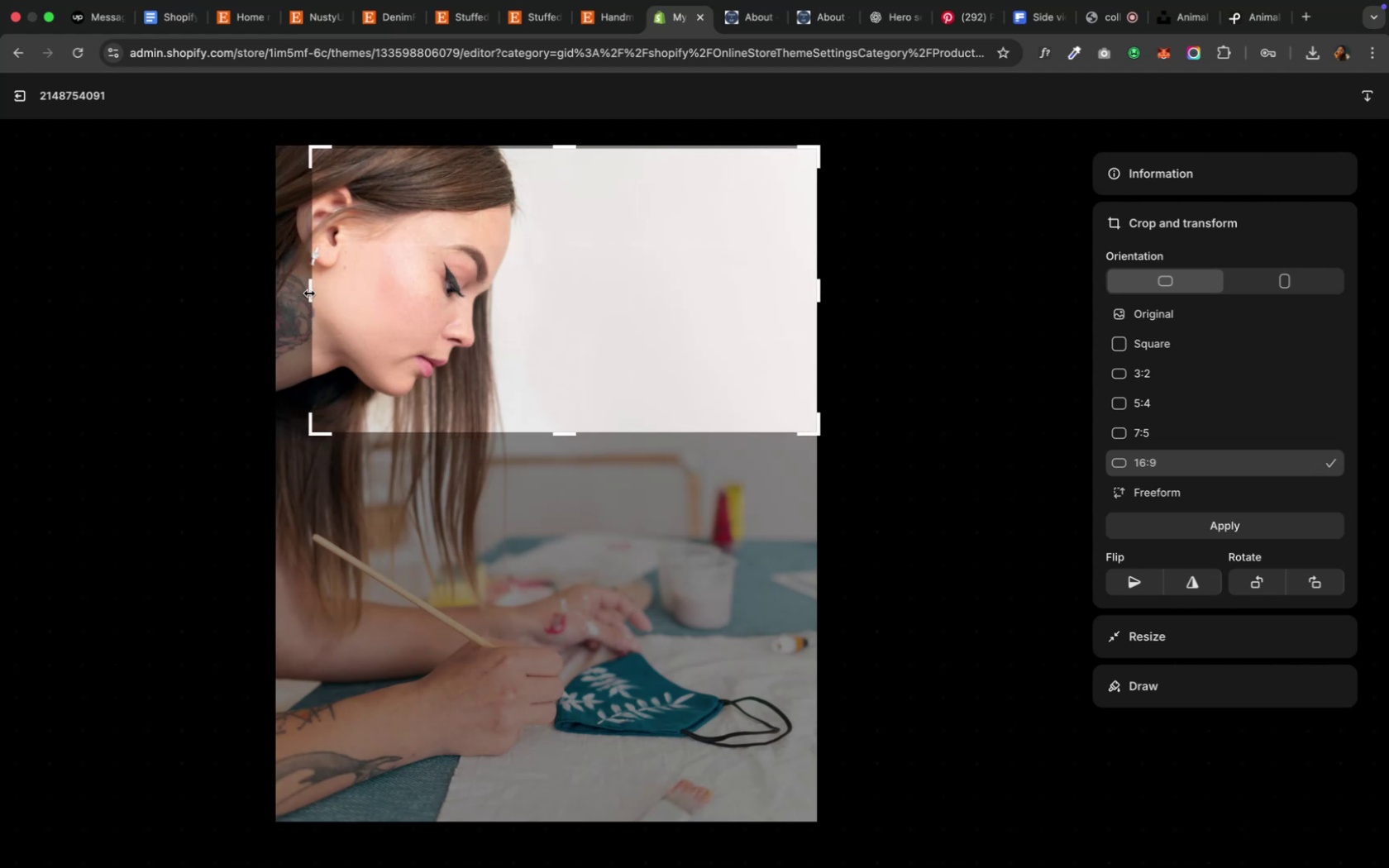 
left_click_drag(start_coordinate=[308, 293], to_coordinate=[303, 293])
 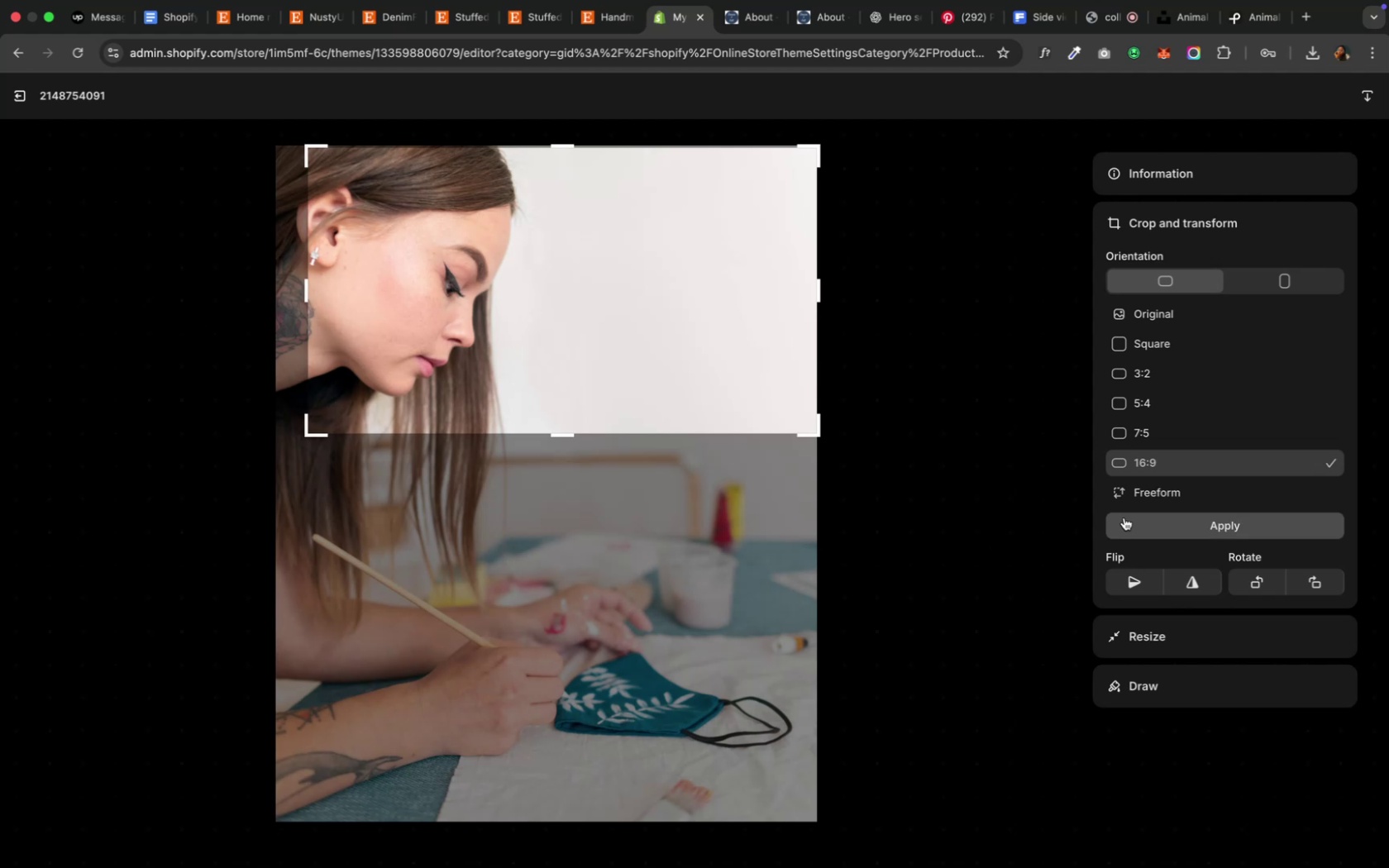 
wait(6.98)
 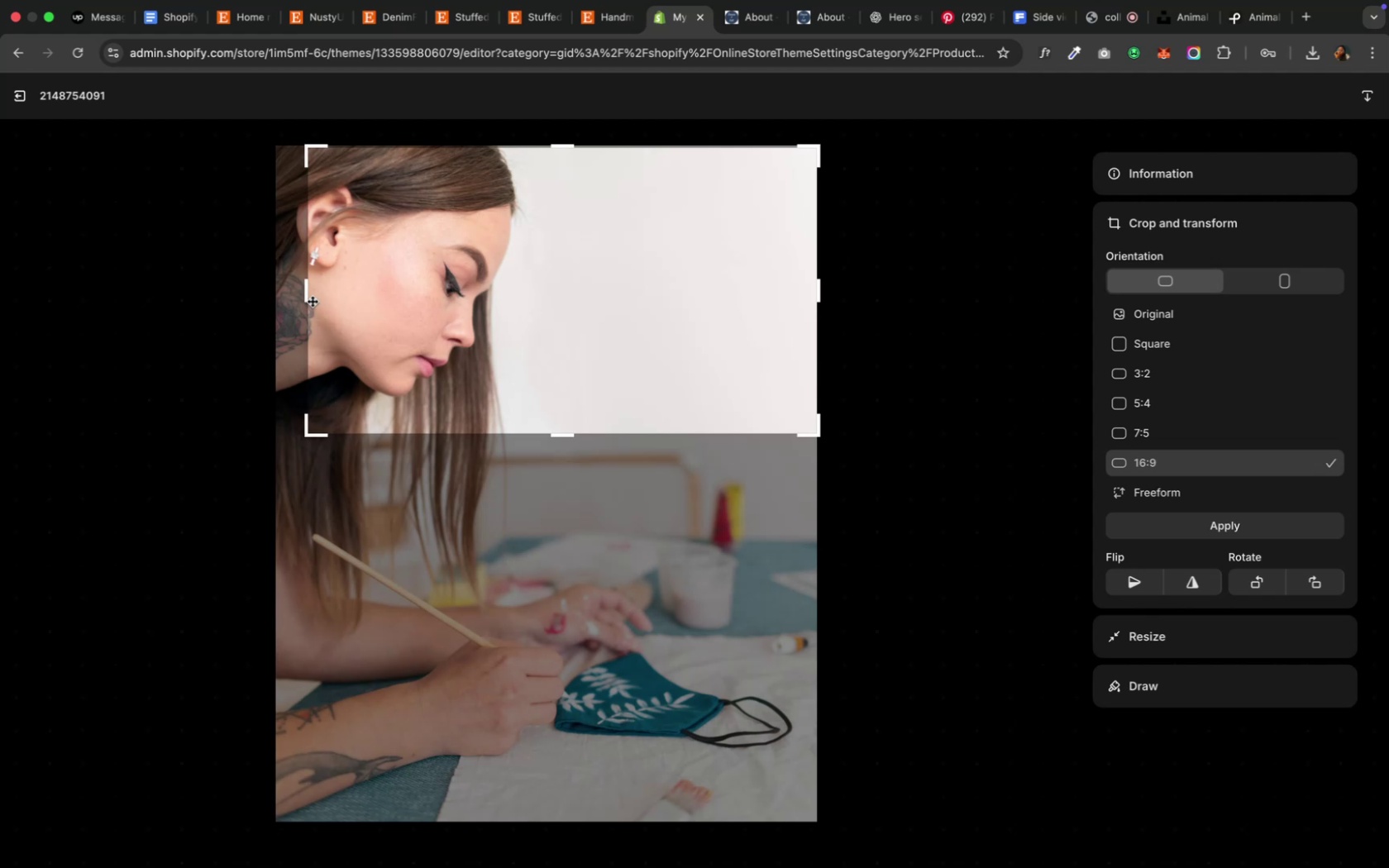 
left_click([1123, 517])
 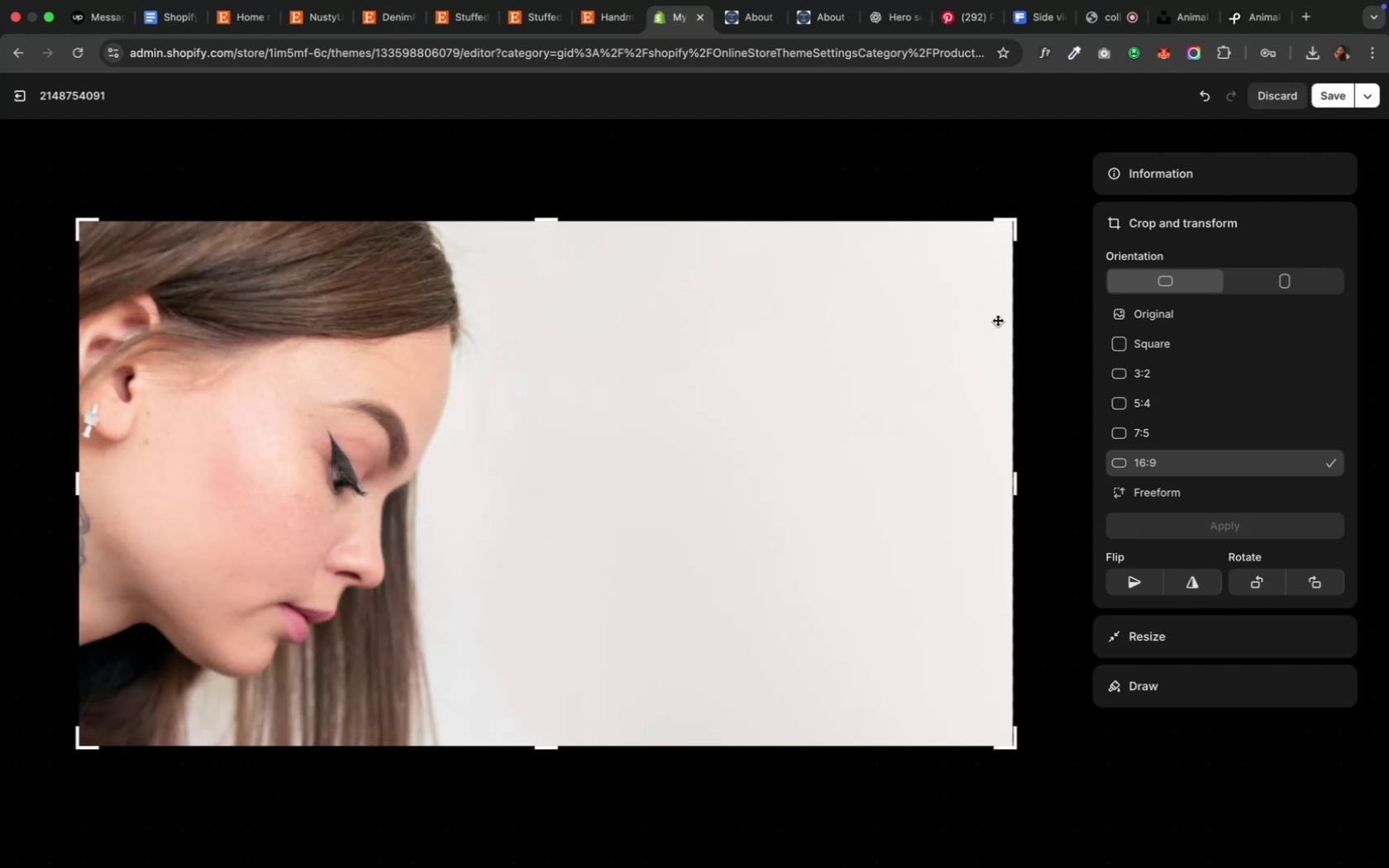 
left_click([1330, 91])
 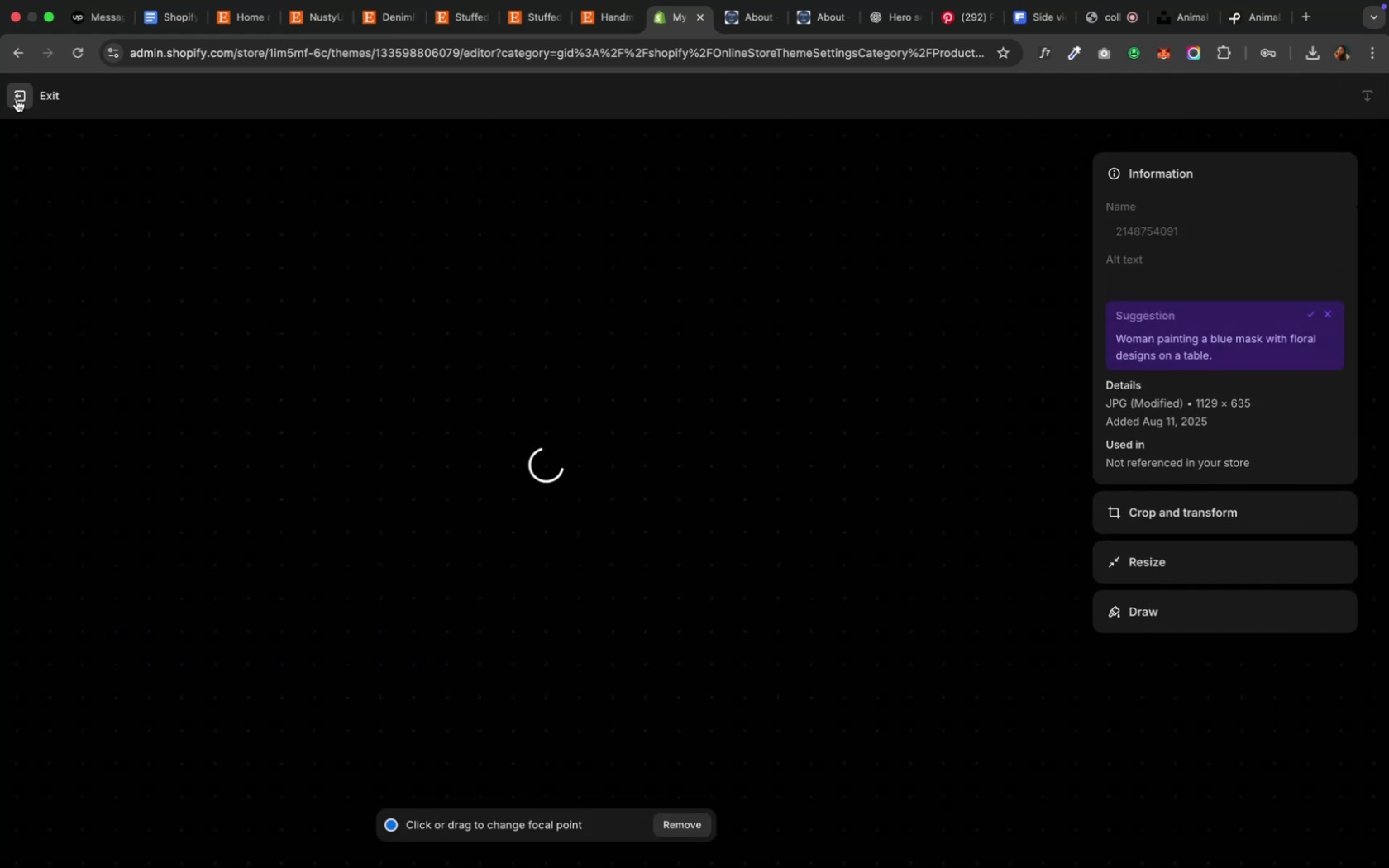 
wait(5.17)
 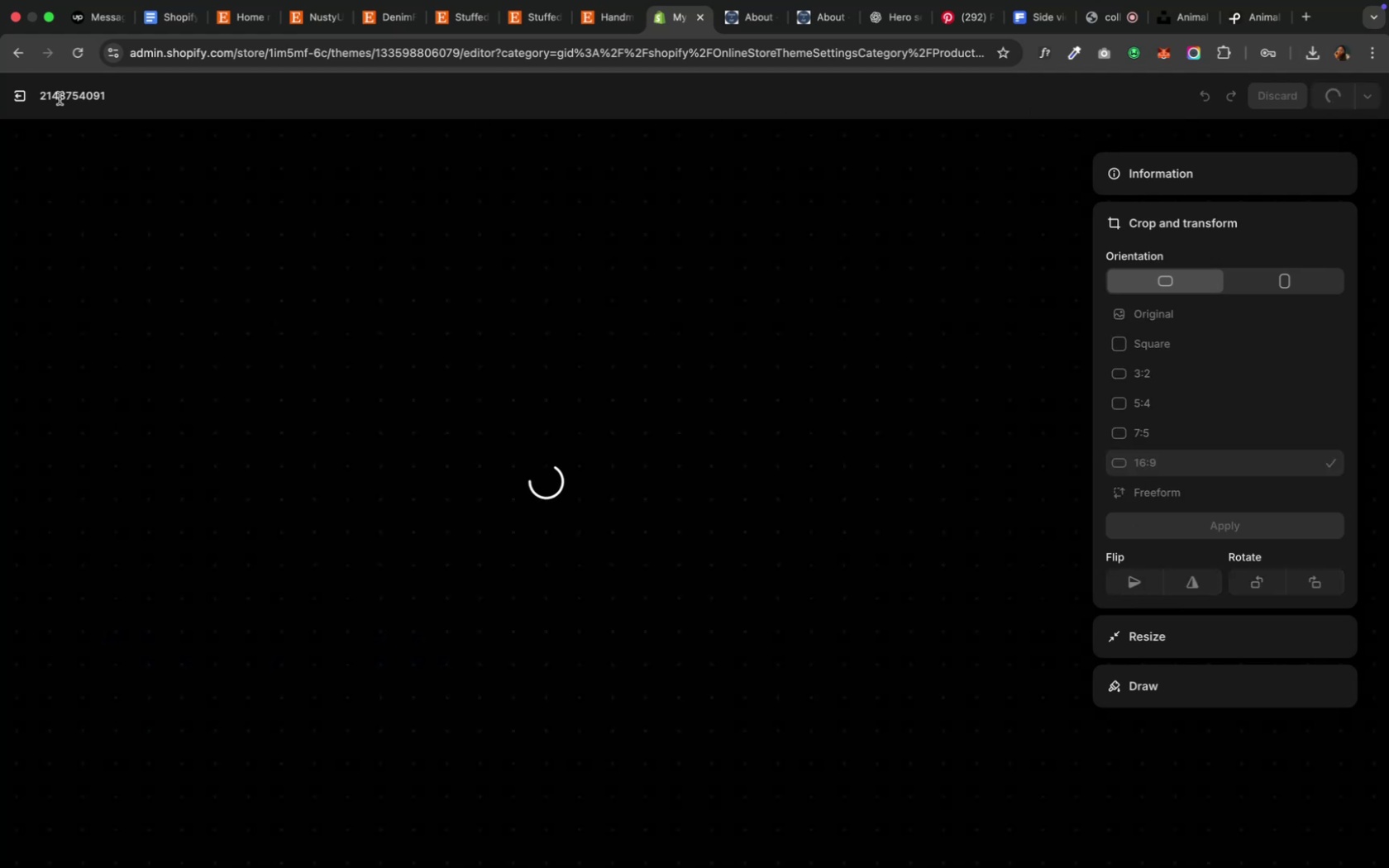 
left_click([17, 99])
 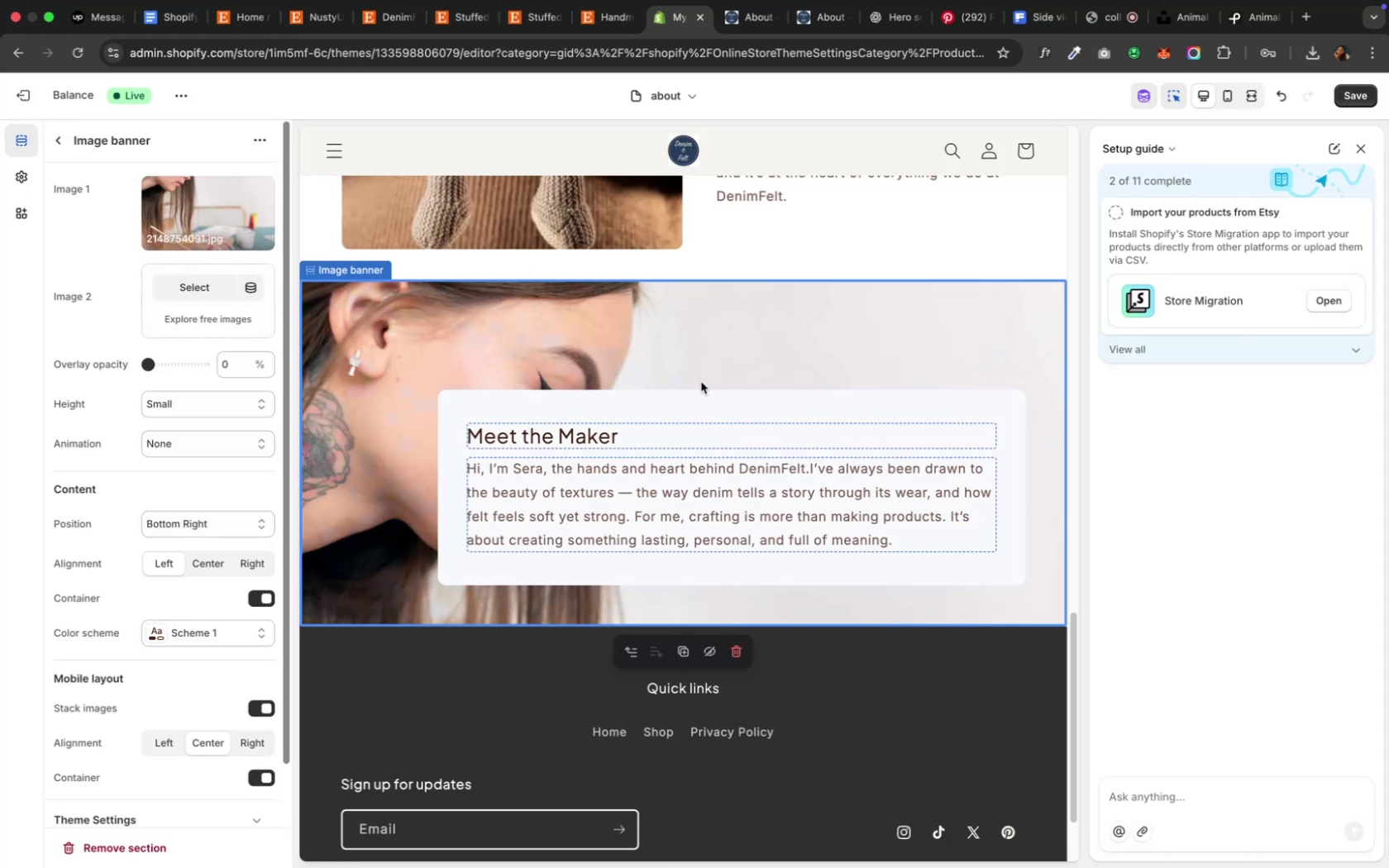 
left_click([703, 400])
 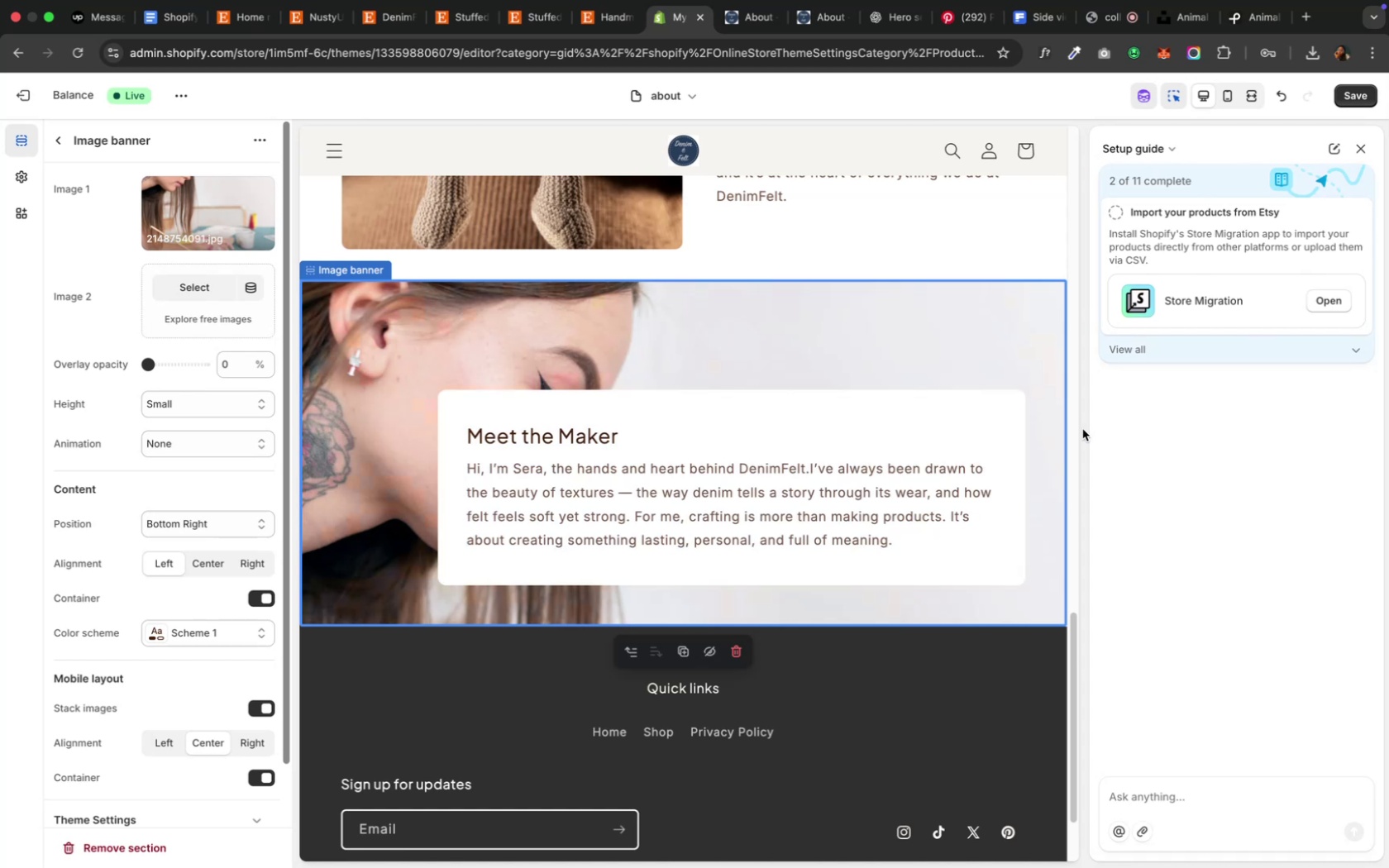 
left_click([1081, 429])
 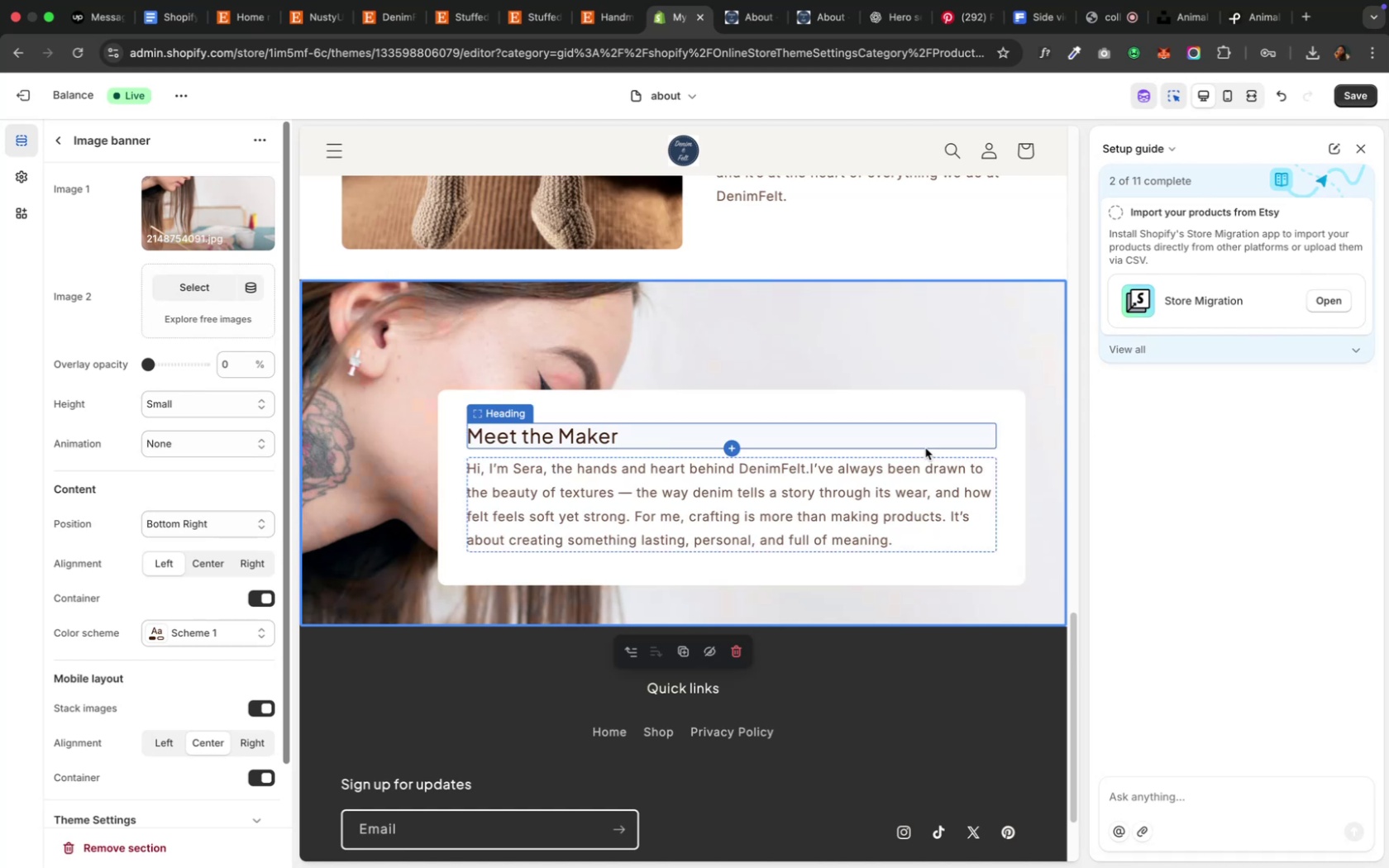 
left_click([924, 448])
 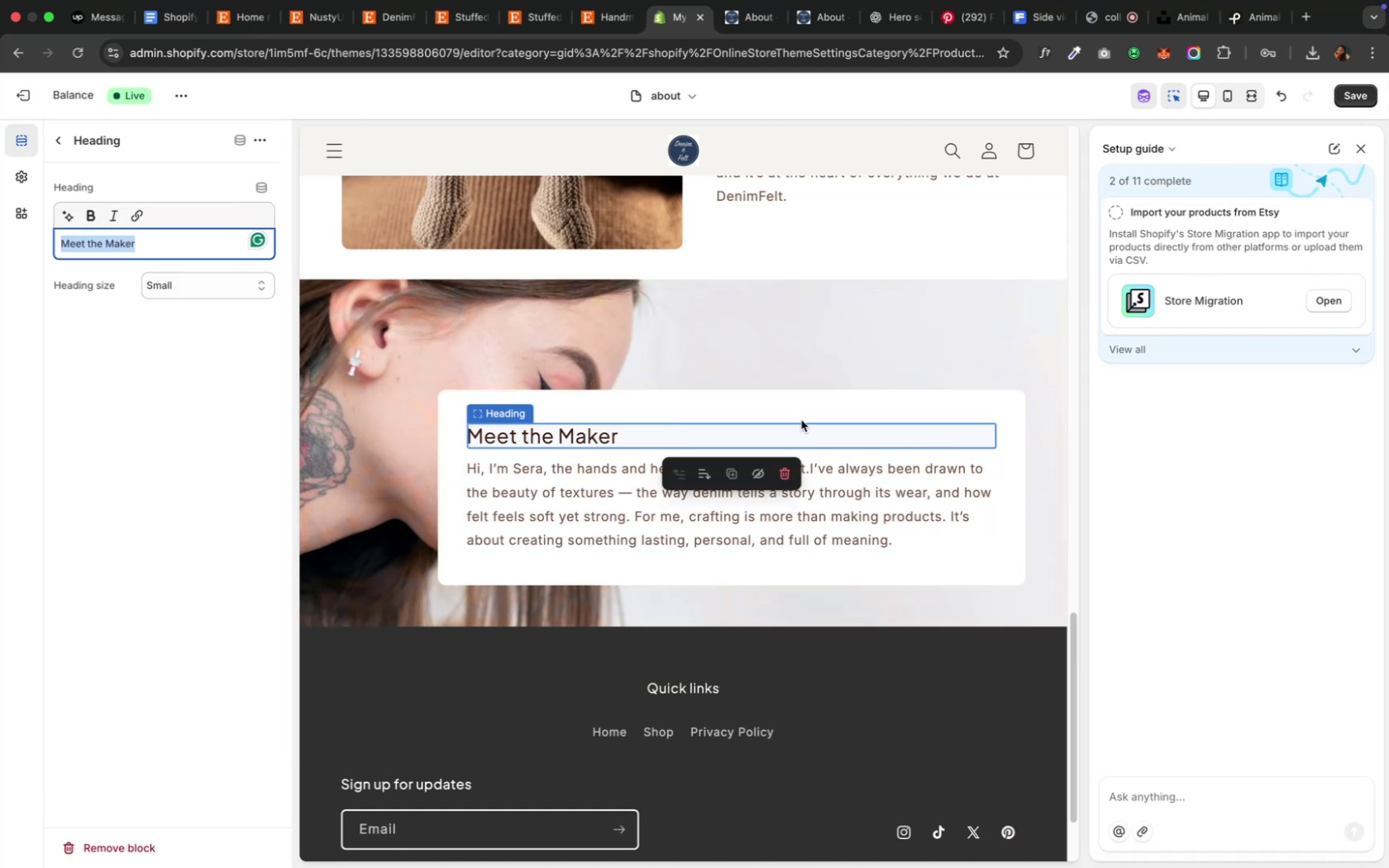 
left_click([796, 408])
 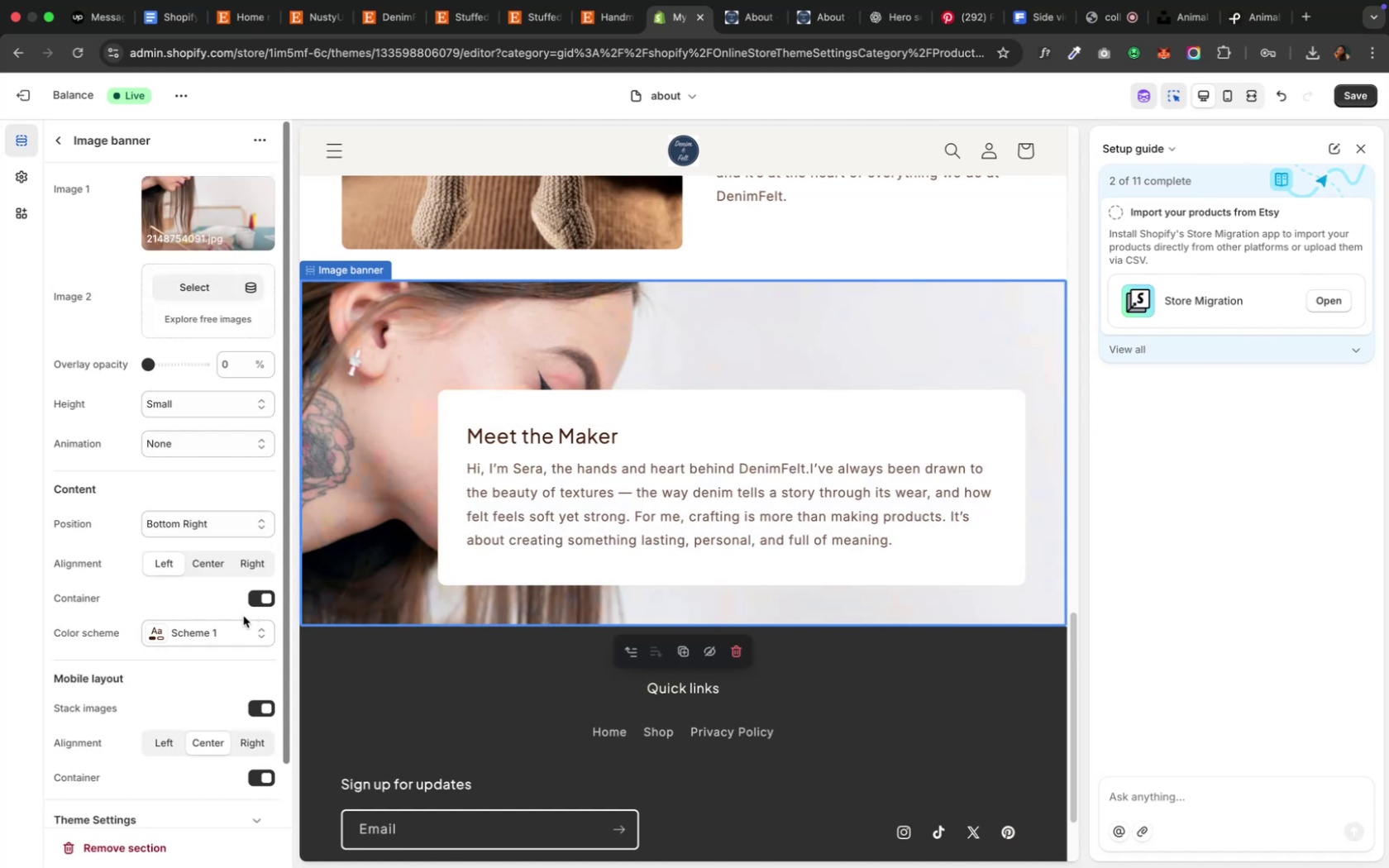 
left_click([251, 602])
 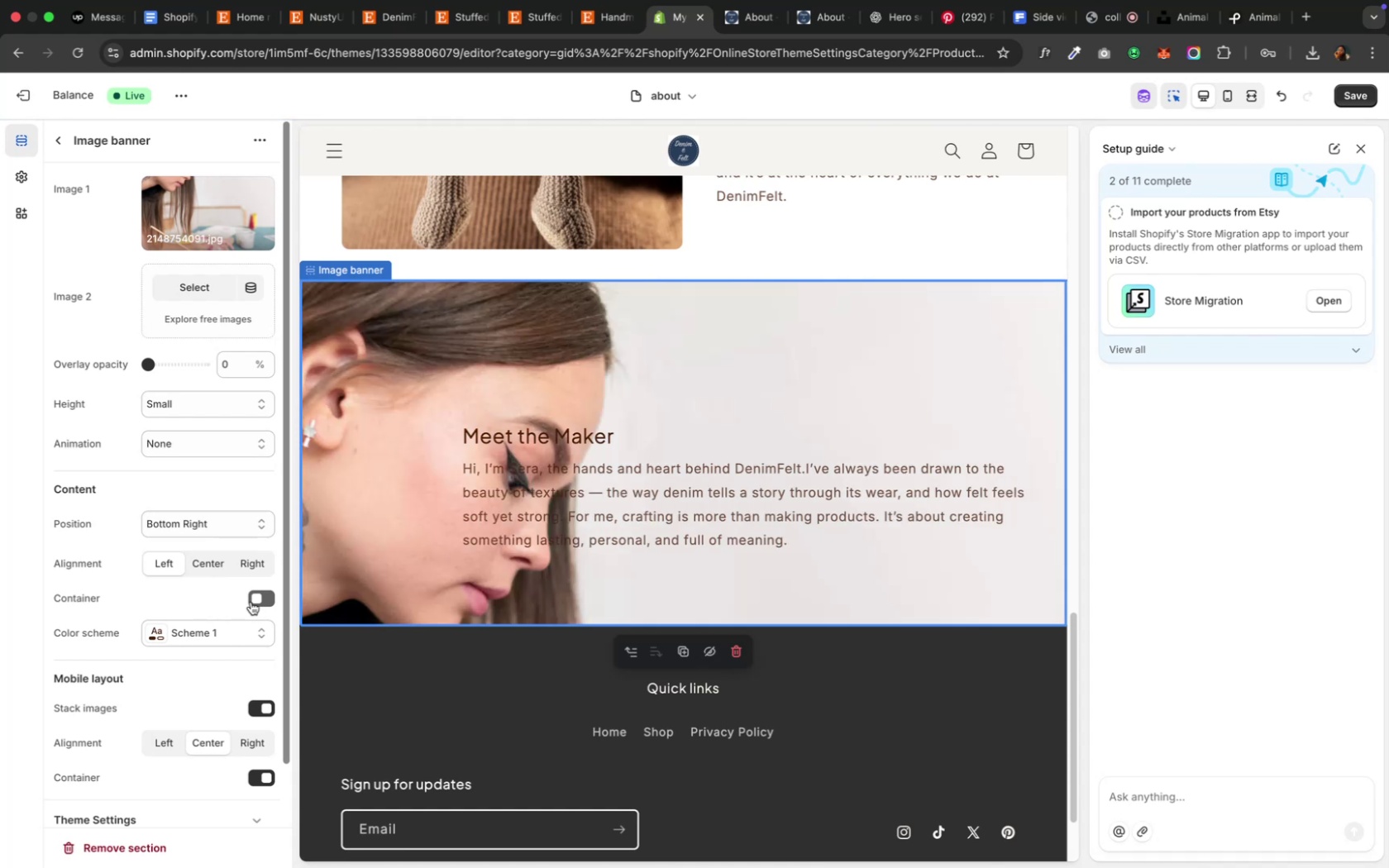 
wait(7.63)
 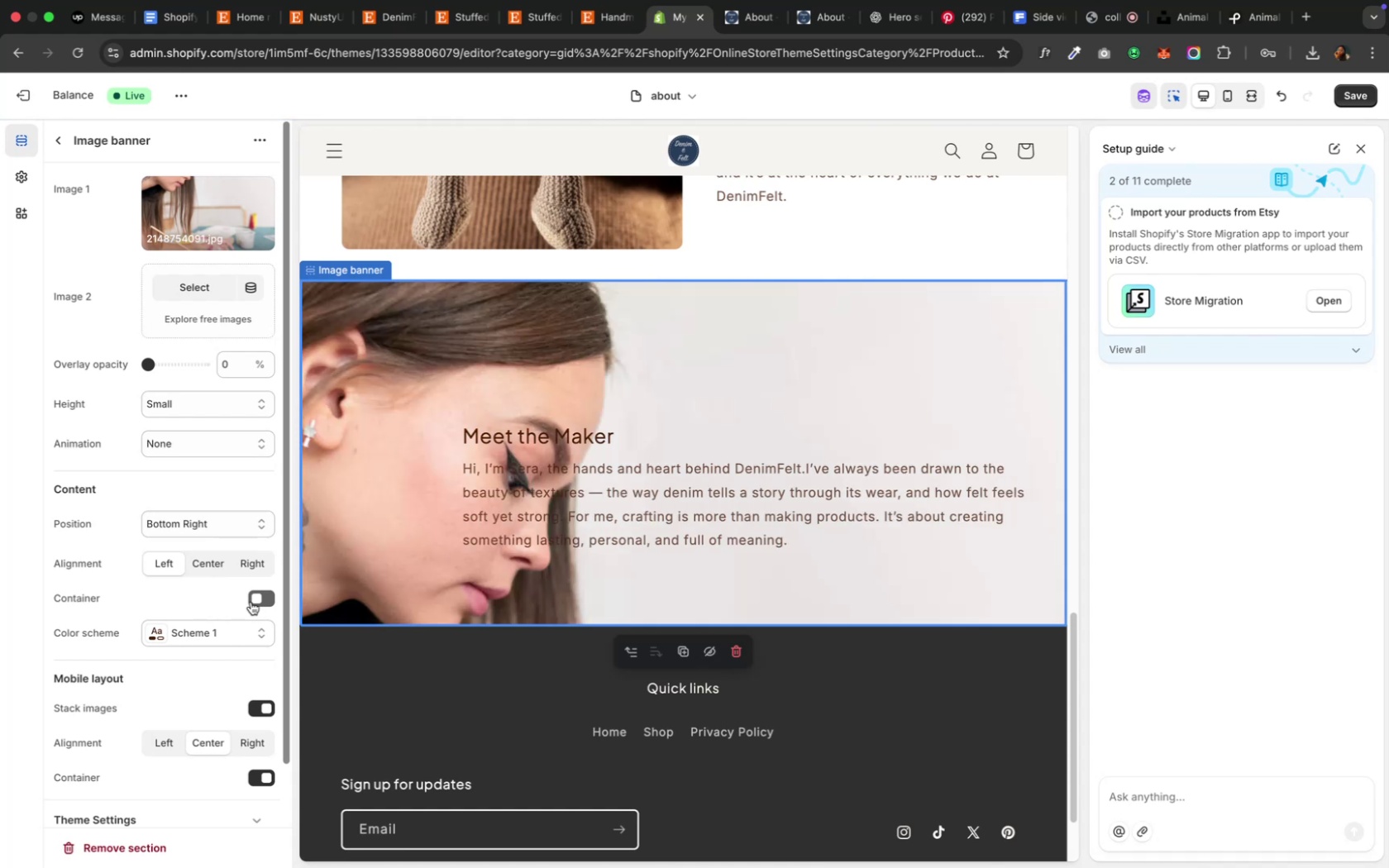 
mouse_move([240, 172])
 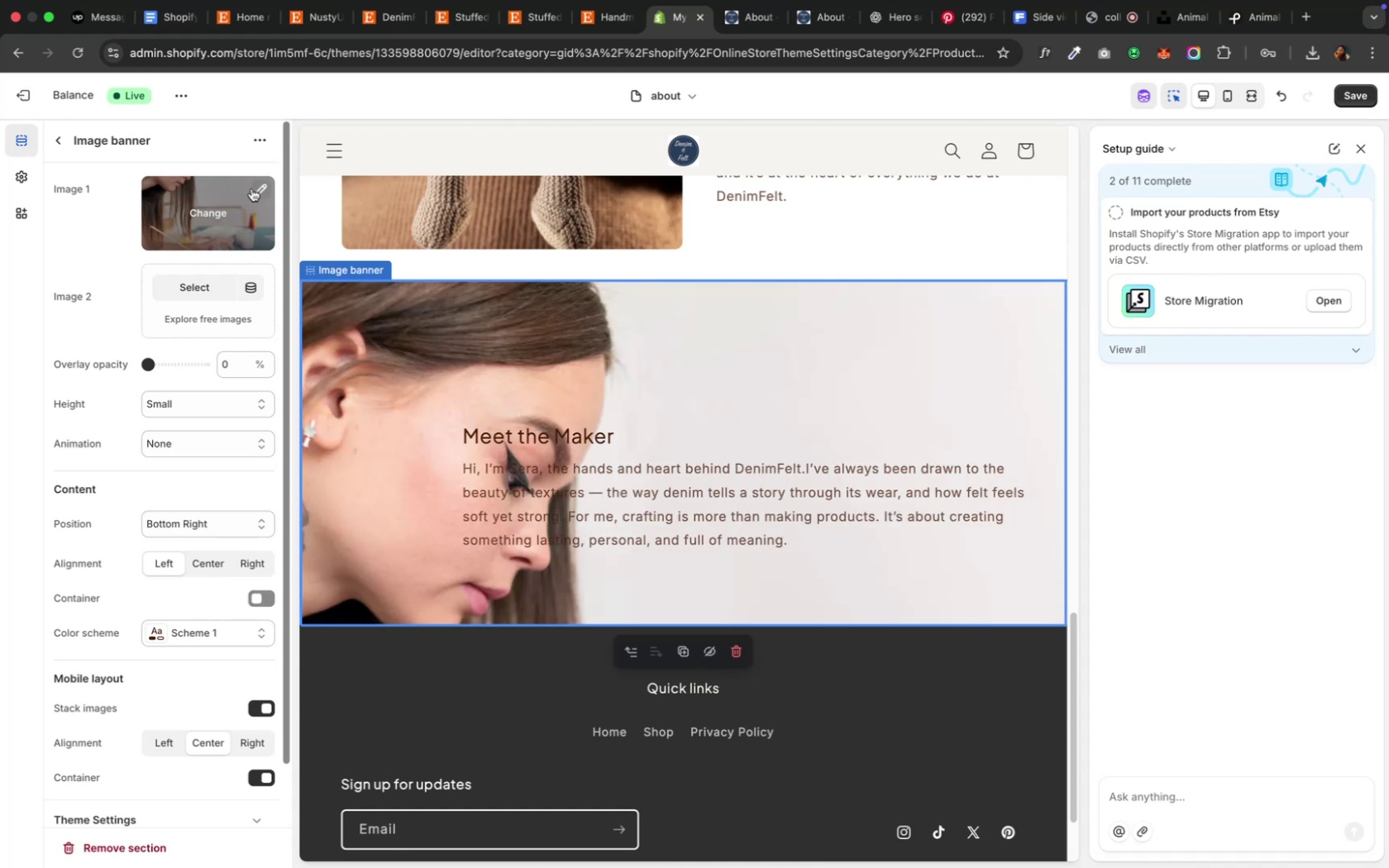 
left_click([257, 188])
 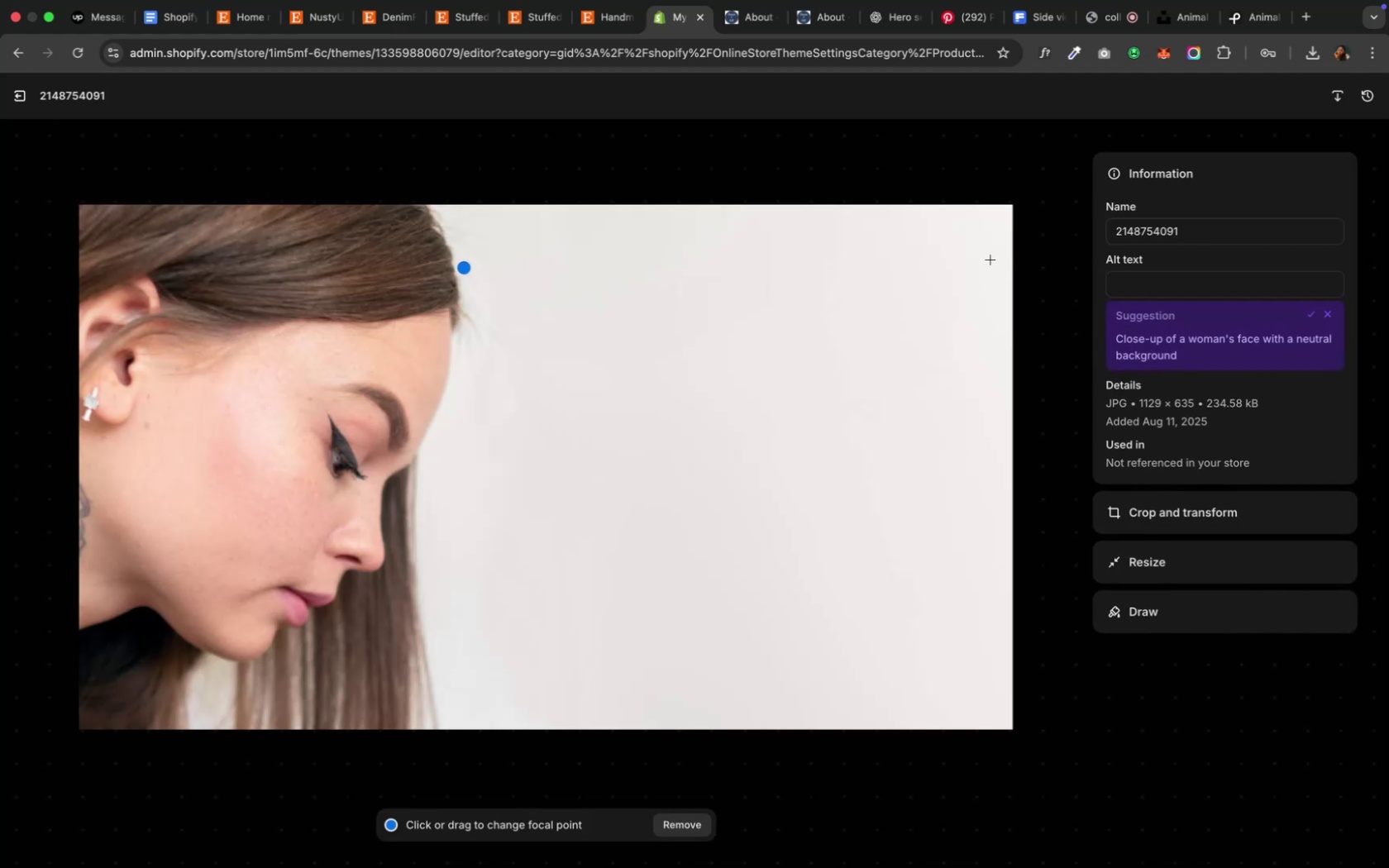 
wait(5.24)
 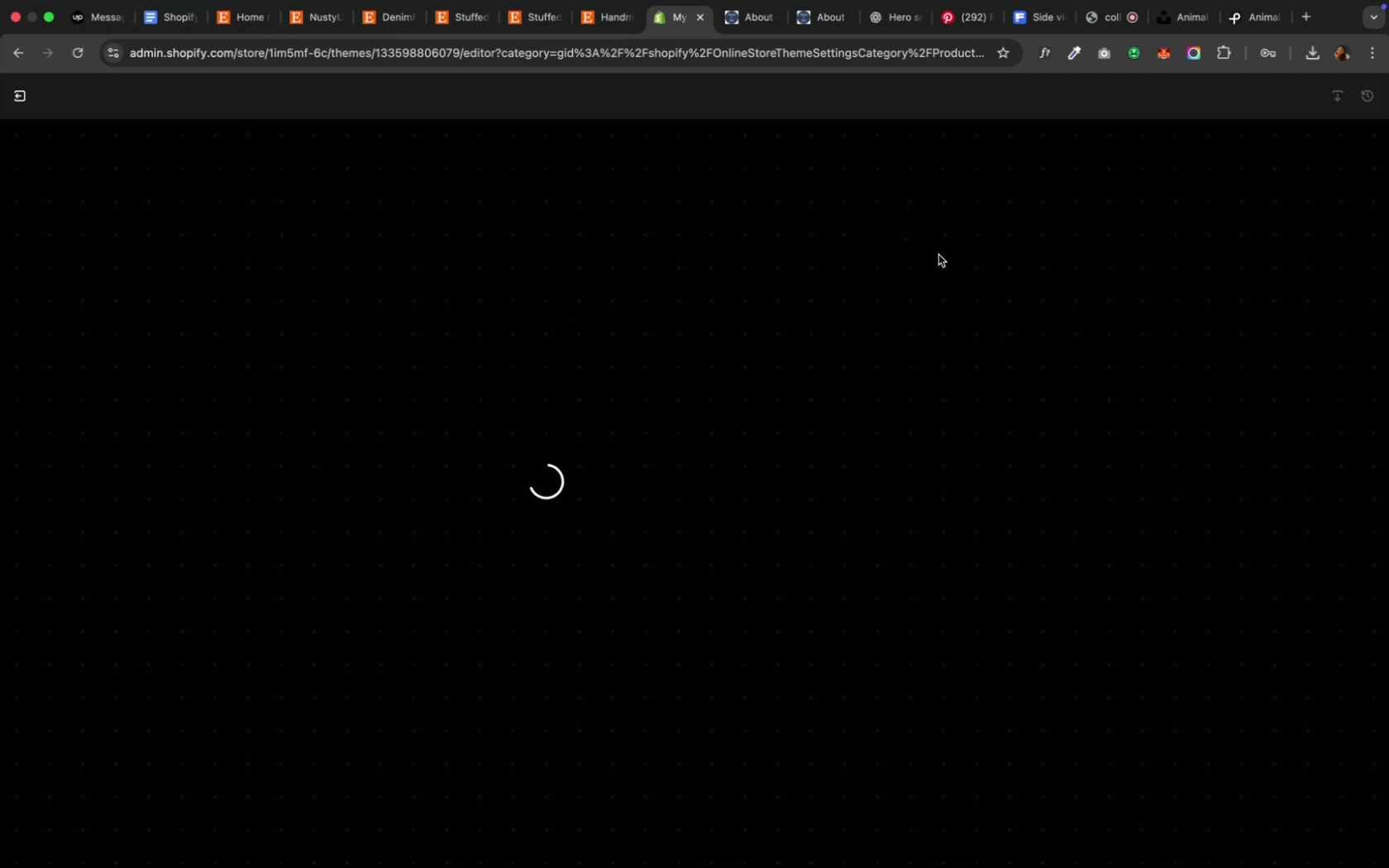 
left_click([1124, 513])
 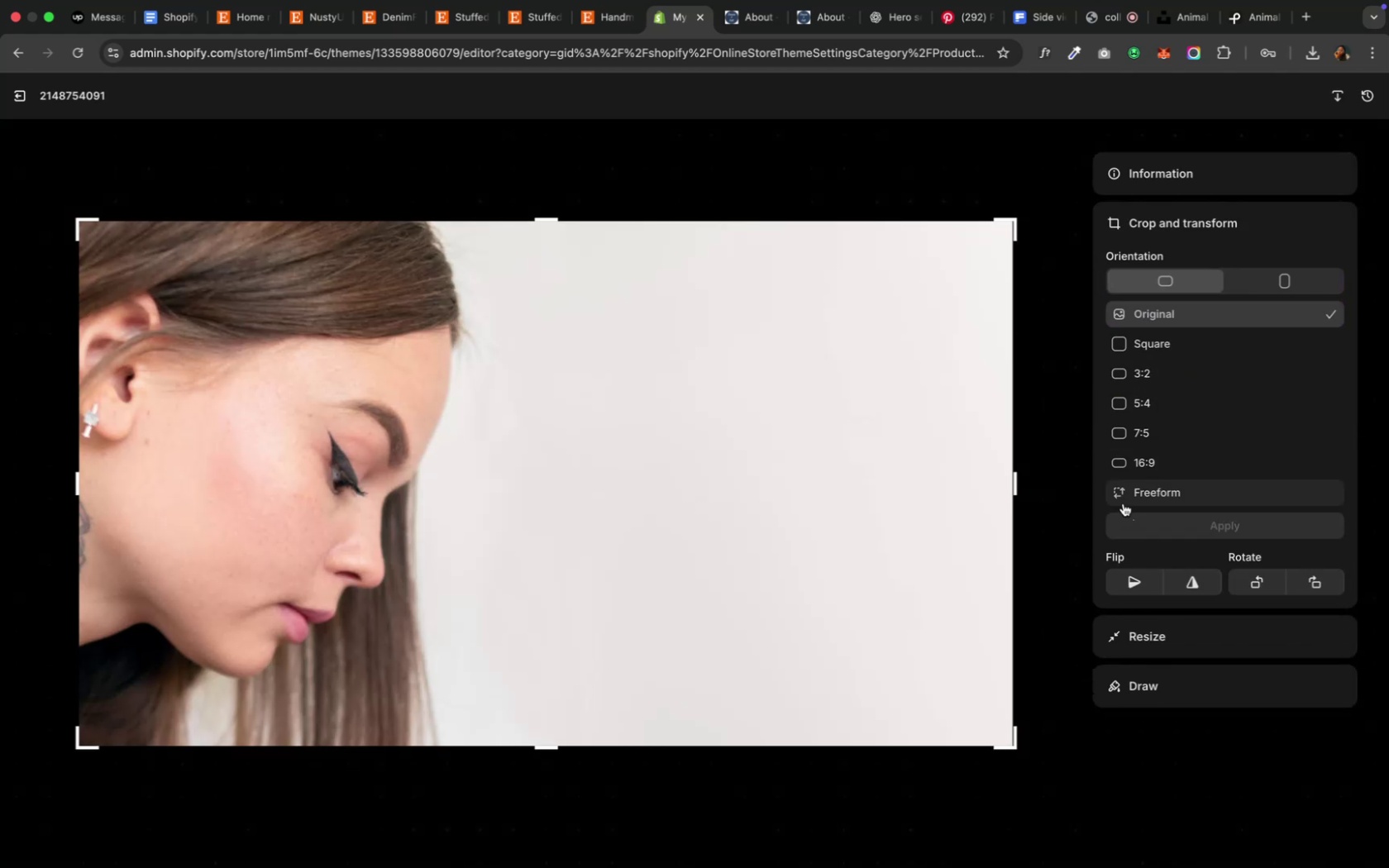 
wait(8.88)
 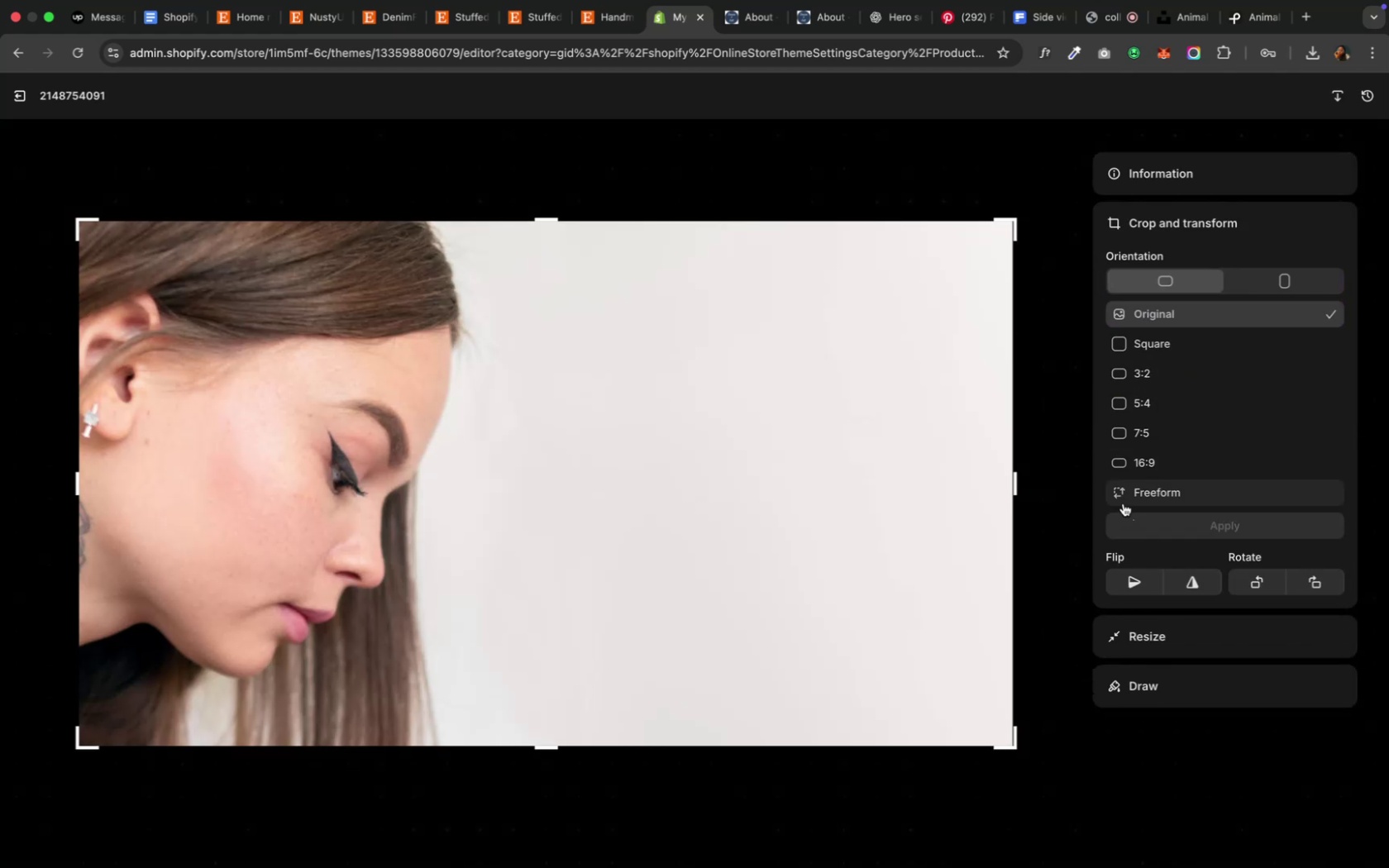 
left_click([16, 100])
 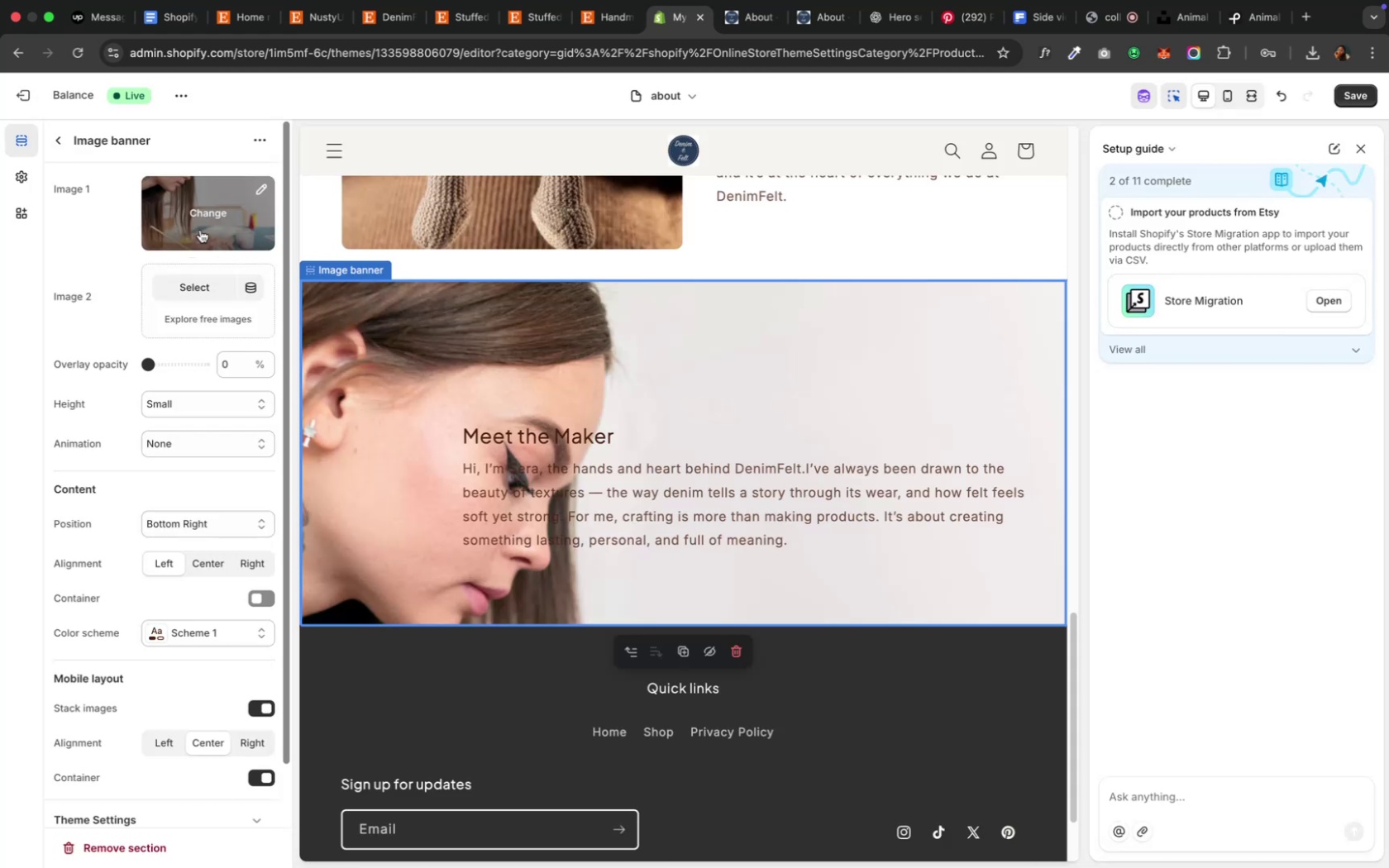 
left_click([200, 219])
 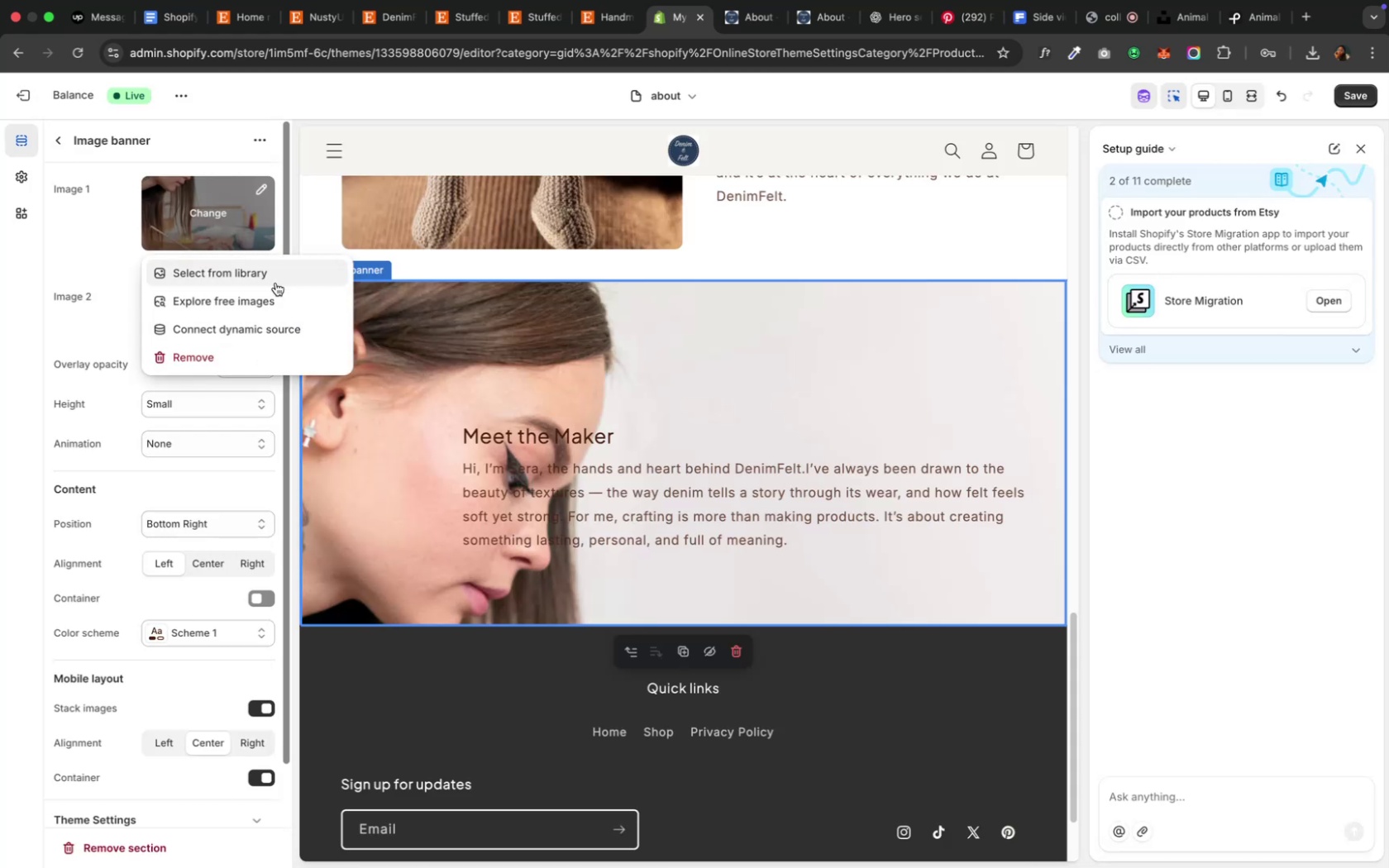 
left_click([275, 279])
 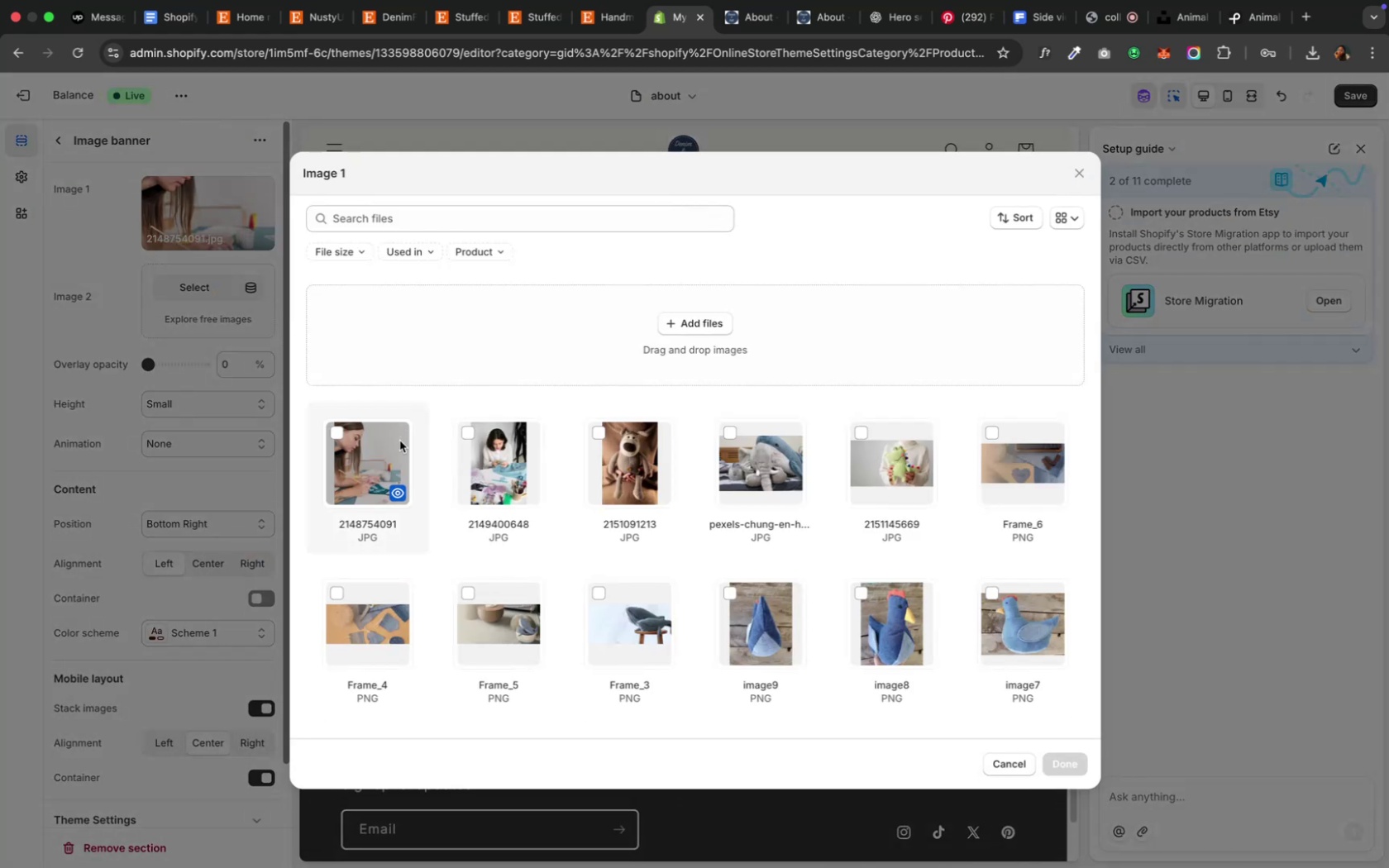 
left_click([391, 459])
 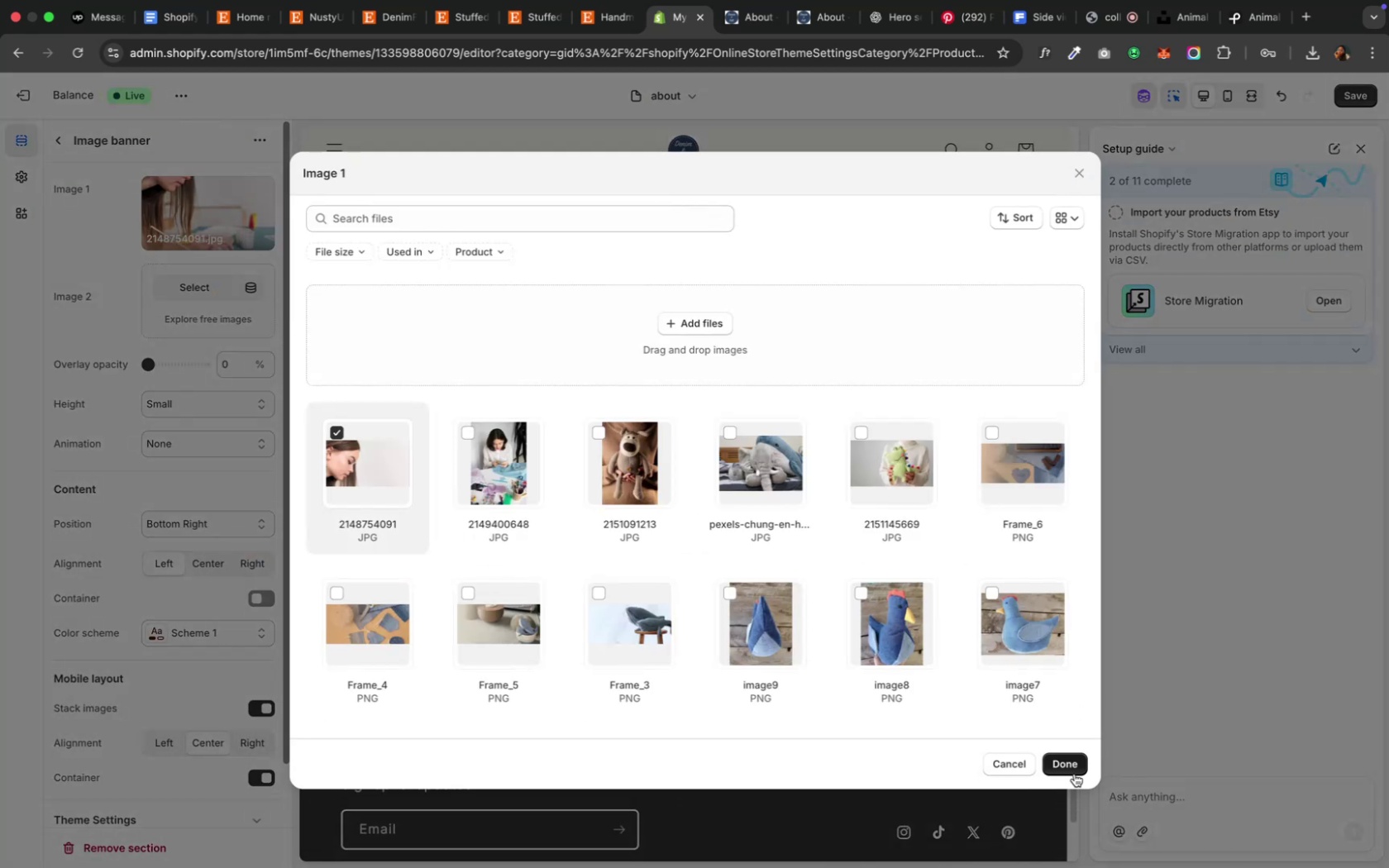 
left_click([1071, 767])
 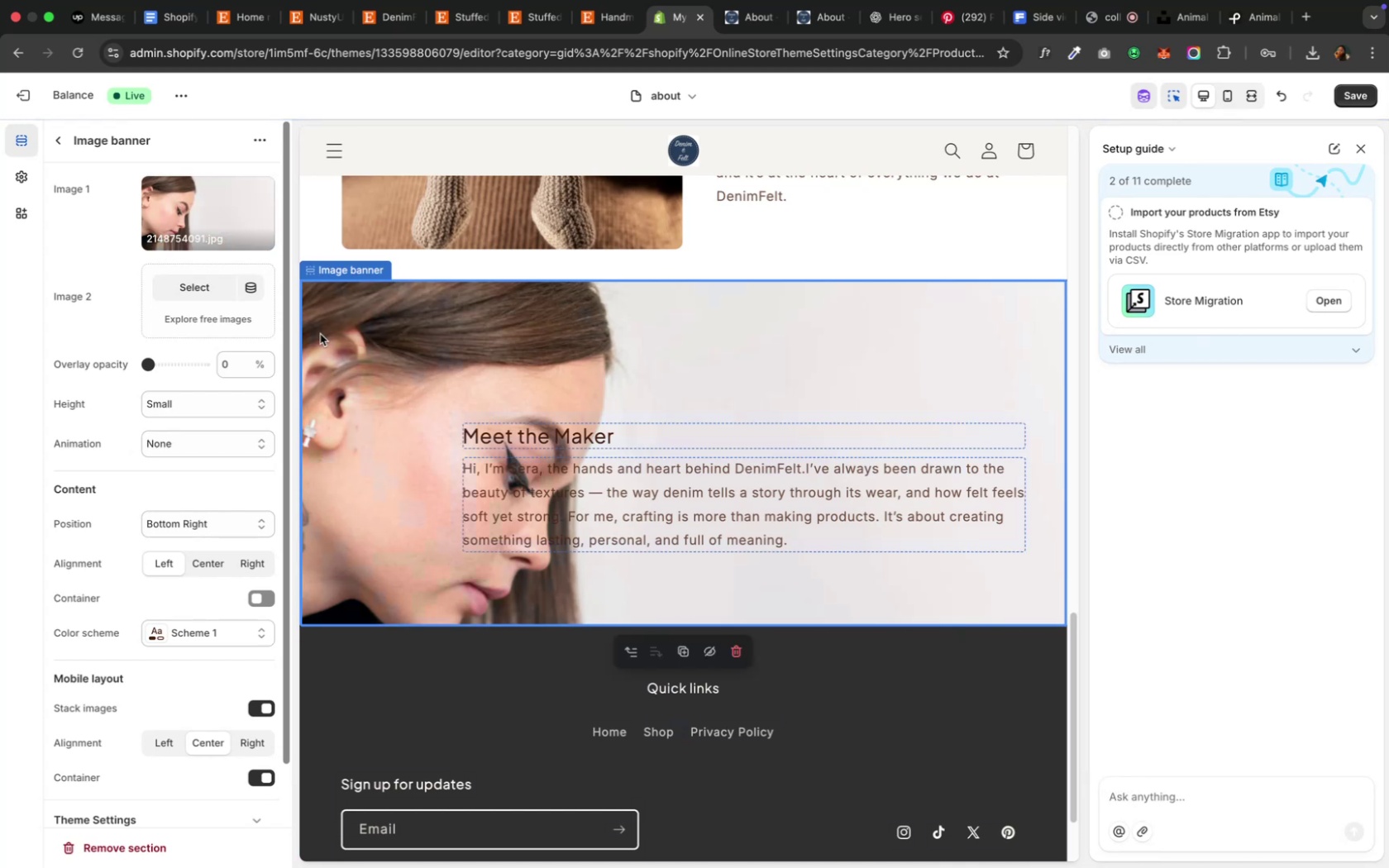 
wait(5.06)
 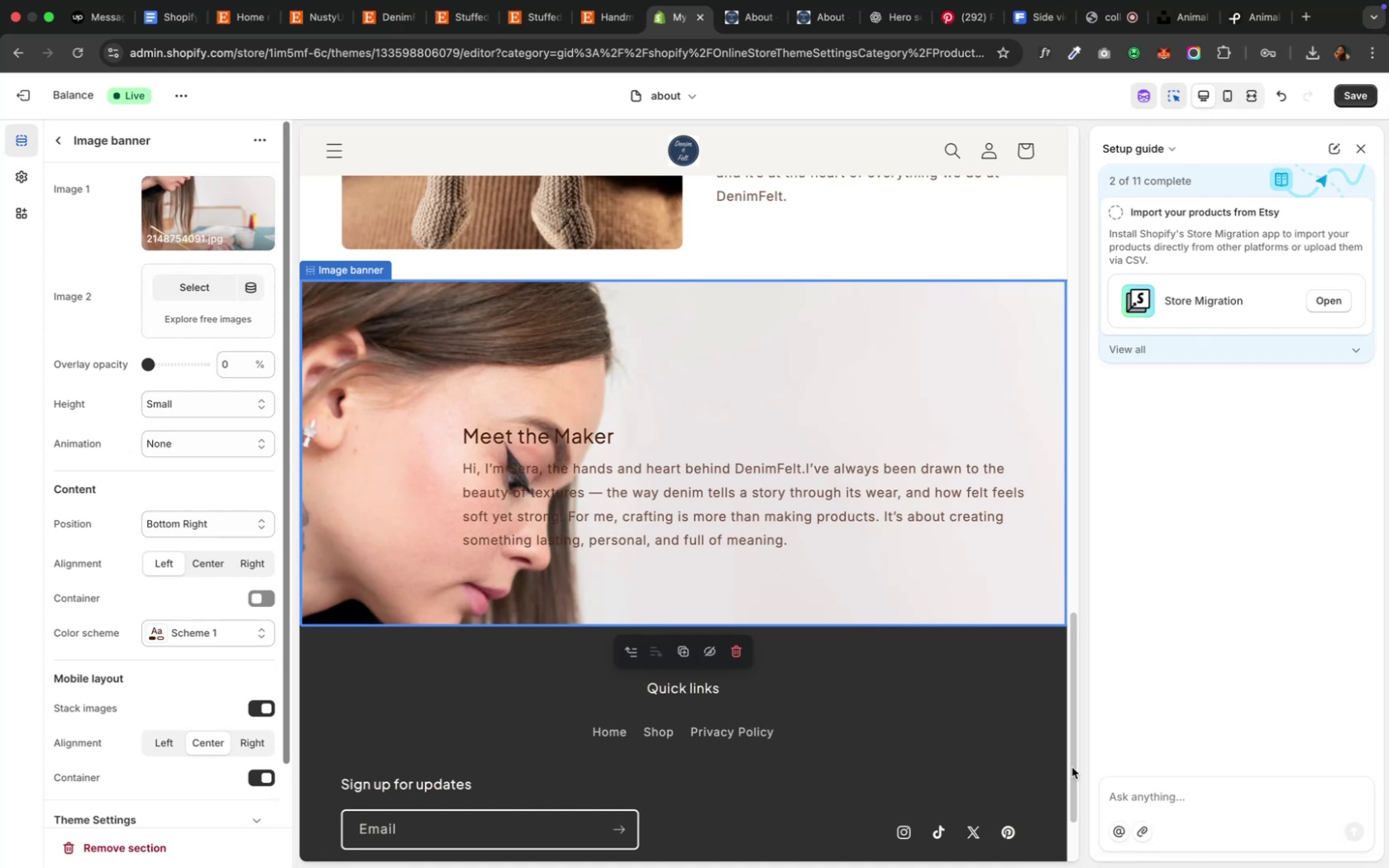 
left_click([262, 186])
 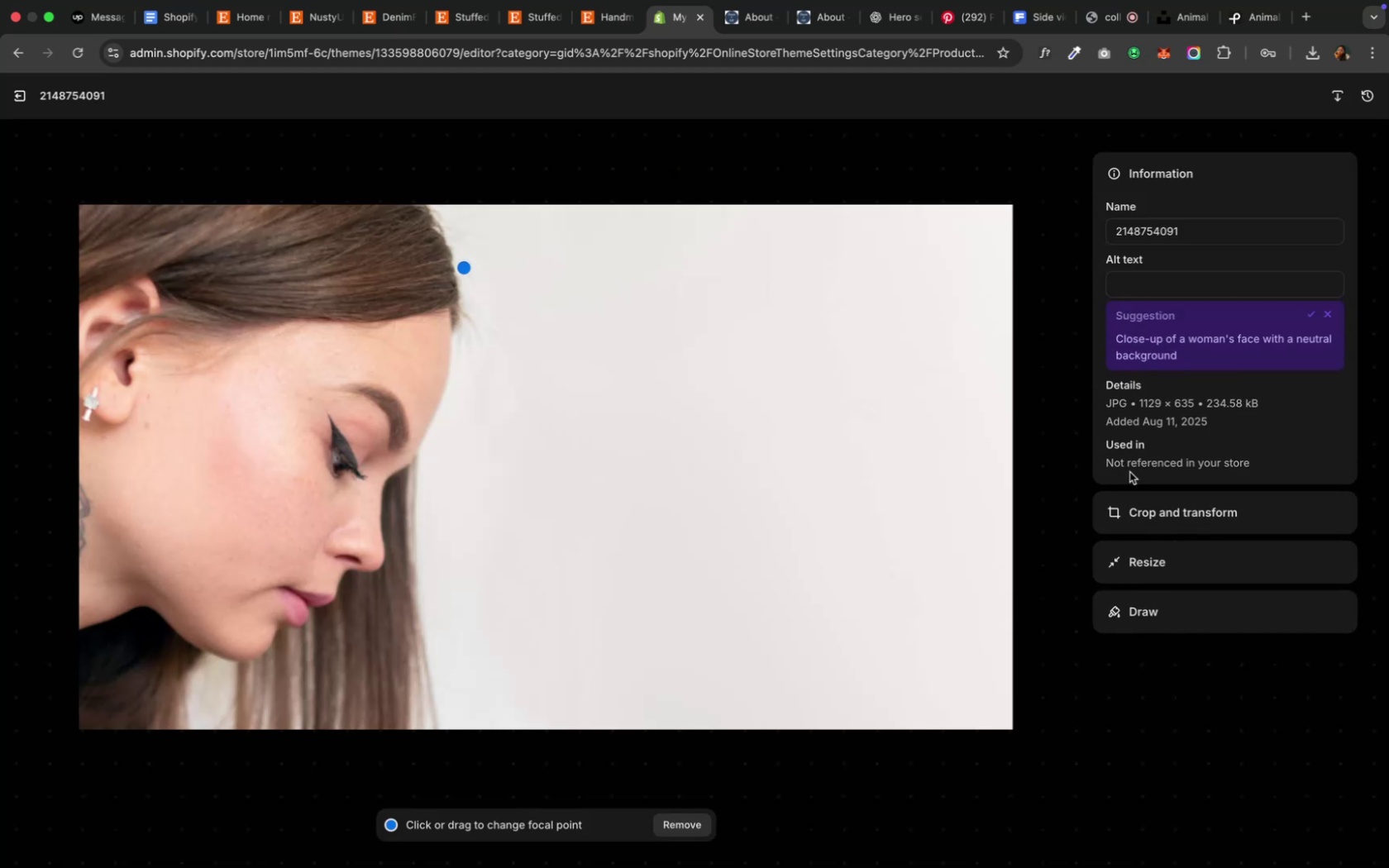 
left_click([1158, 505])
 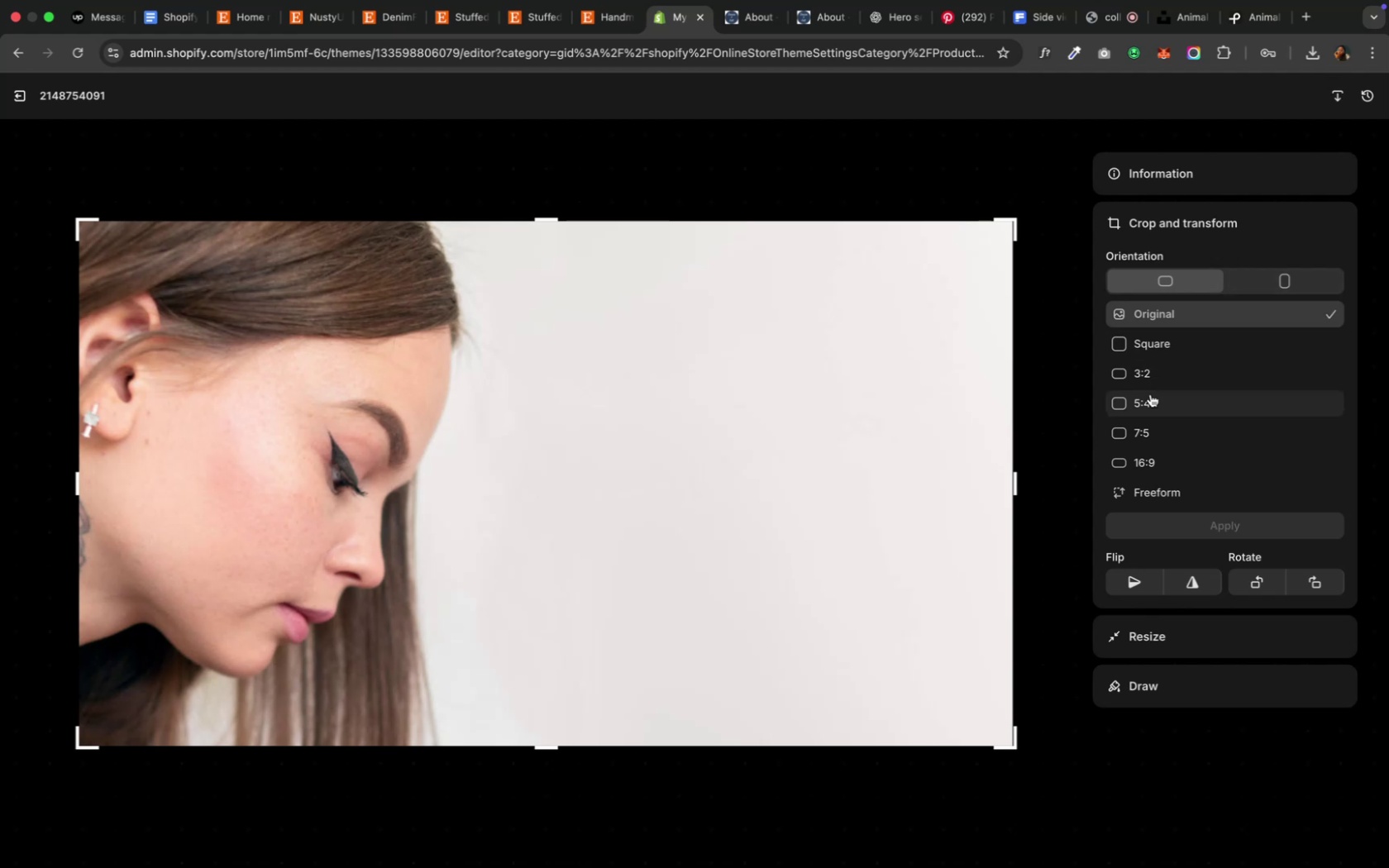 
left_click([1149, 394])
 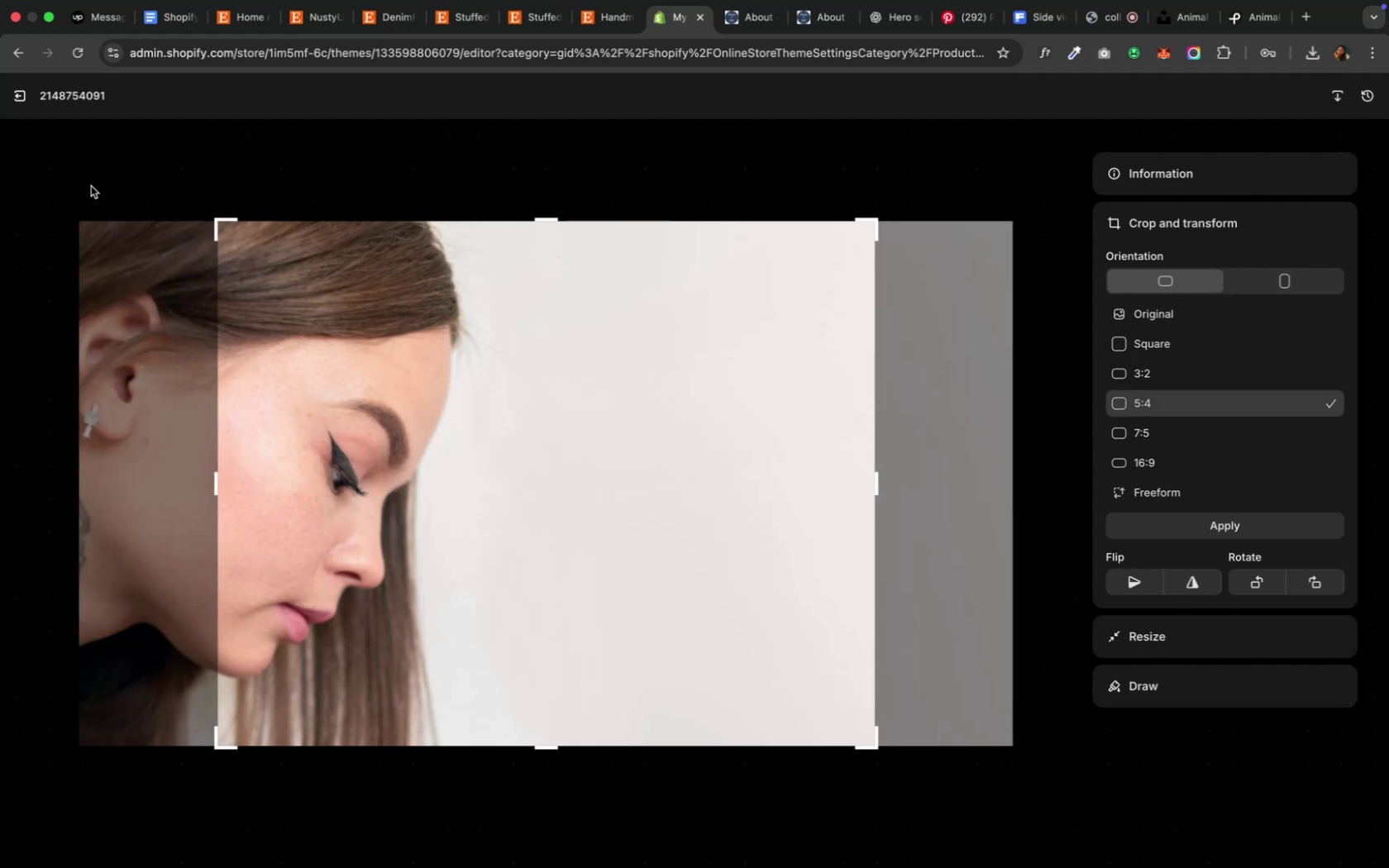 
left_click([17, 90])
 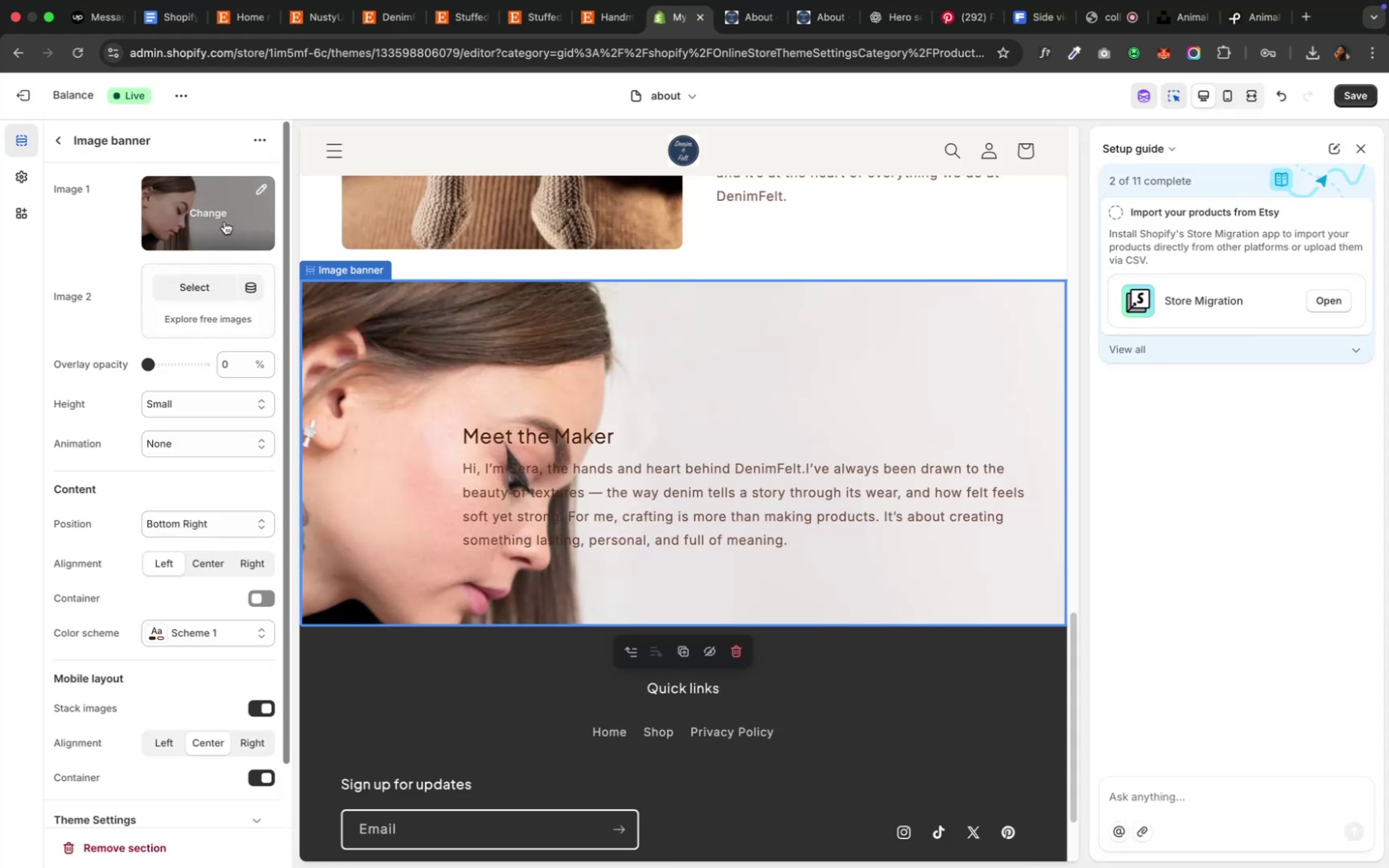 
left_click([221, 211])
 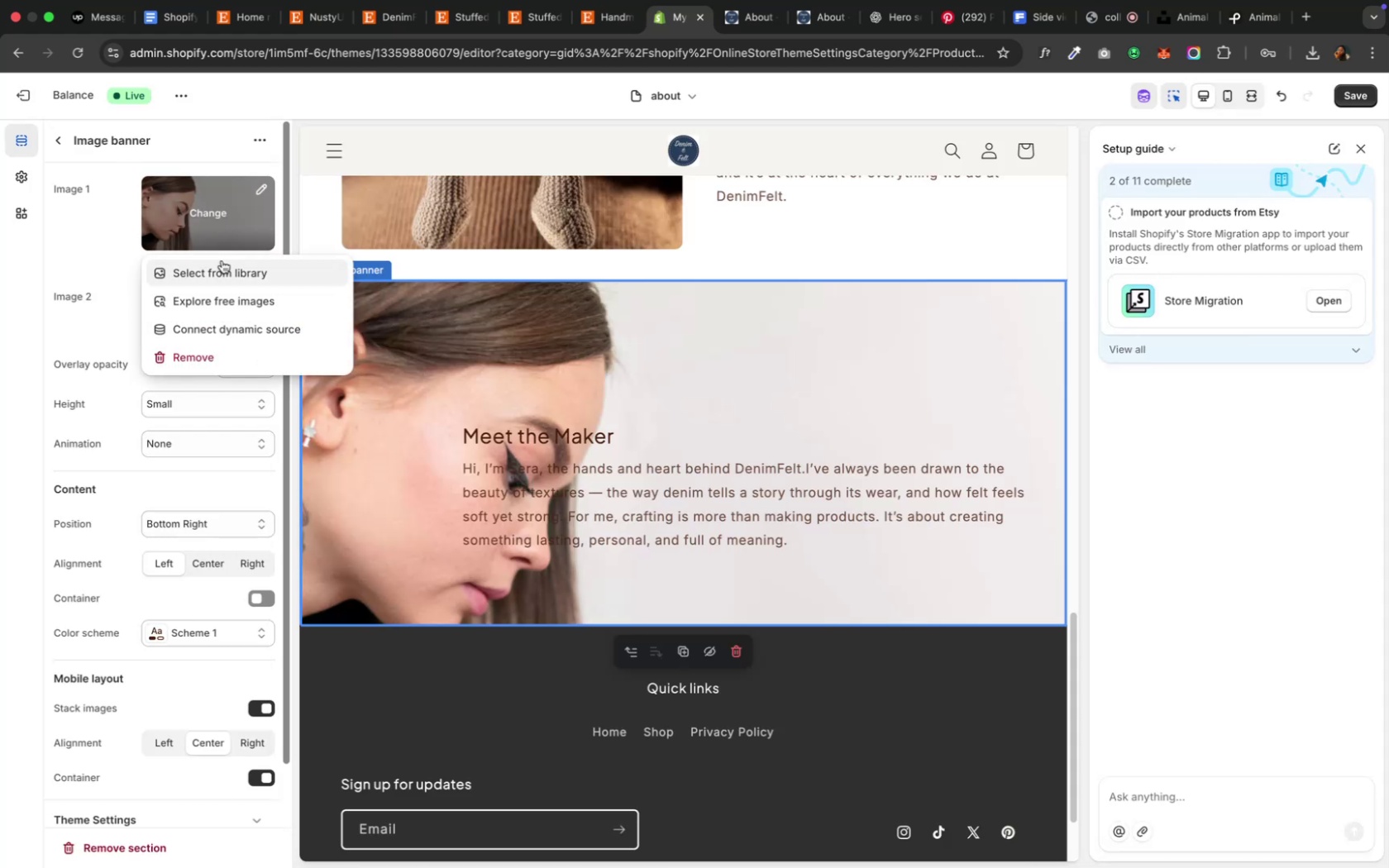 
left_click([222, 260])
 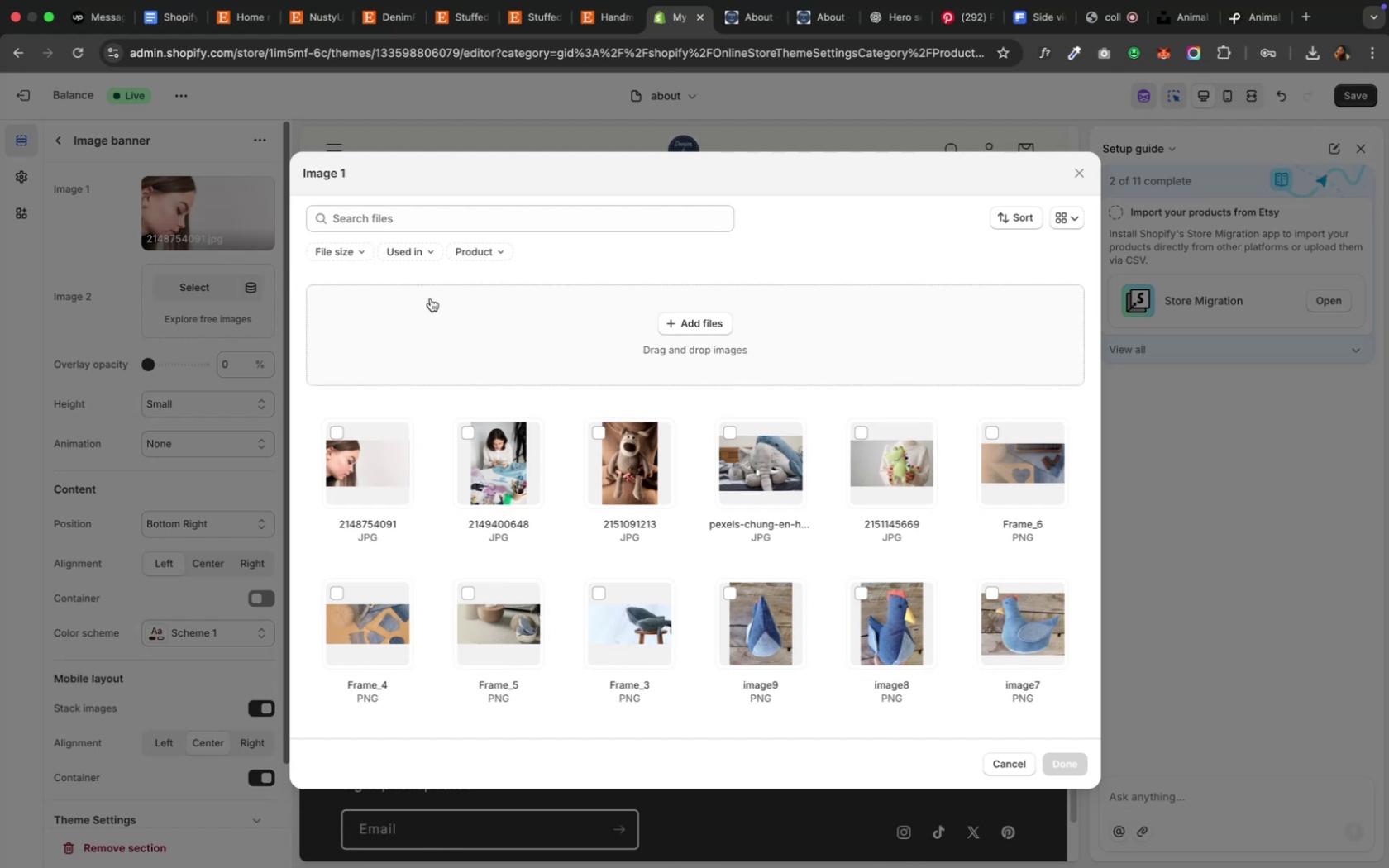 
left_click([719, 316])
 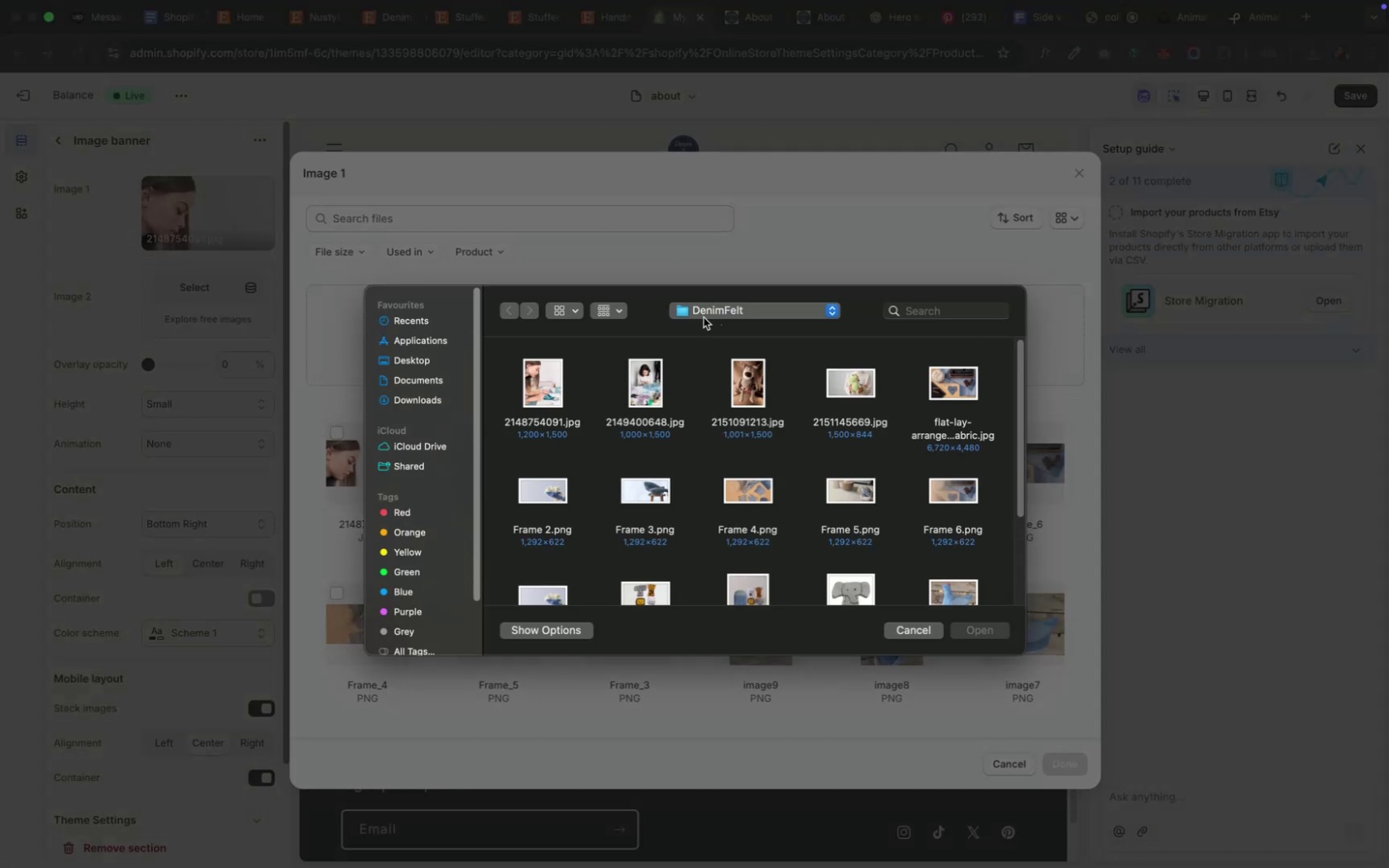 
left_click([546, 393])
 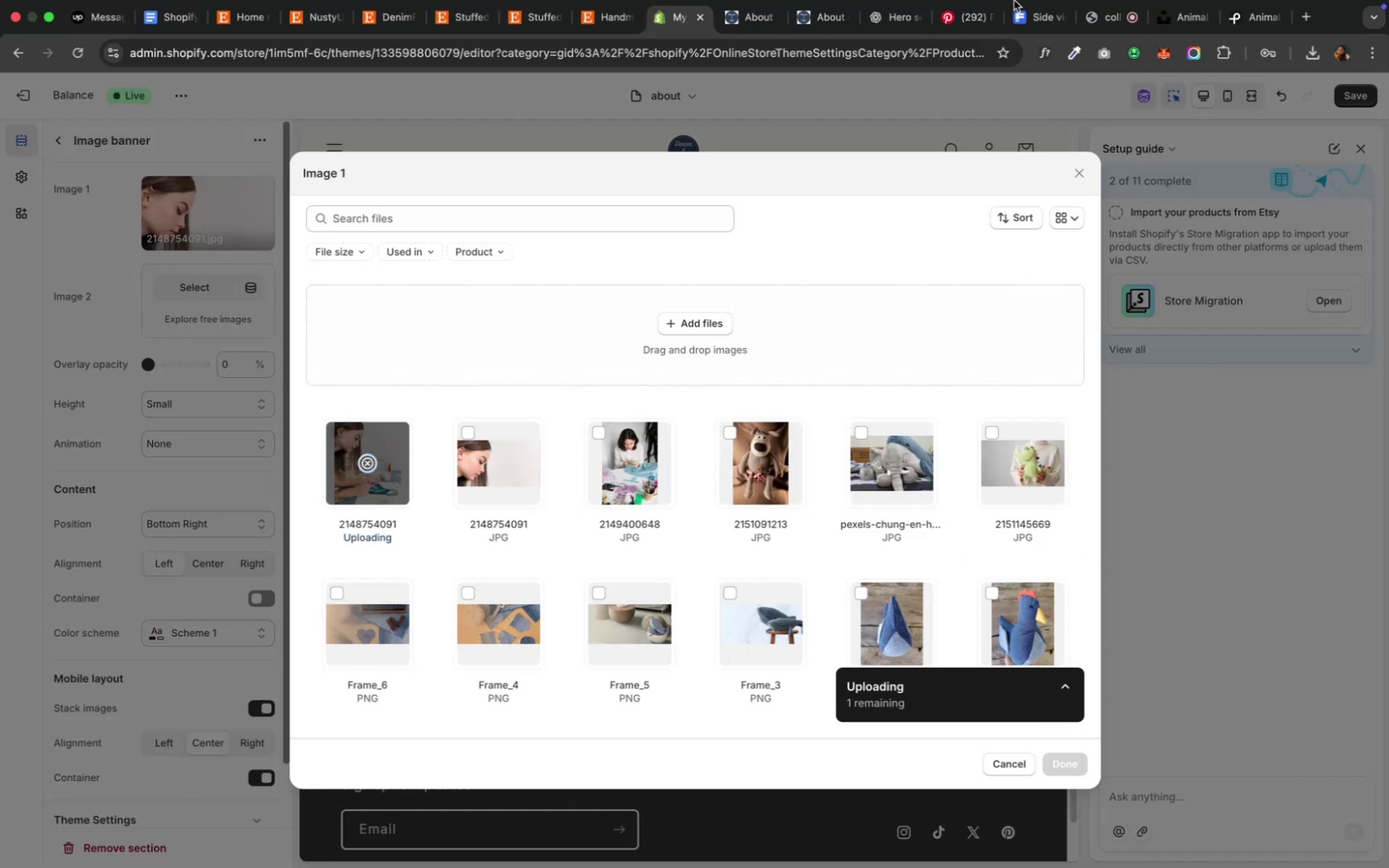 
wait(9.88)
 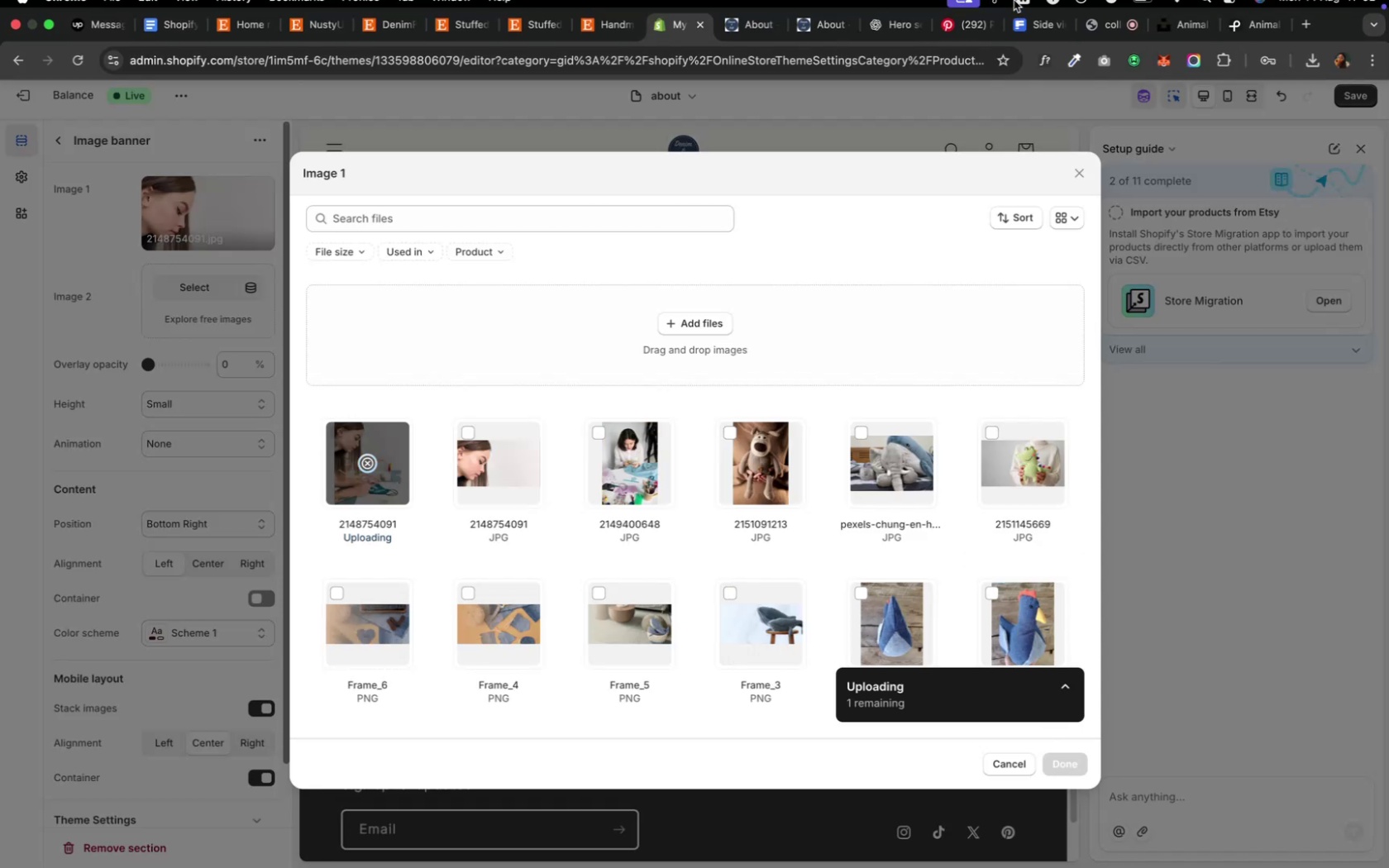 
key(Control+ArrowUp)
 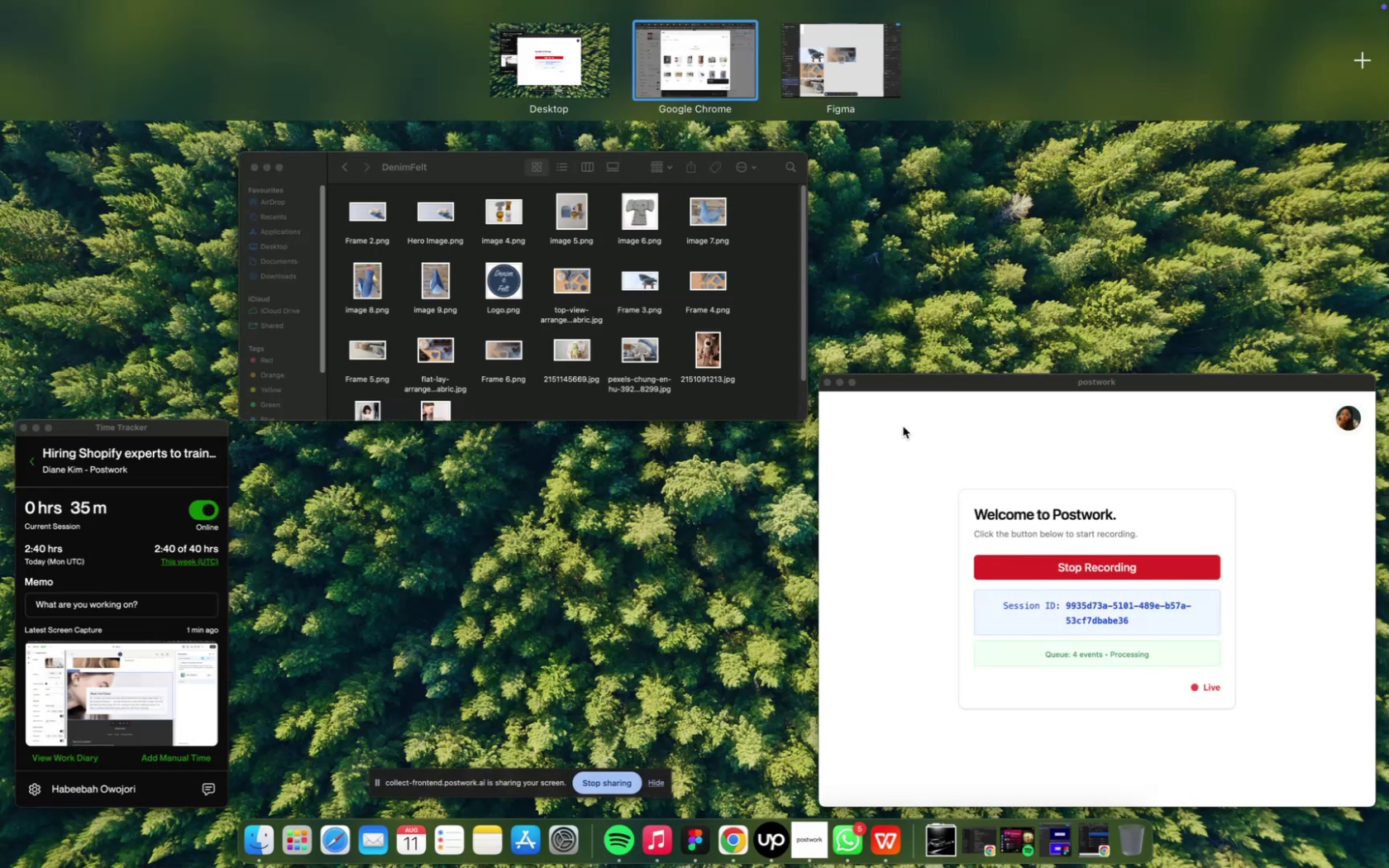 
key(Control+ArrowDown)
 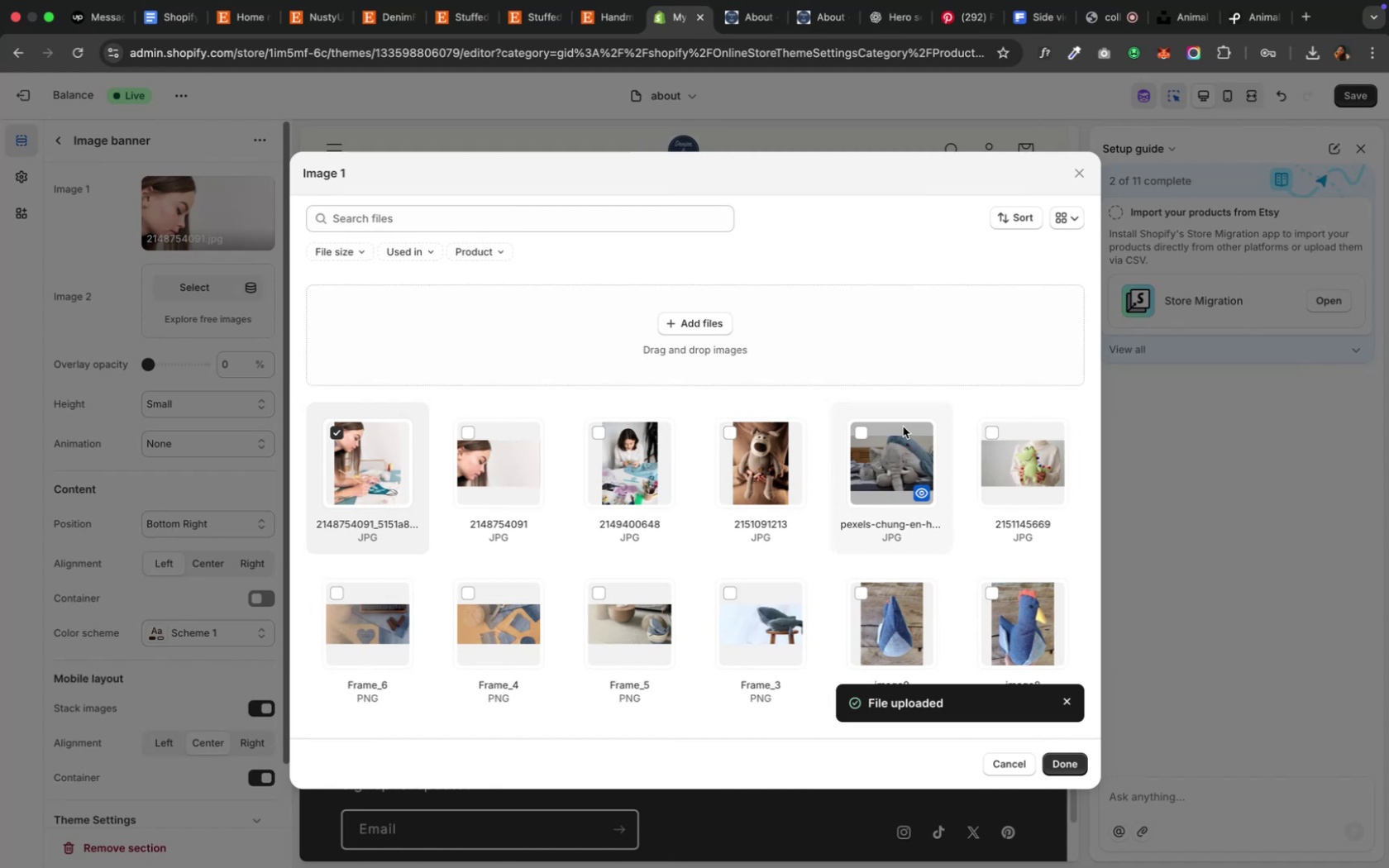 
wait(12.46)
 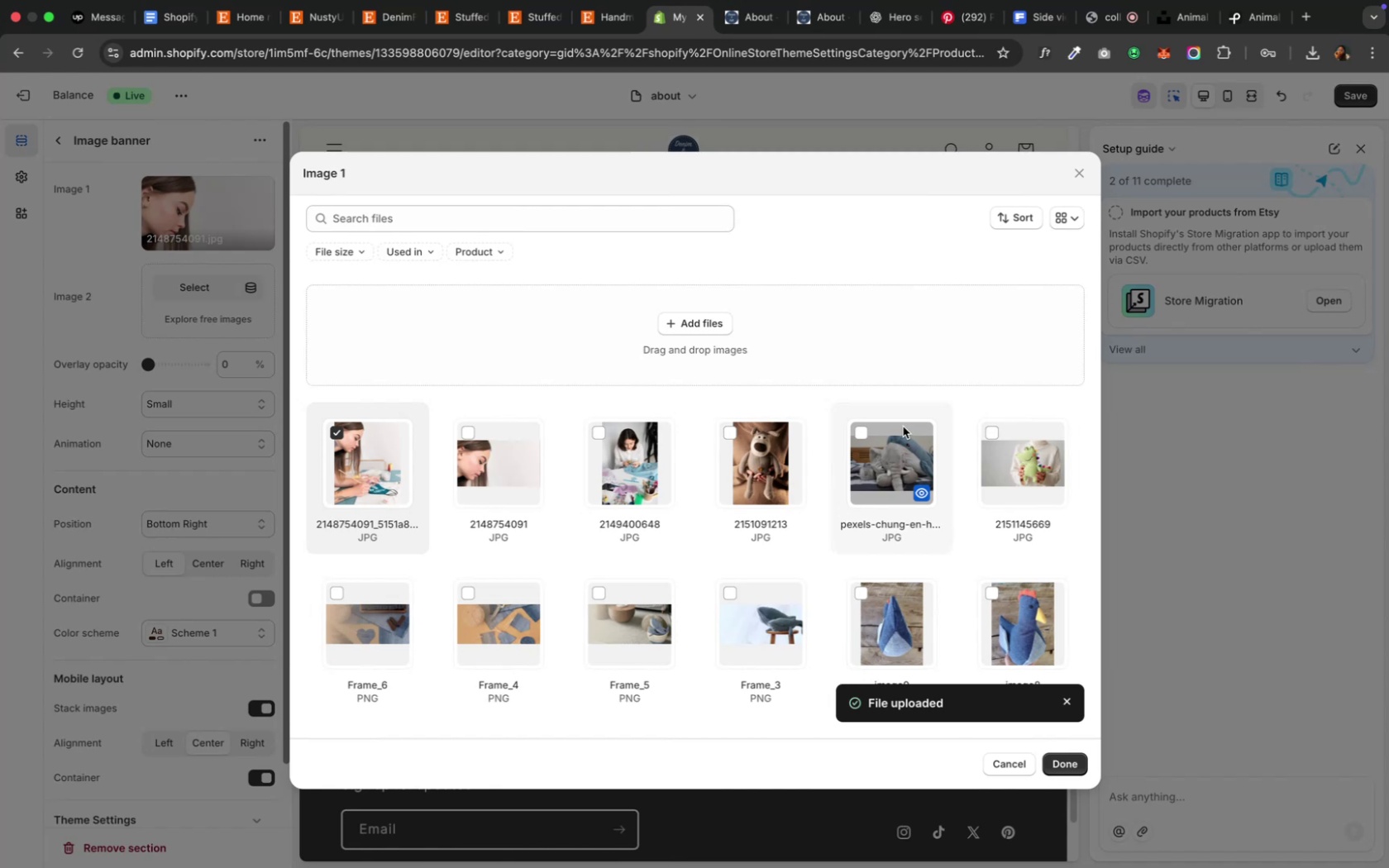 
left_click([1057, 768])
 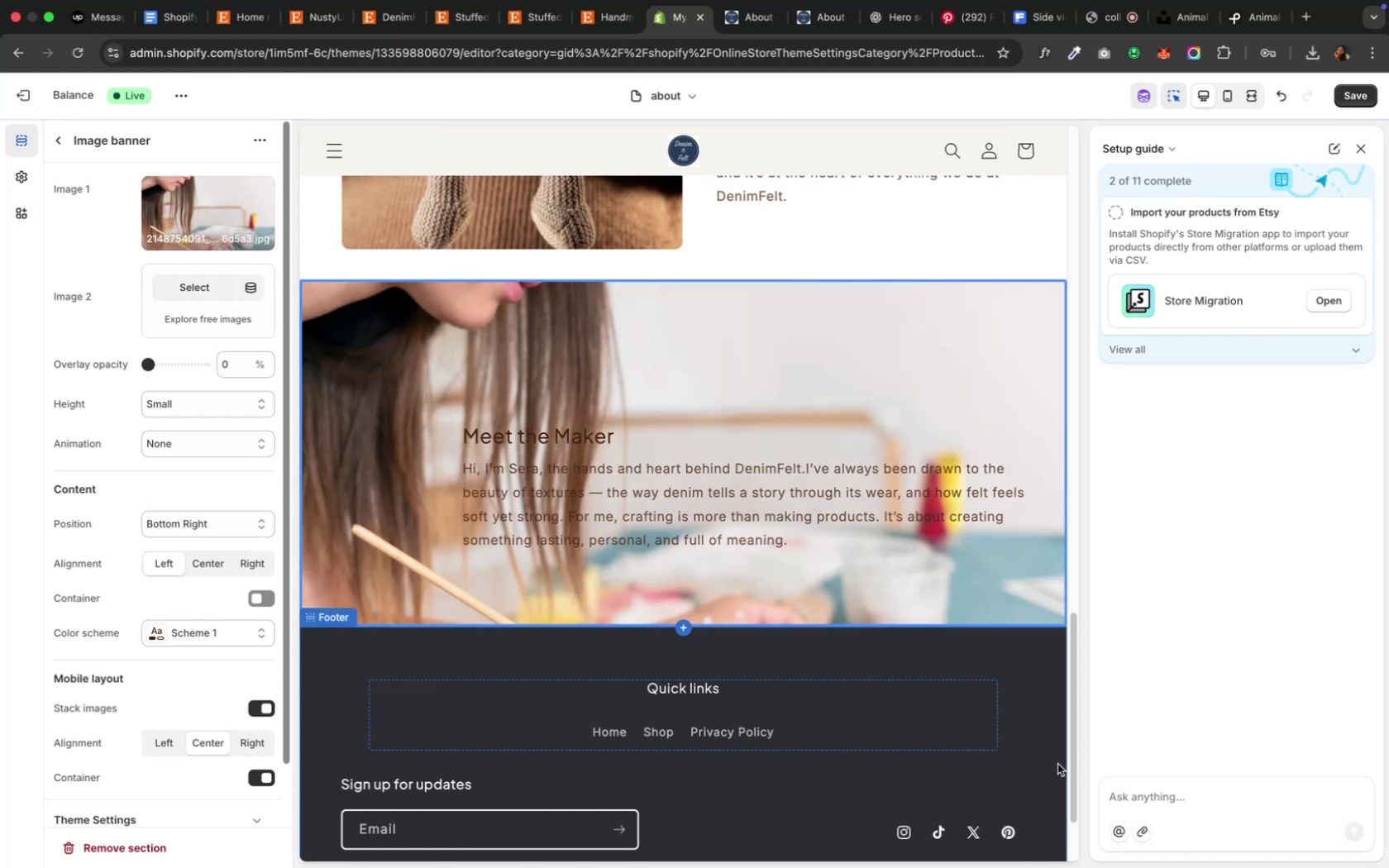 
wait(9.8)
 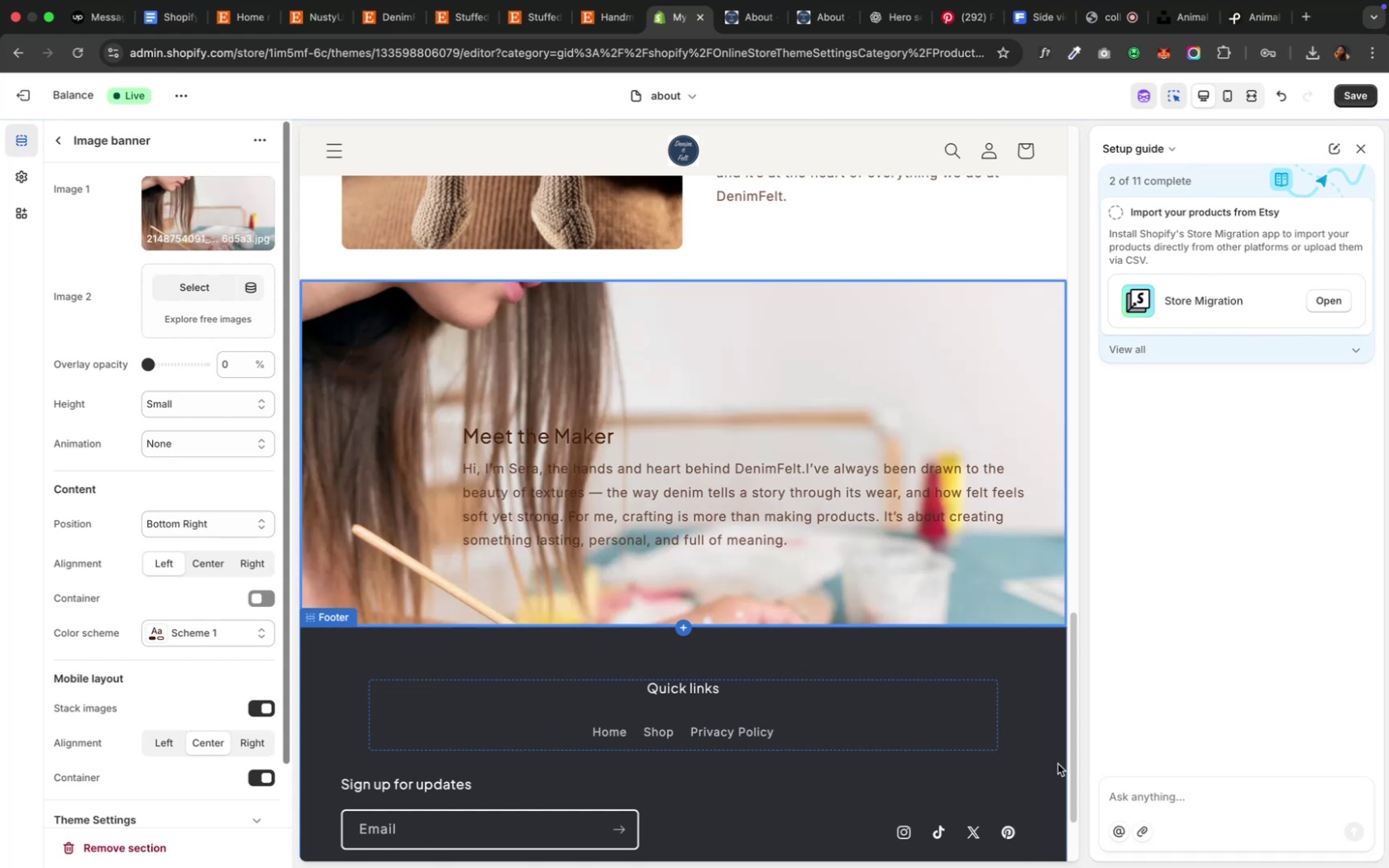 
left_click([254, 189])
 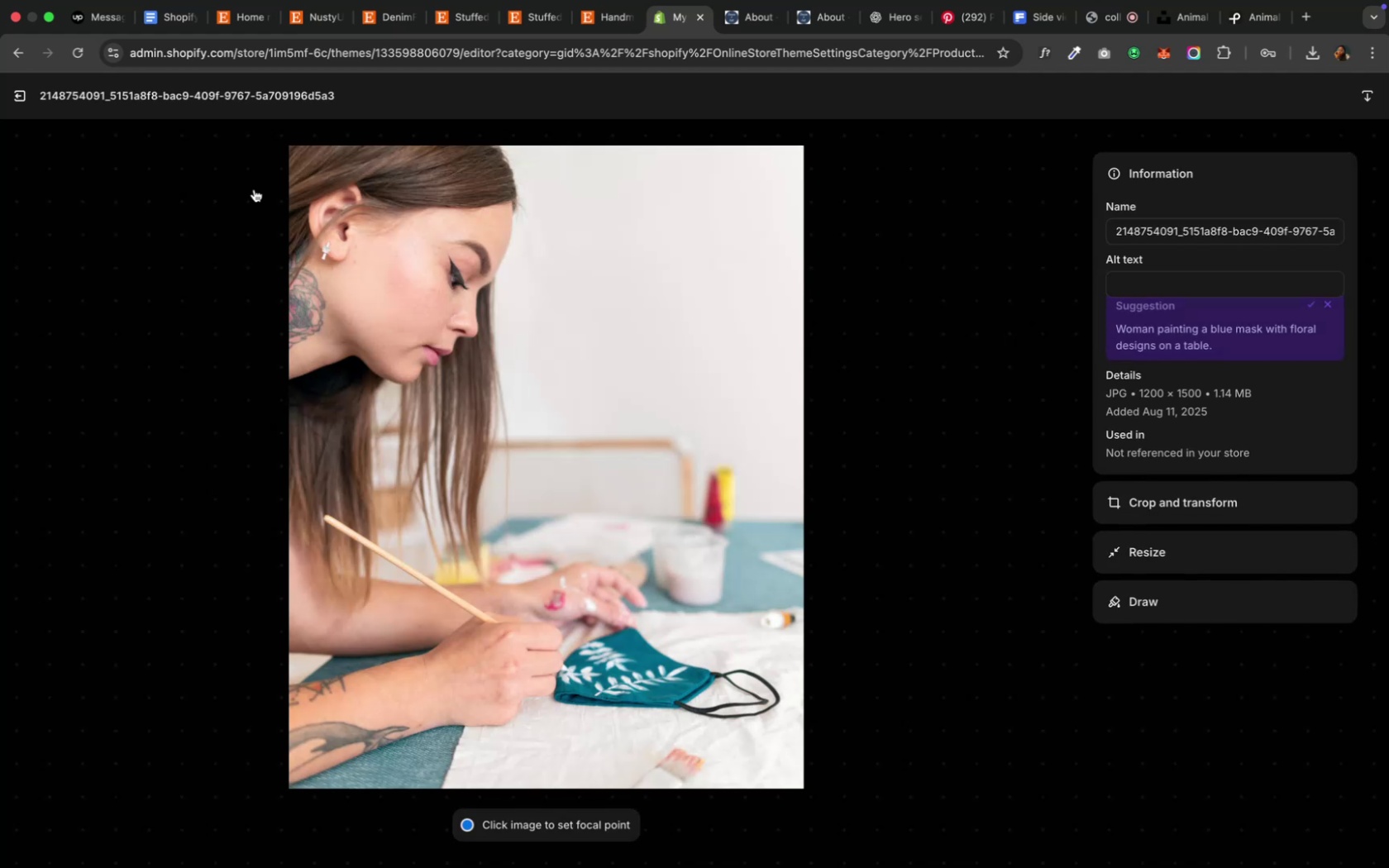 
wait(8.48)
 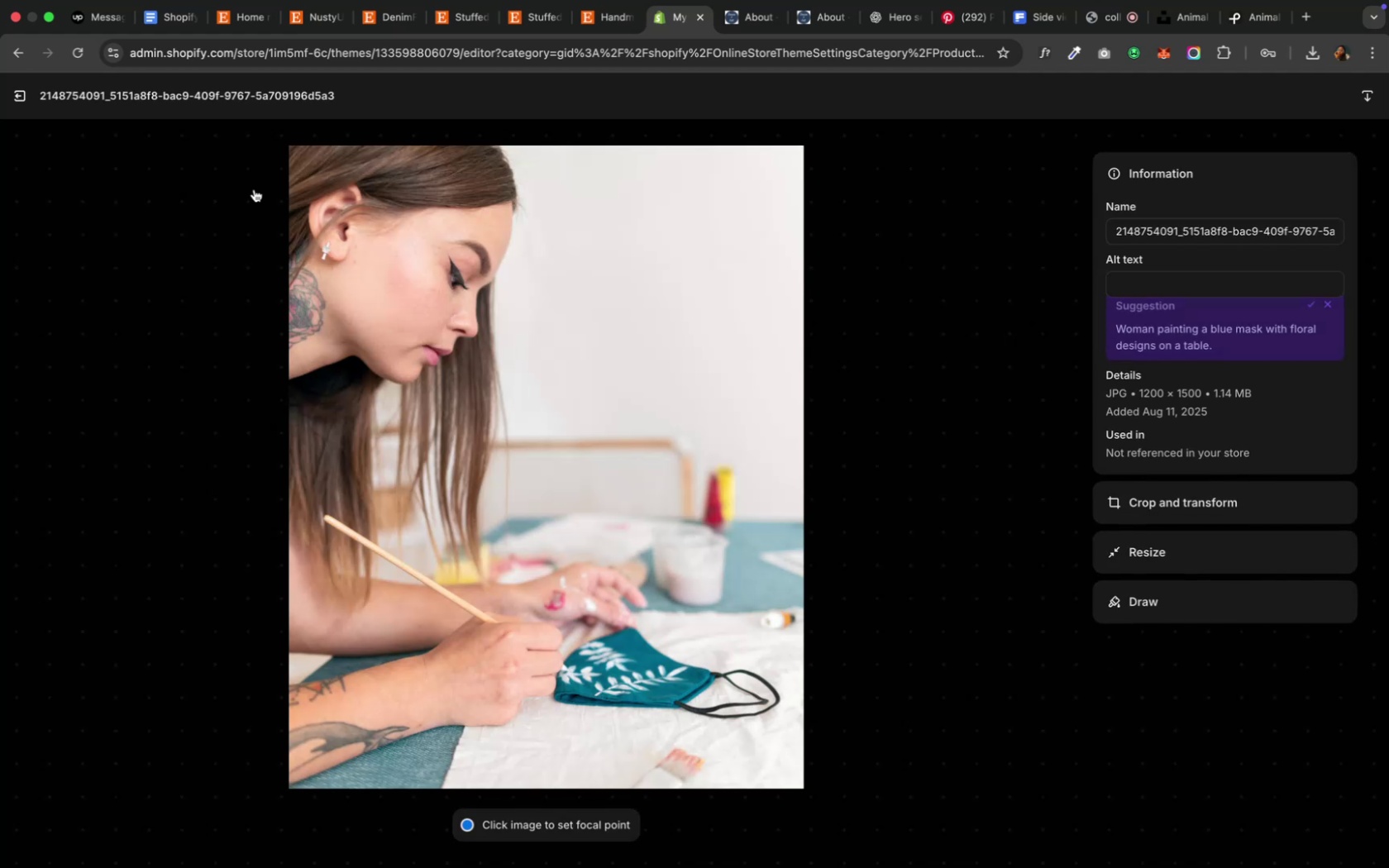 
left_click([1185, 527])
 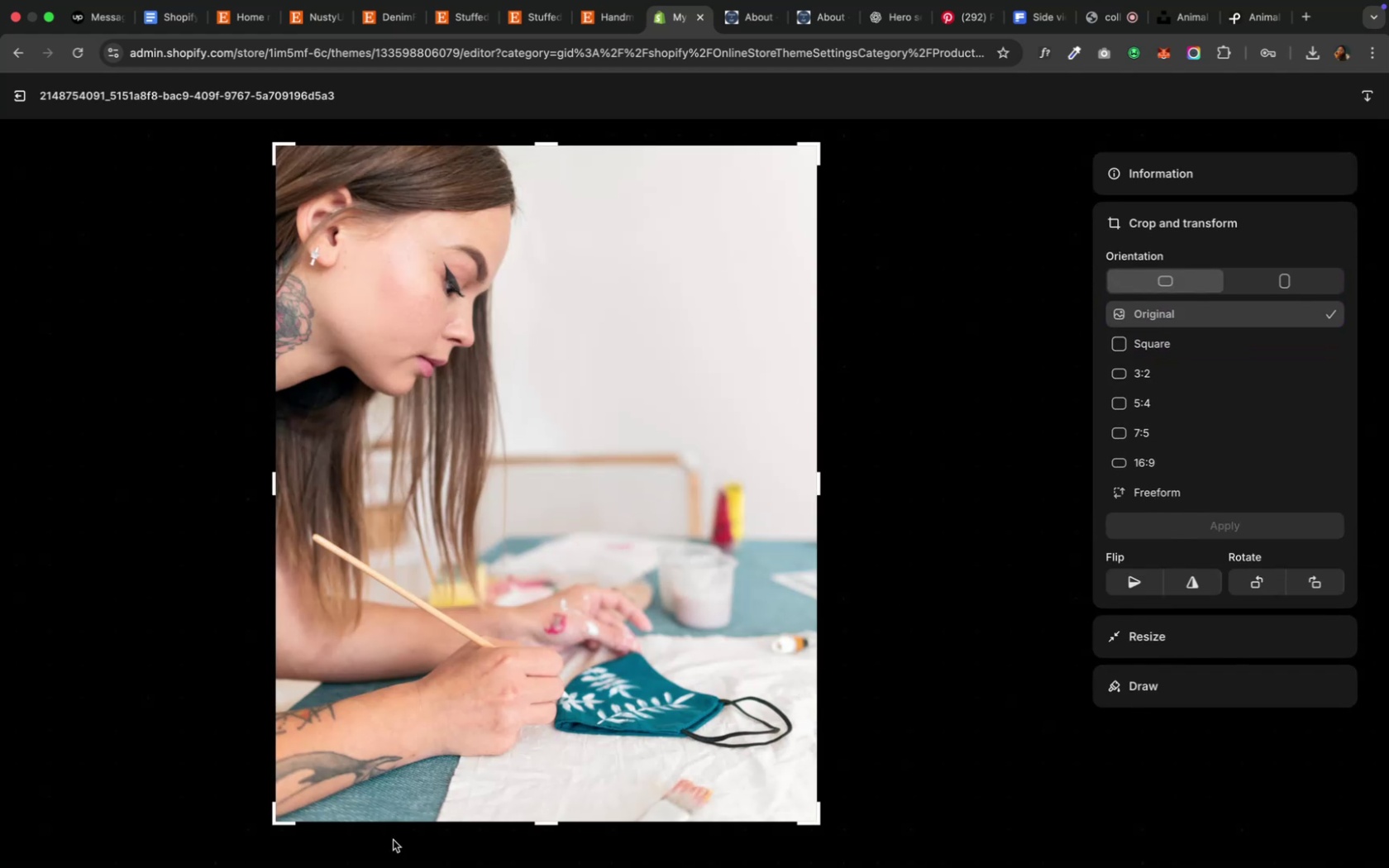 
left_click_drag(start_coordinate=[274, 822], to_coordinate=[250, 434])
 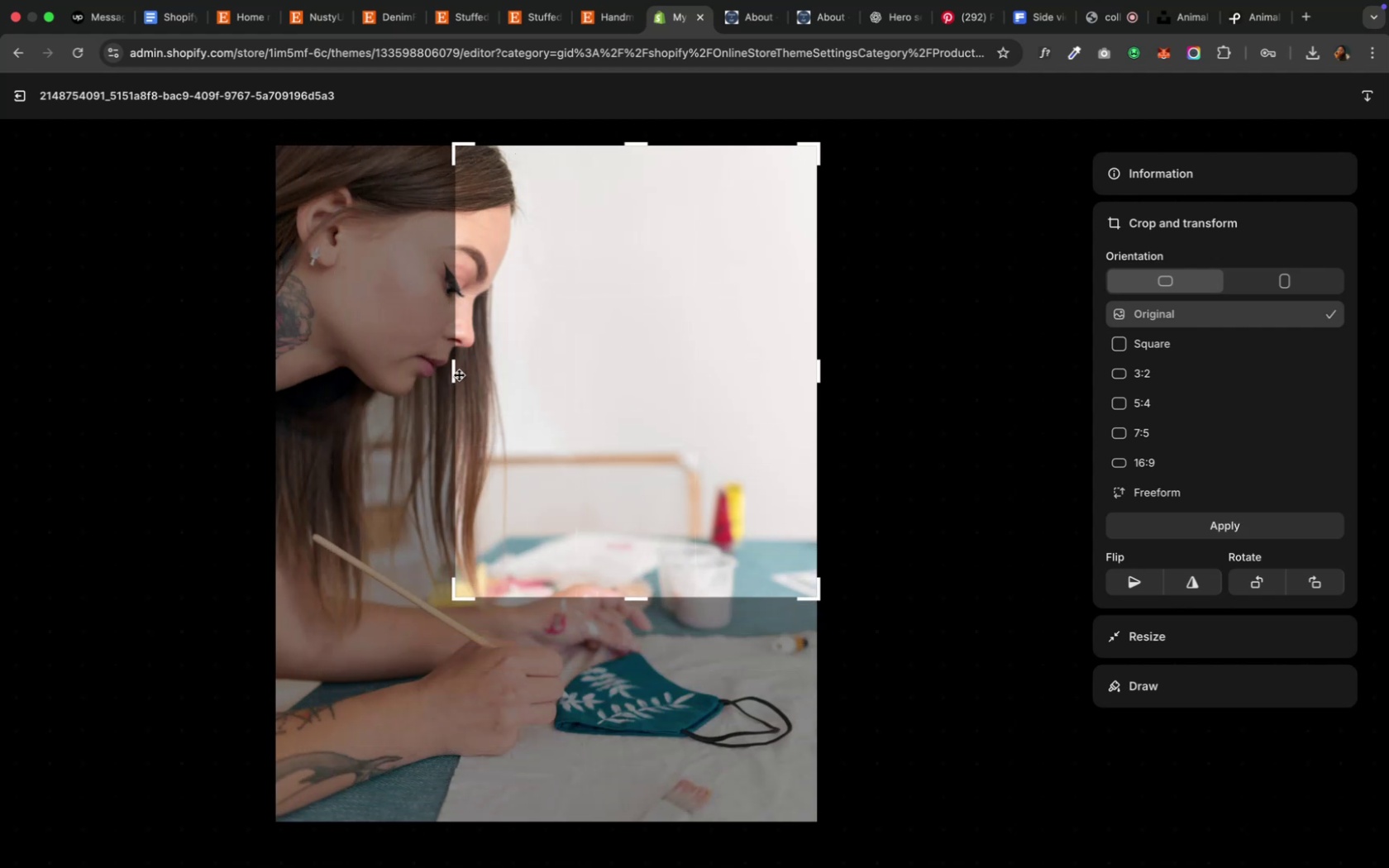 
left_click_drag(start_coordinate=[453, 373], to_coordinate=[348, 369])
 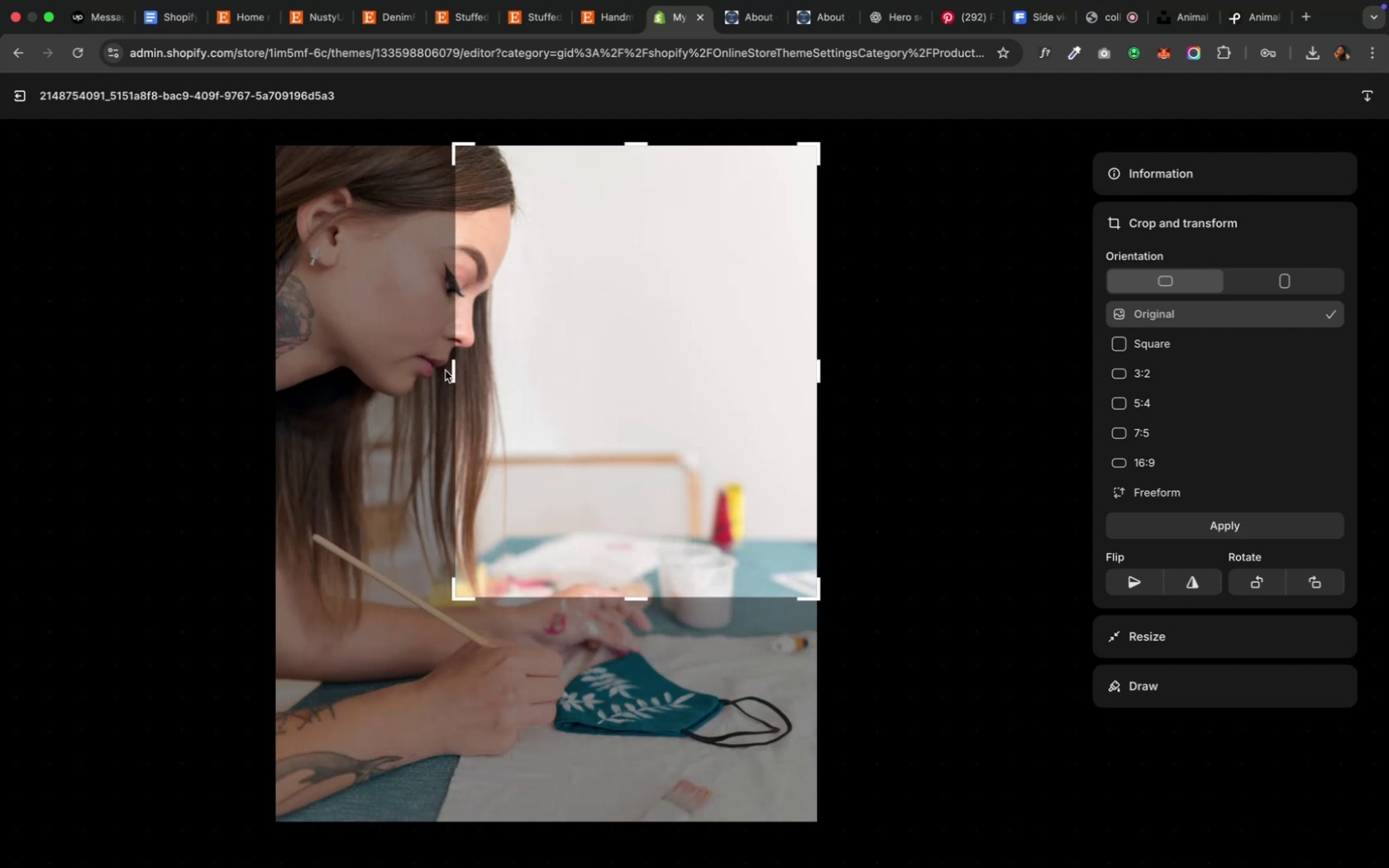 
left_click_drag(start_coordinate=[451, 368], to_coordinate=[389, 372])
 